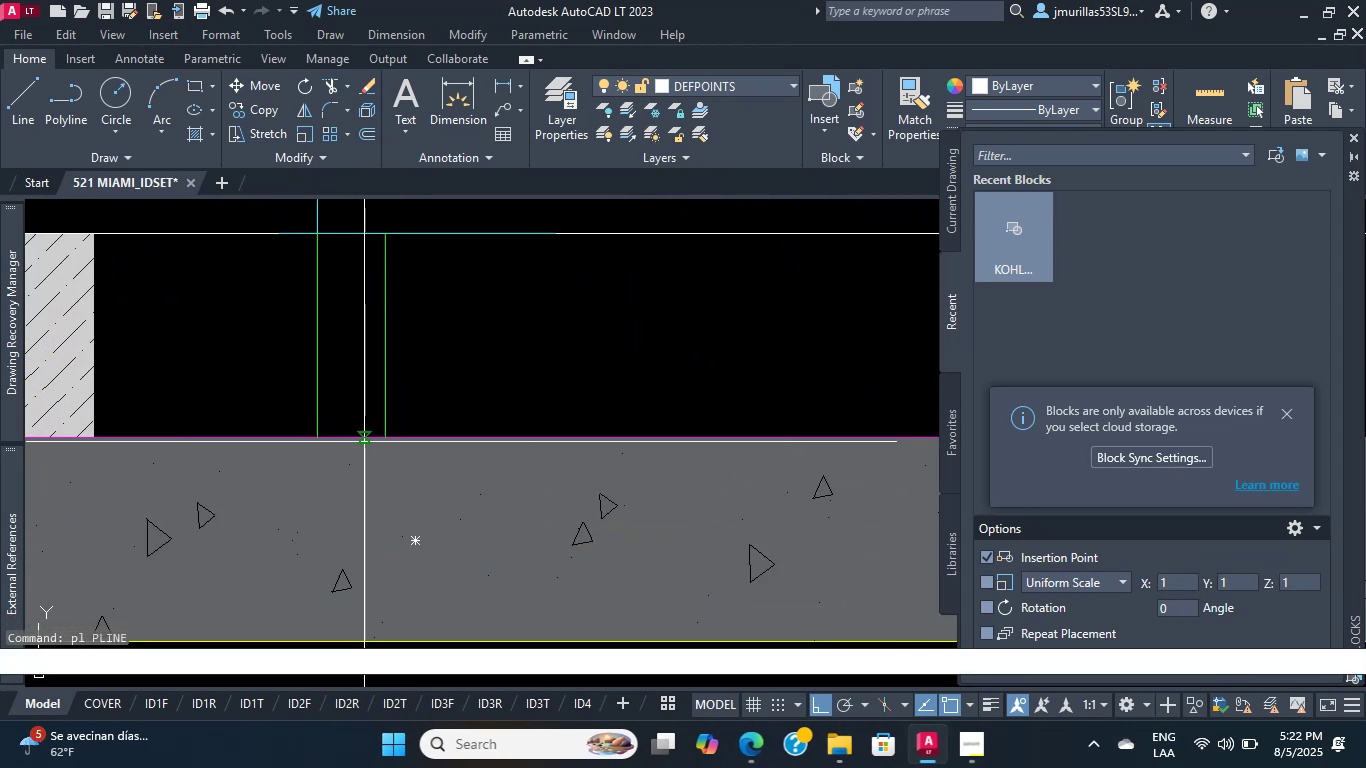 
scroll: coordinate [398, 488], scroll_direction: up, amount: 4.0
 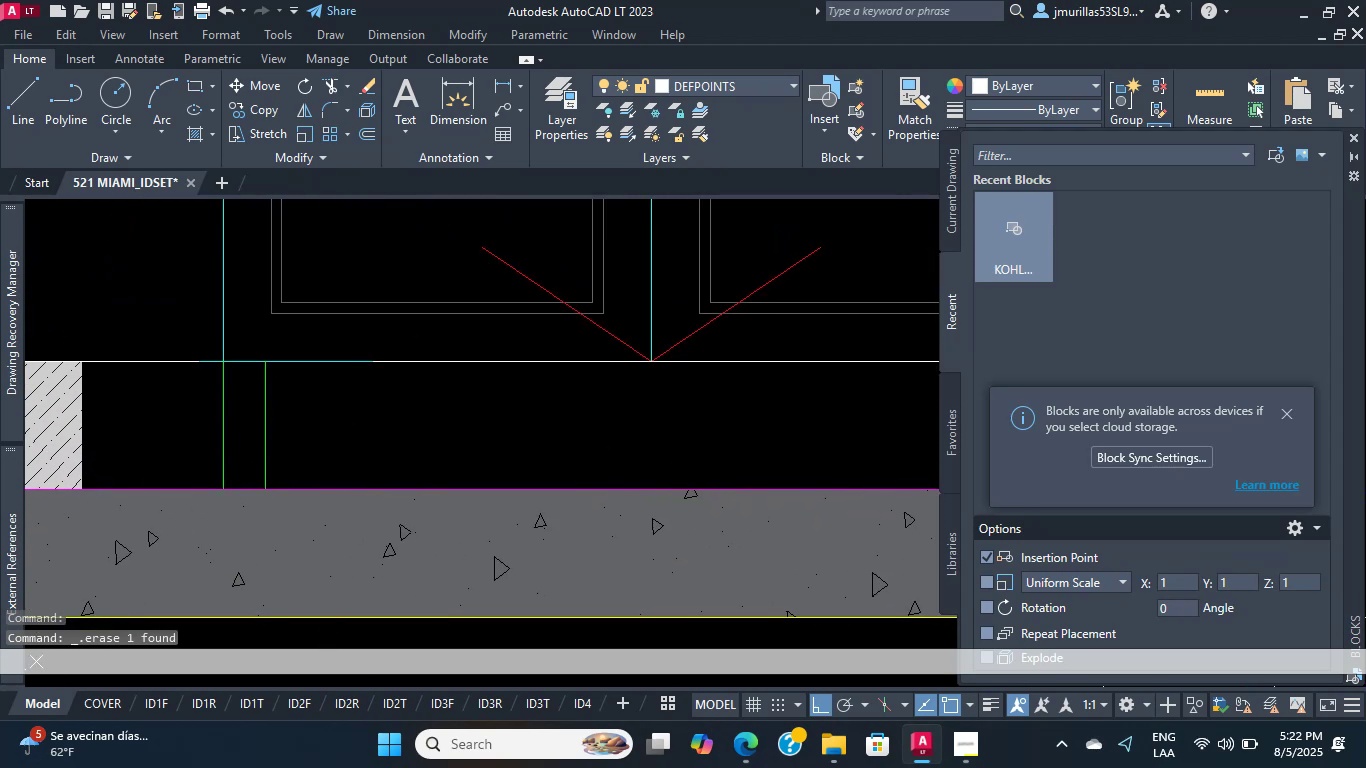 
scroll: coordinate [575, 471], scroll_direction: down, amount: 1.0
 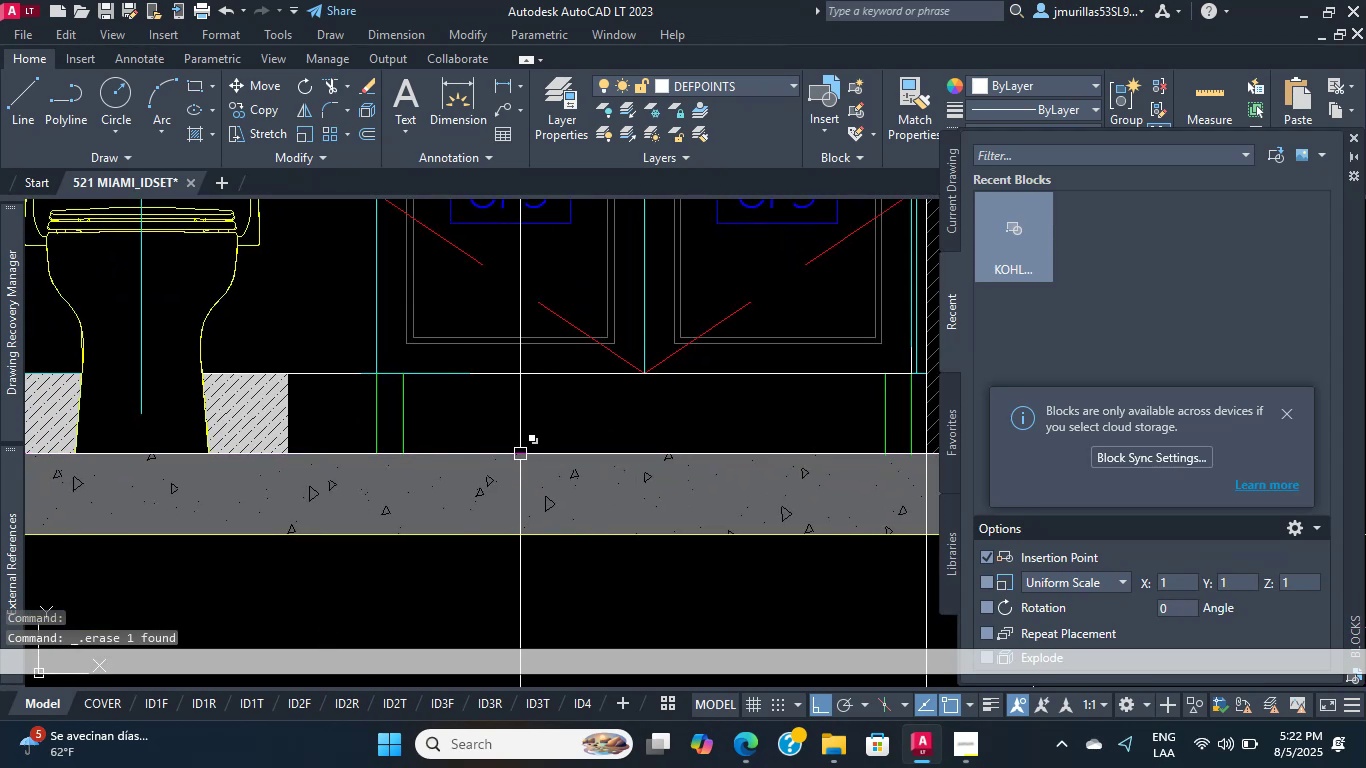 
scroll: coordinate [365, 442], scroll_direction: up, amount: 2.0
 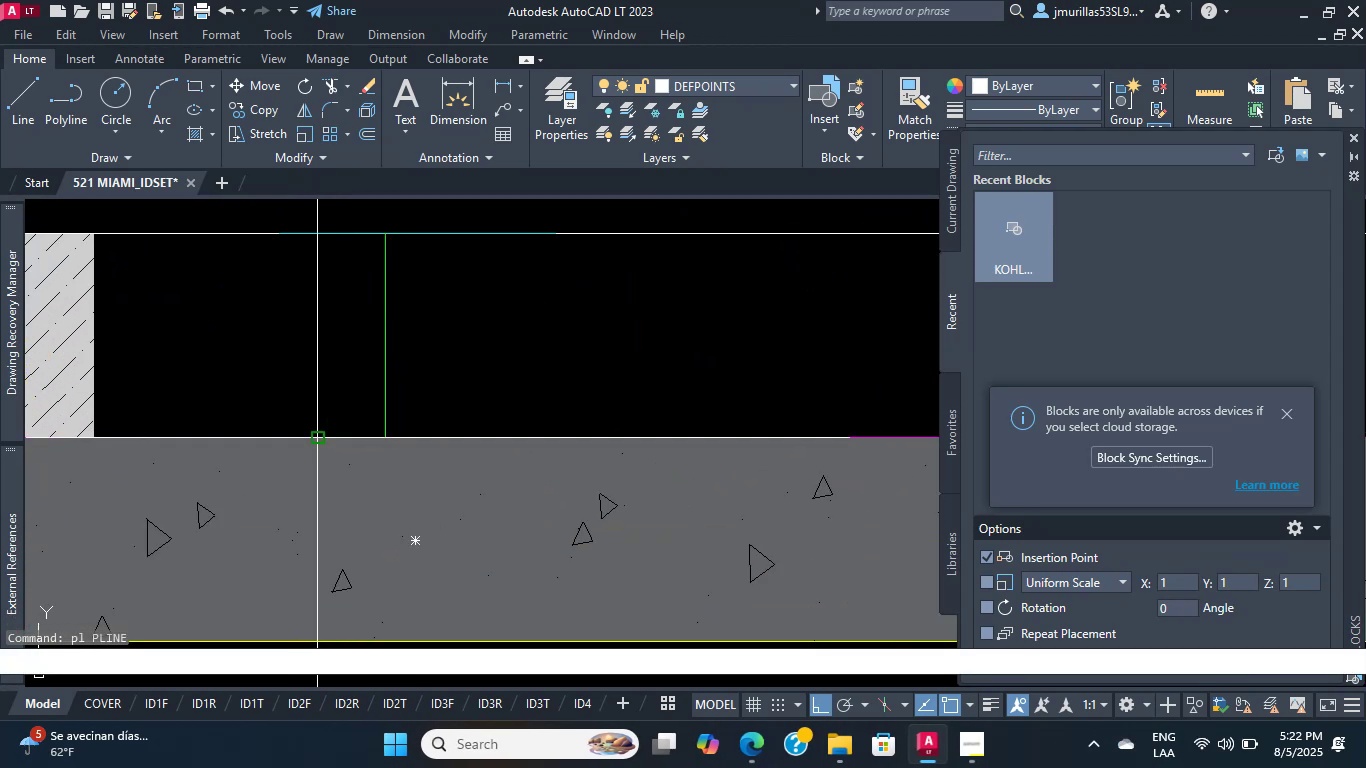 
scroll: coordinate [541, 429], scroll_direction: down, amount: 3.0
 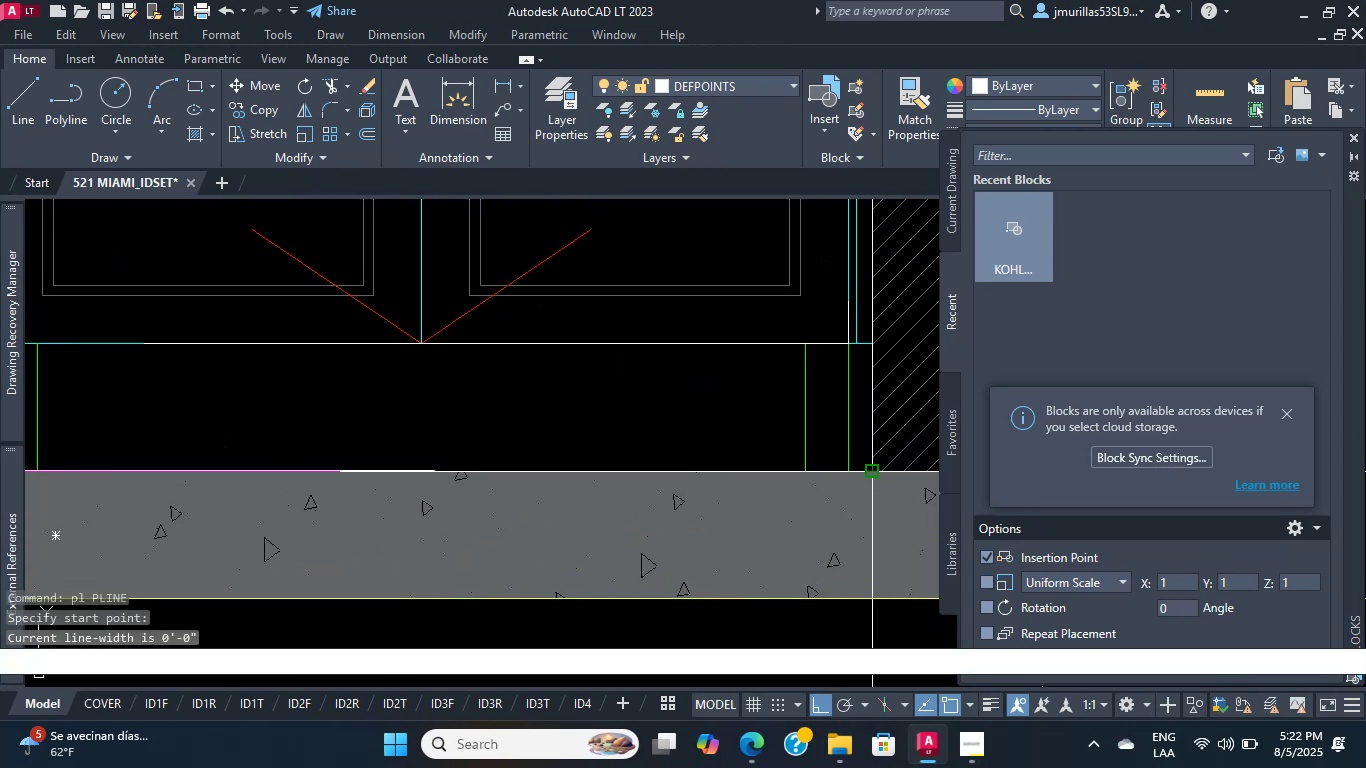 
left_click([868, 475])
 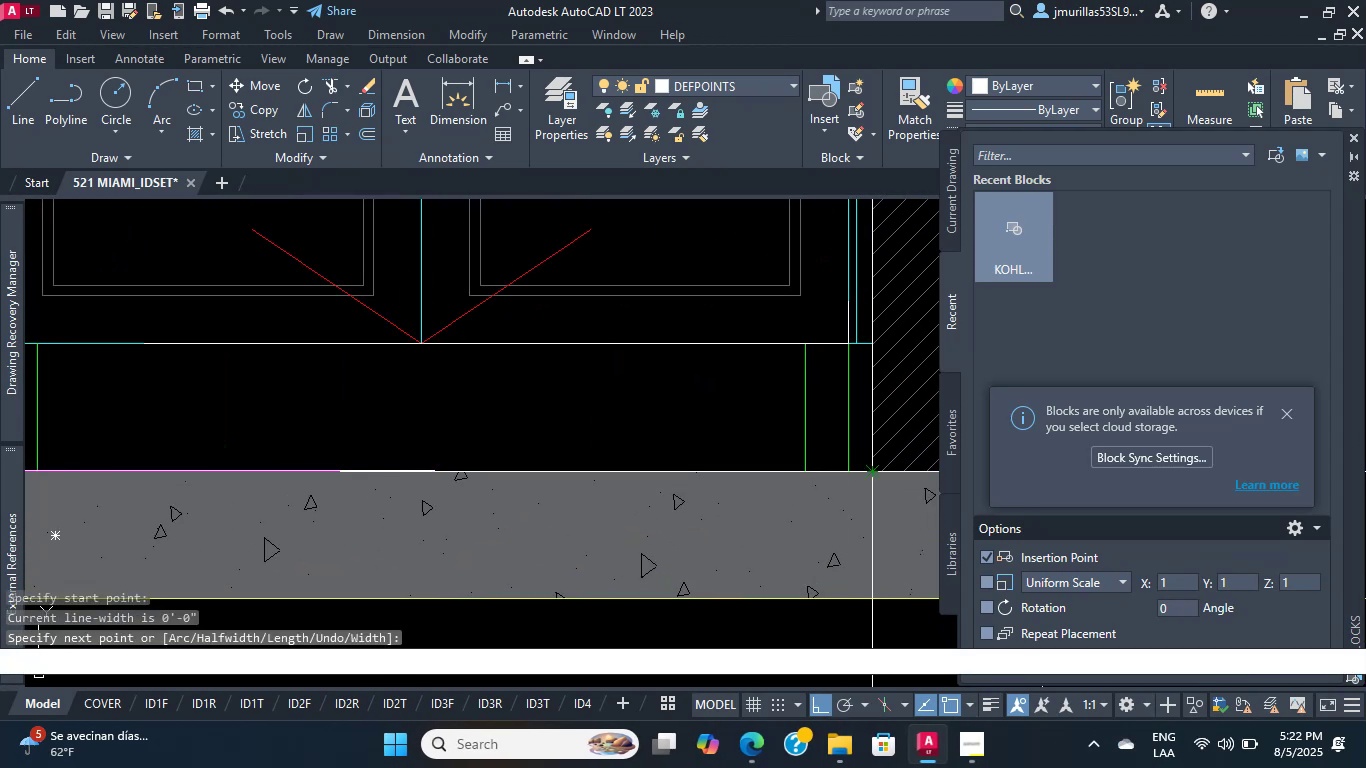 
hold_key(key=Escape, duration=2.1)
 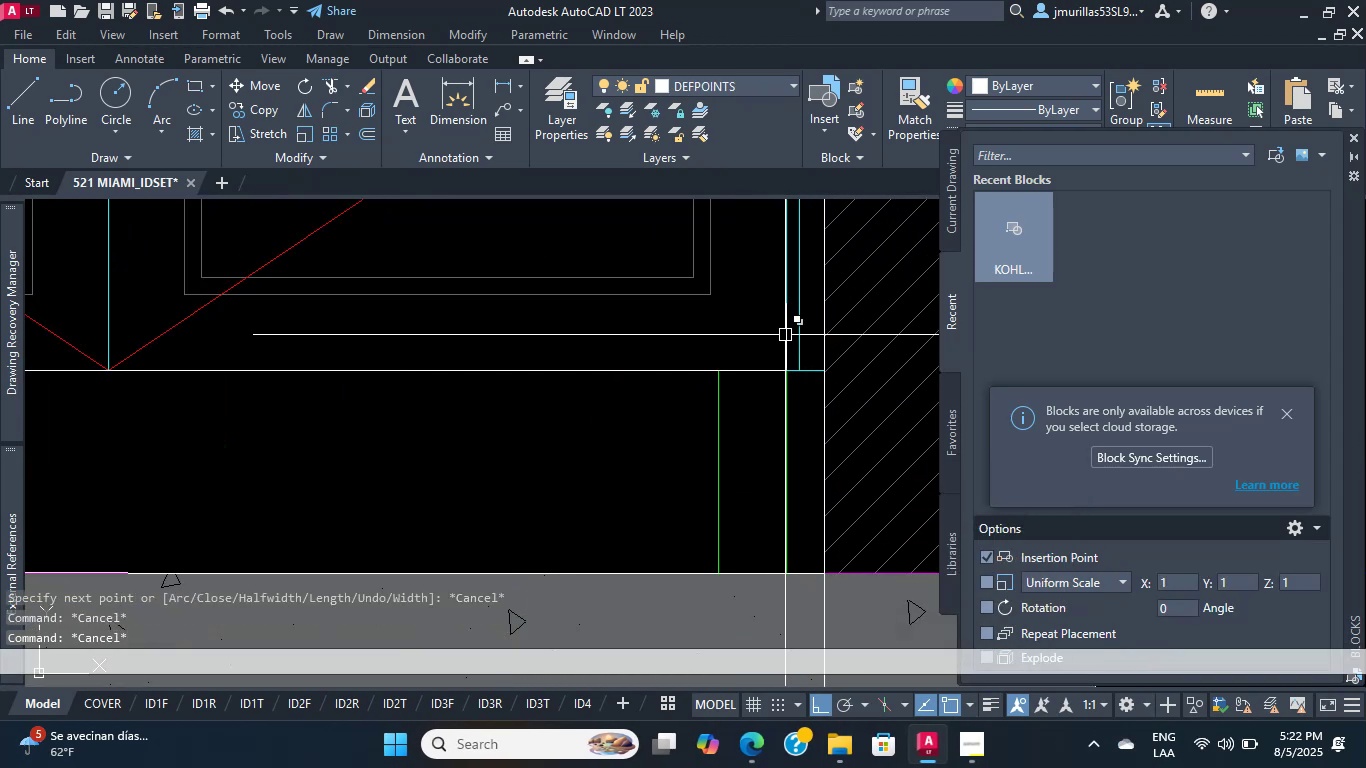 
scroll: coordinate [826, 470], scroll_direction: up, amount: 4.0
 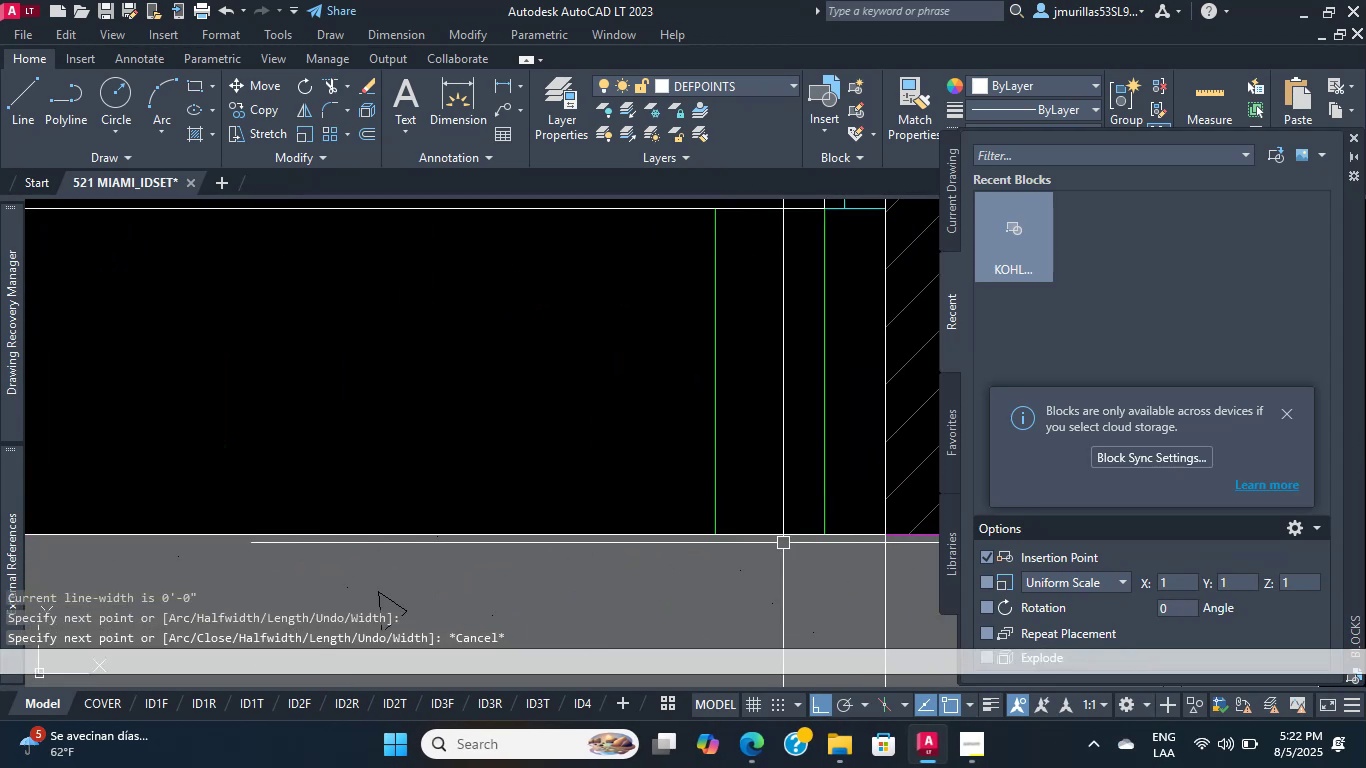 
scroll: coordinate [785, 469], scroll_direction: down, amount: 5.0
 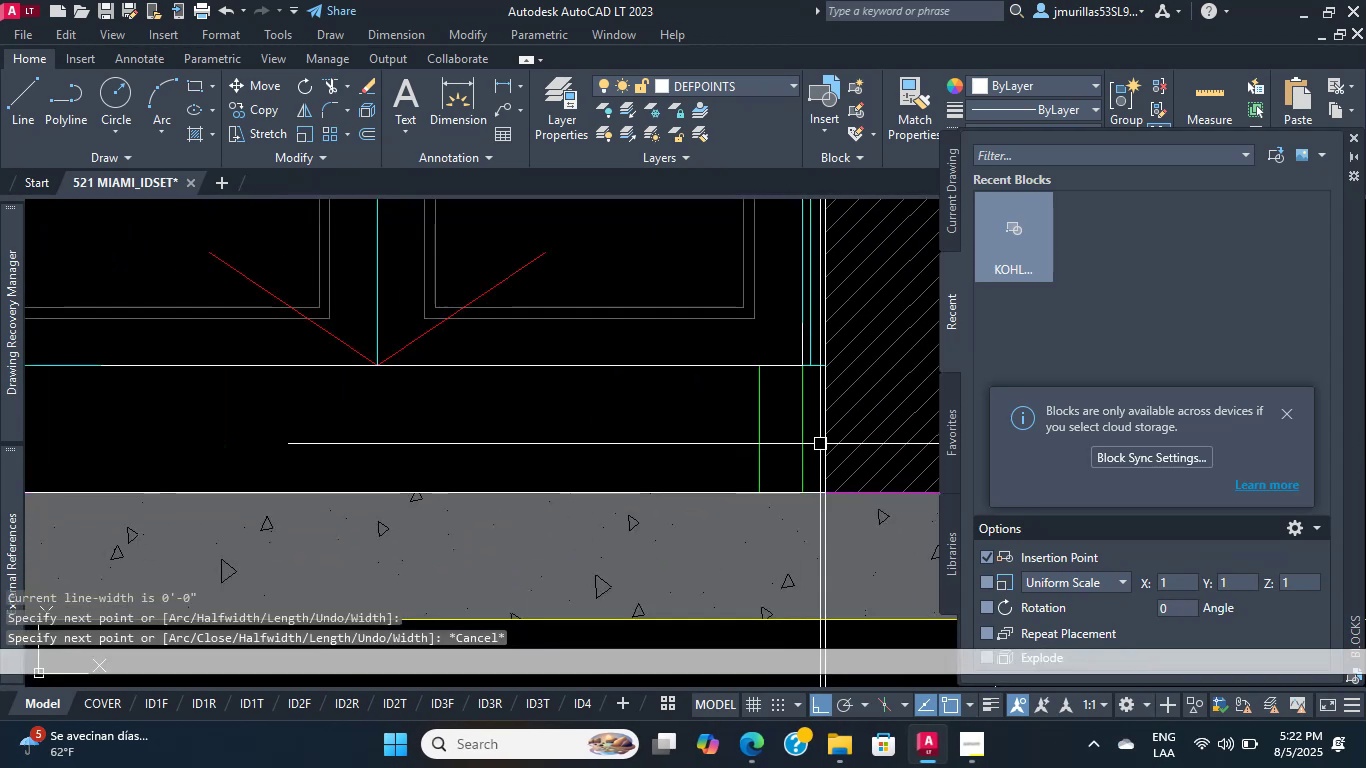 
left_click_drag(start_coordinate=[822, 444], to_coordinate=[799, 444])
 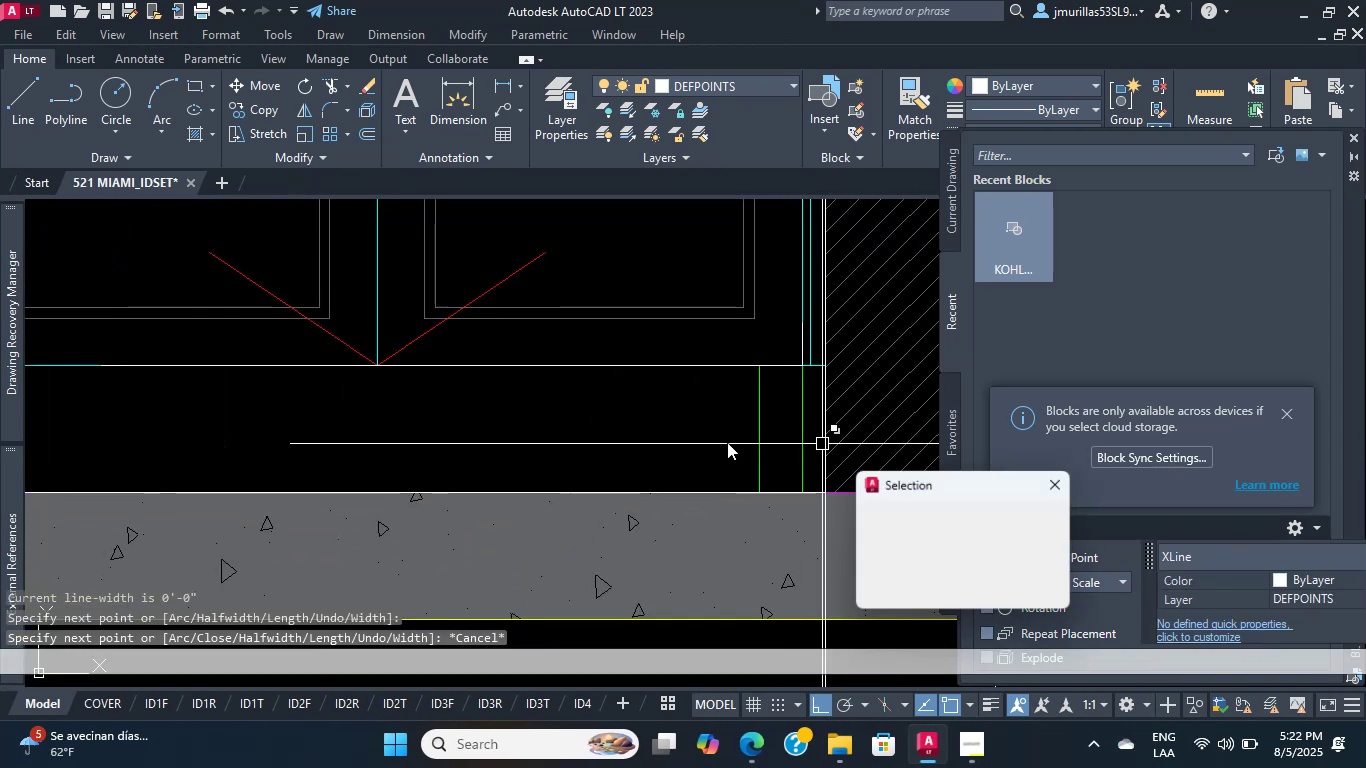 
double_click([727, 442])
 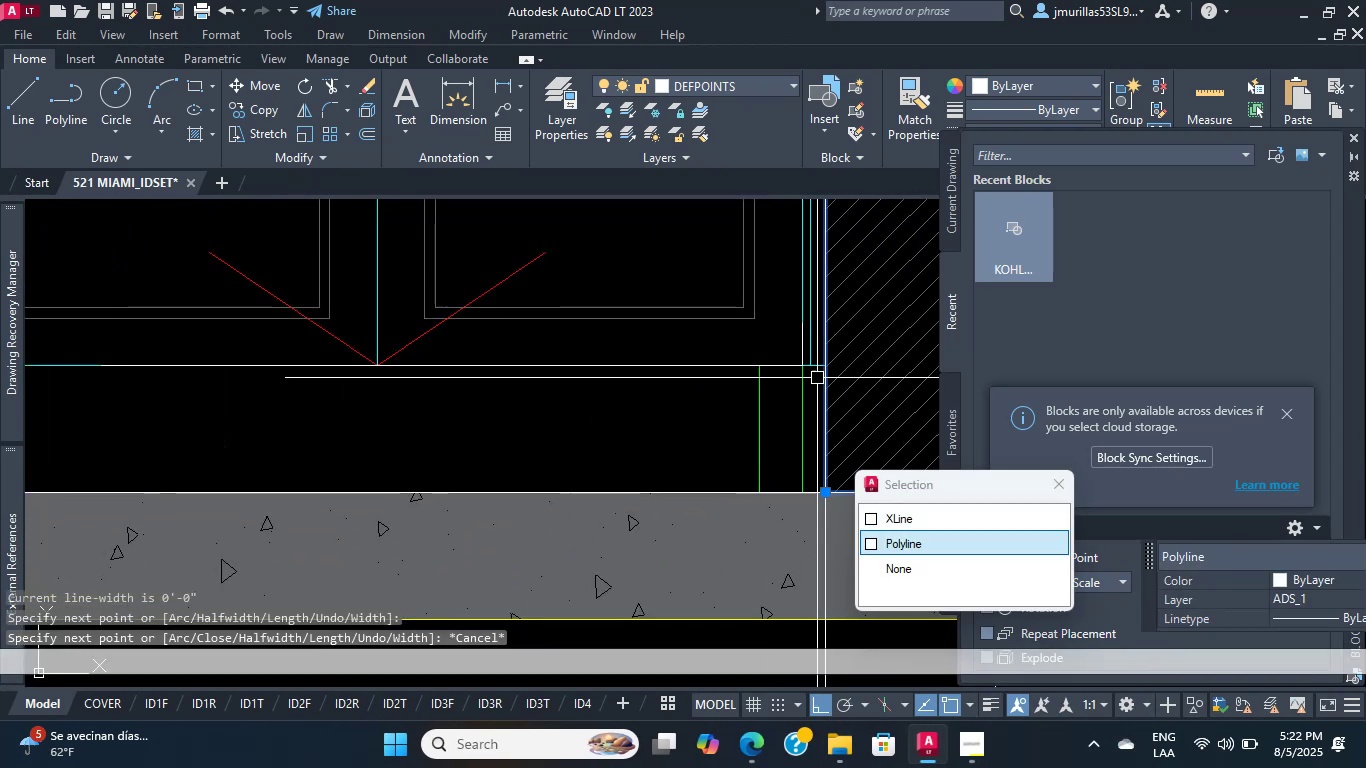 
scroll: coordinate [826, 356], scroll_direction: up, amount: 3.0
 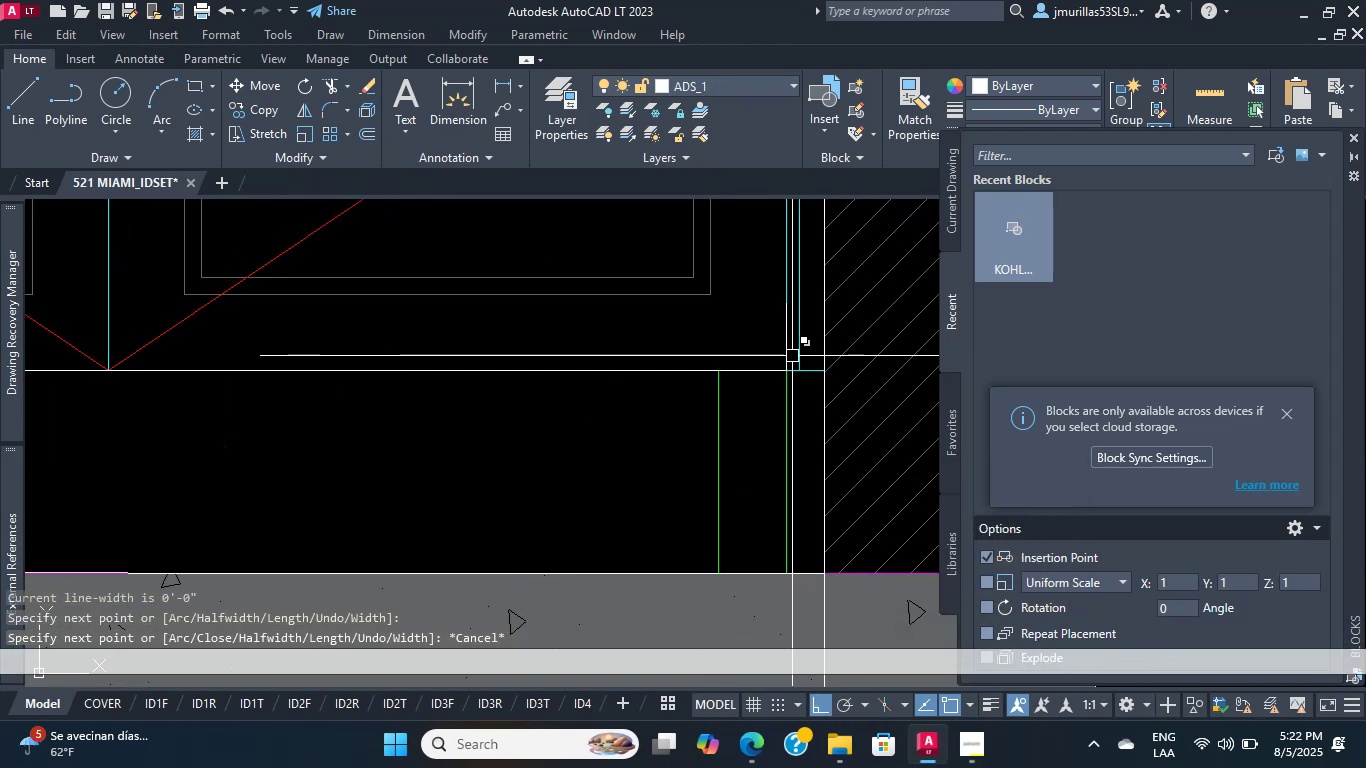 
key(Escape)
 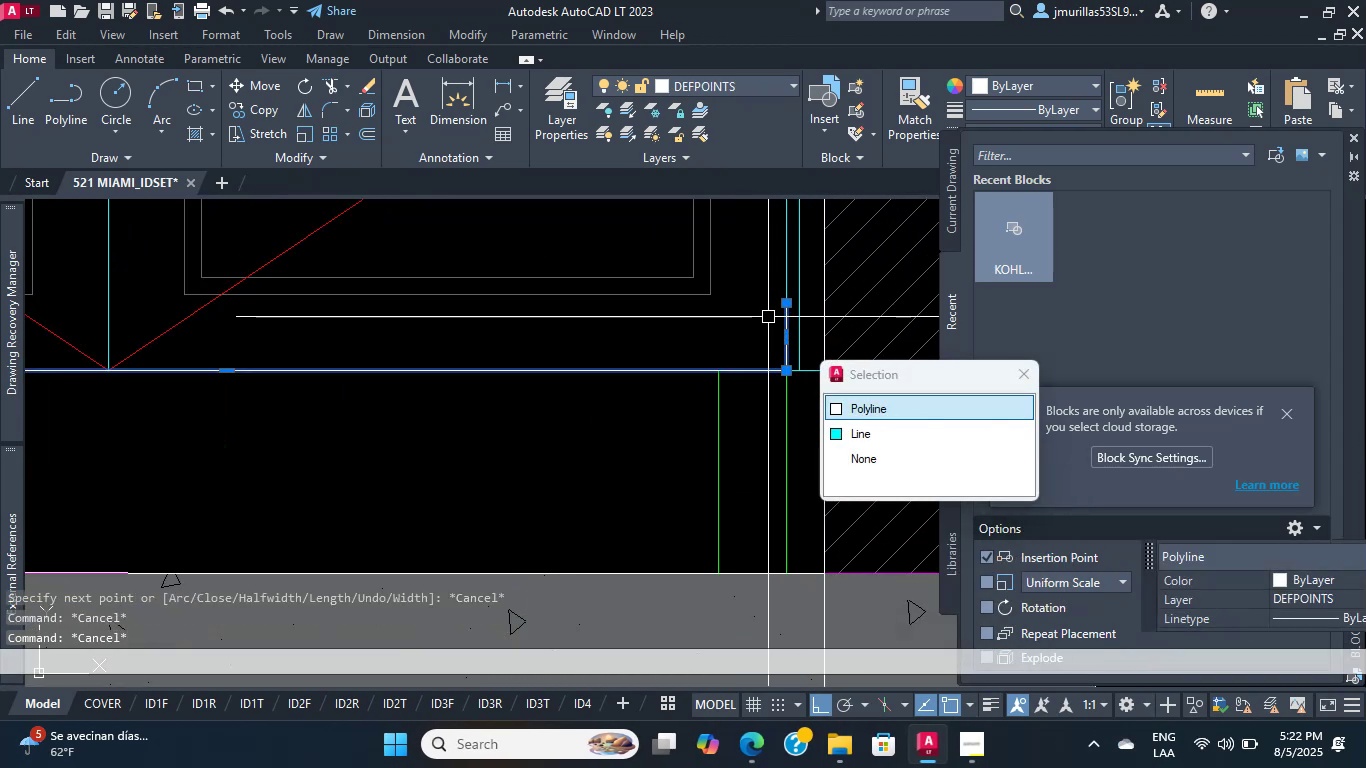 
scroll: coordinate [751, 361], scroll_direction: up, amount: 2.0
 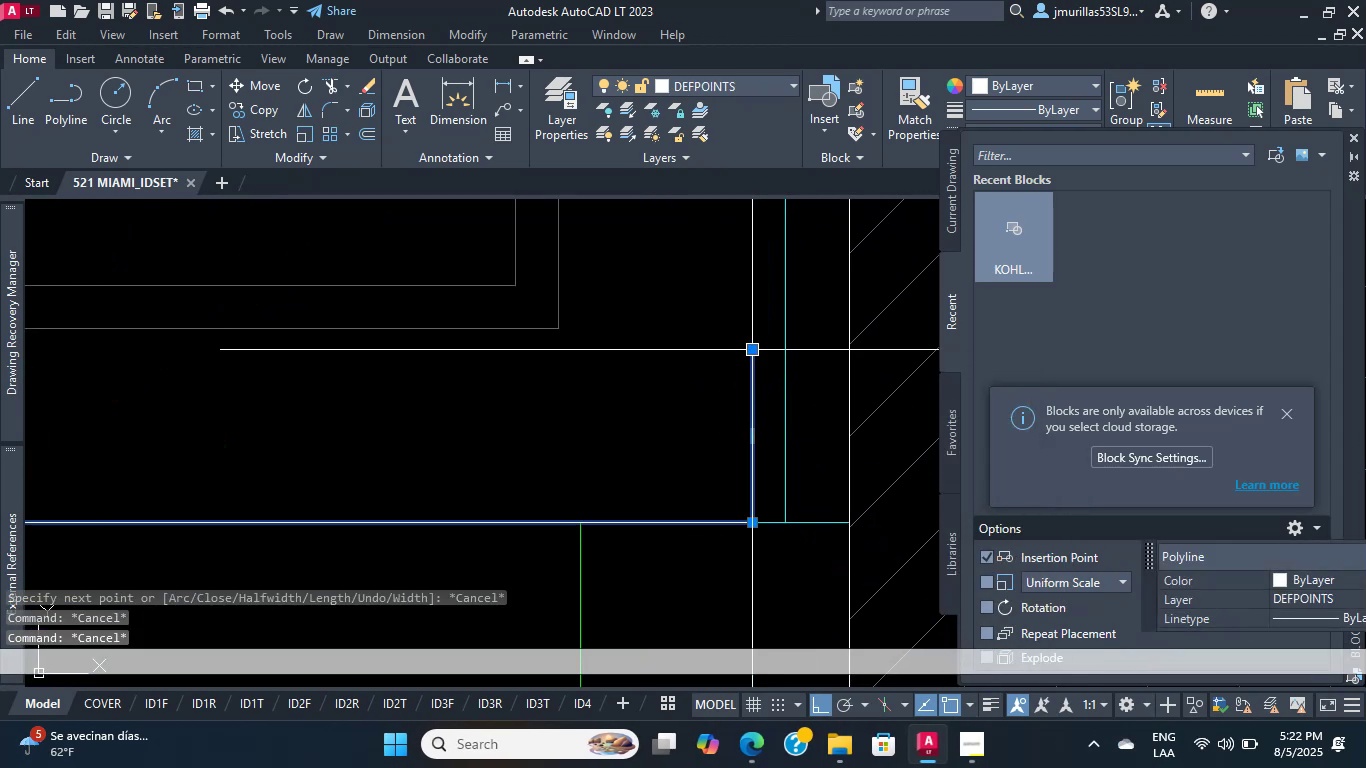 
left_click([751, 350])
 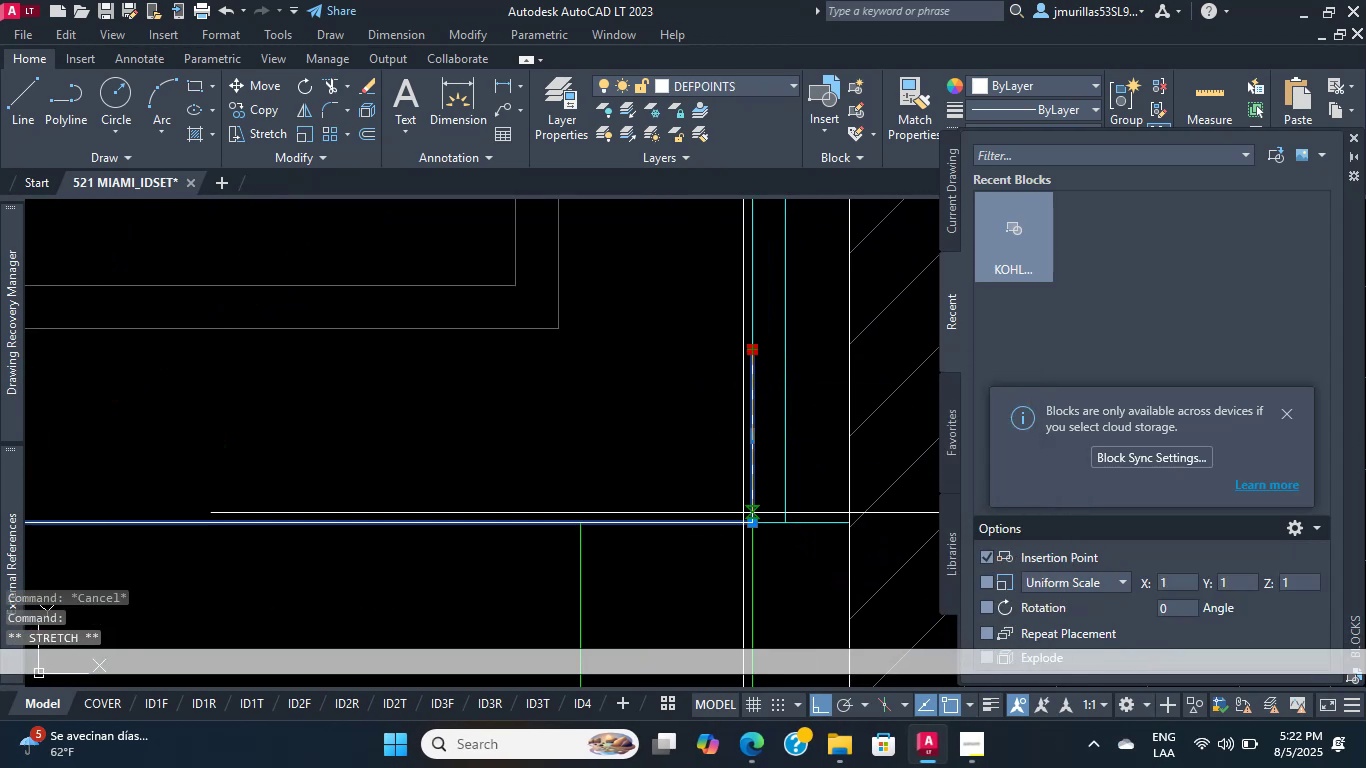 
key(Escape)
 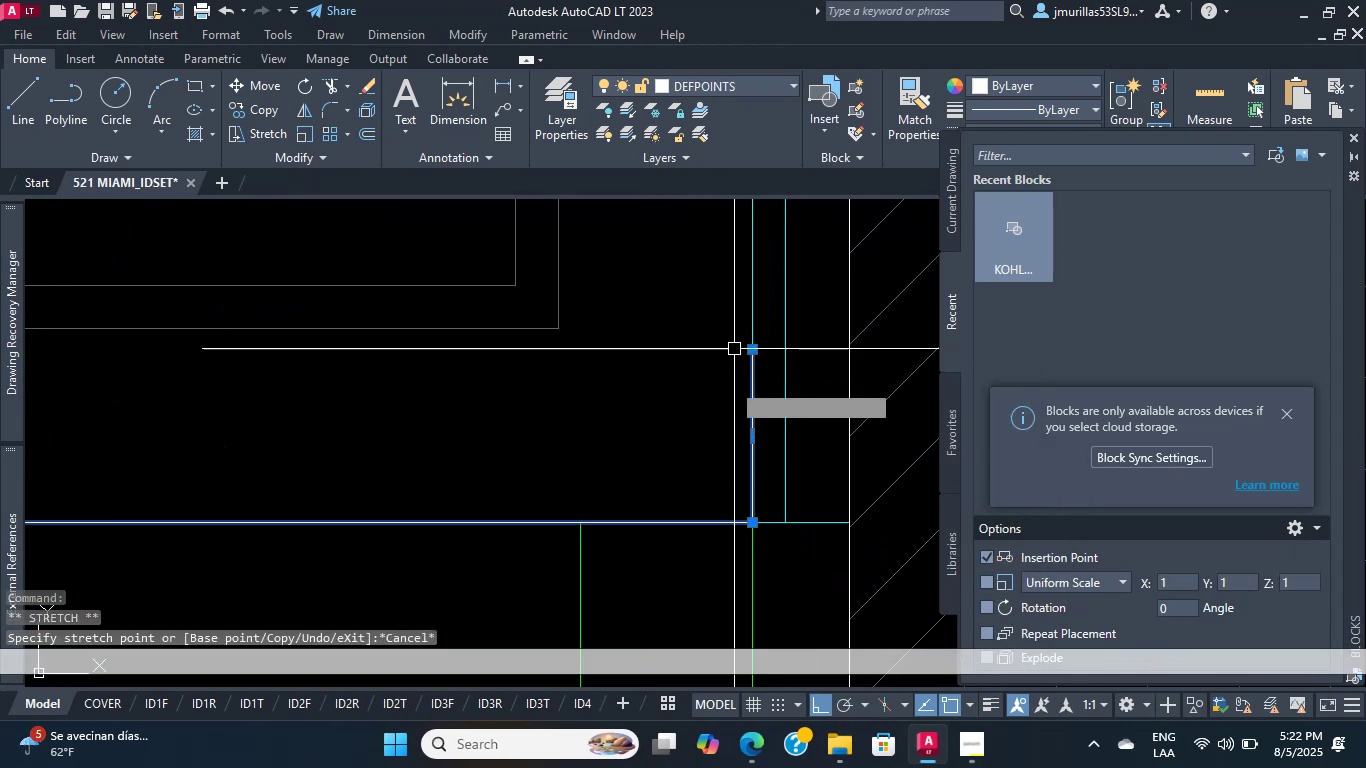 
key(Escape)
 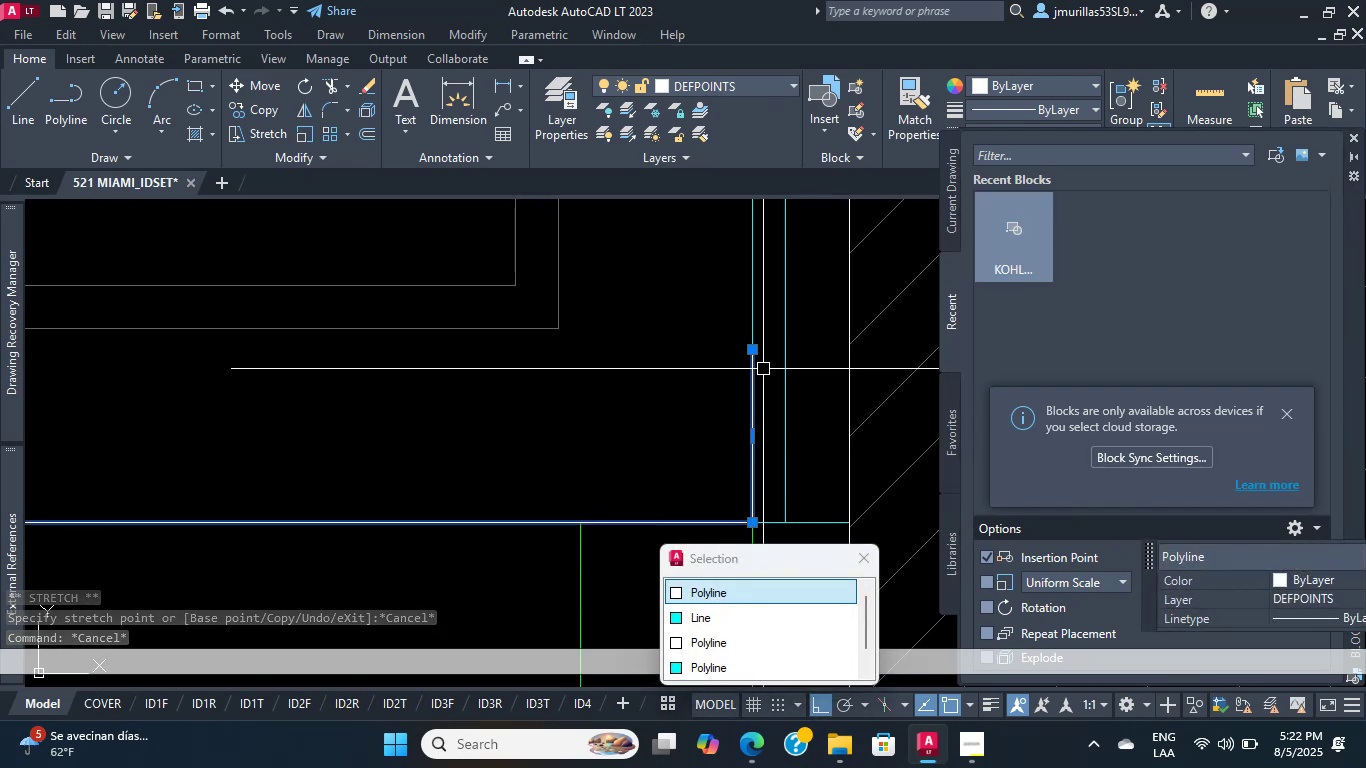 
wait(5.17)
 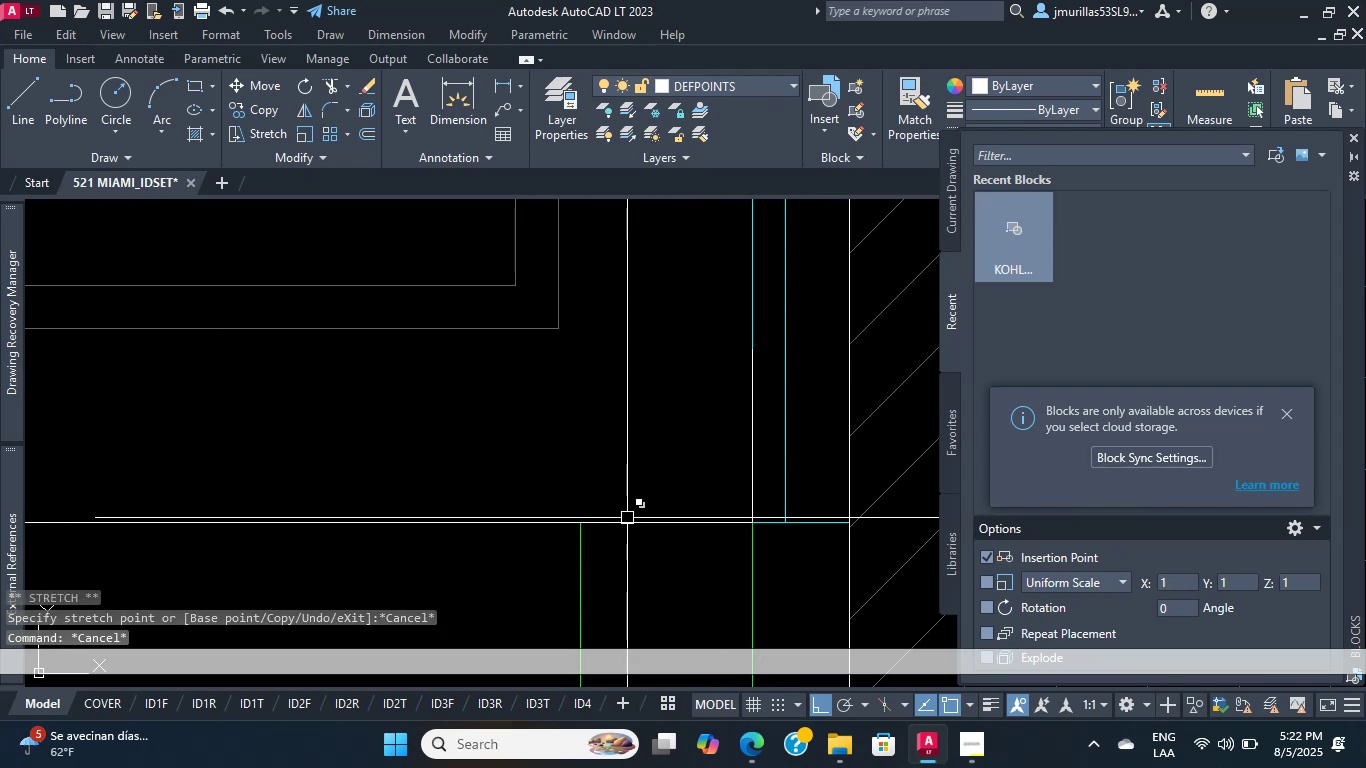 
left_click([801, 428])
 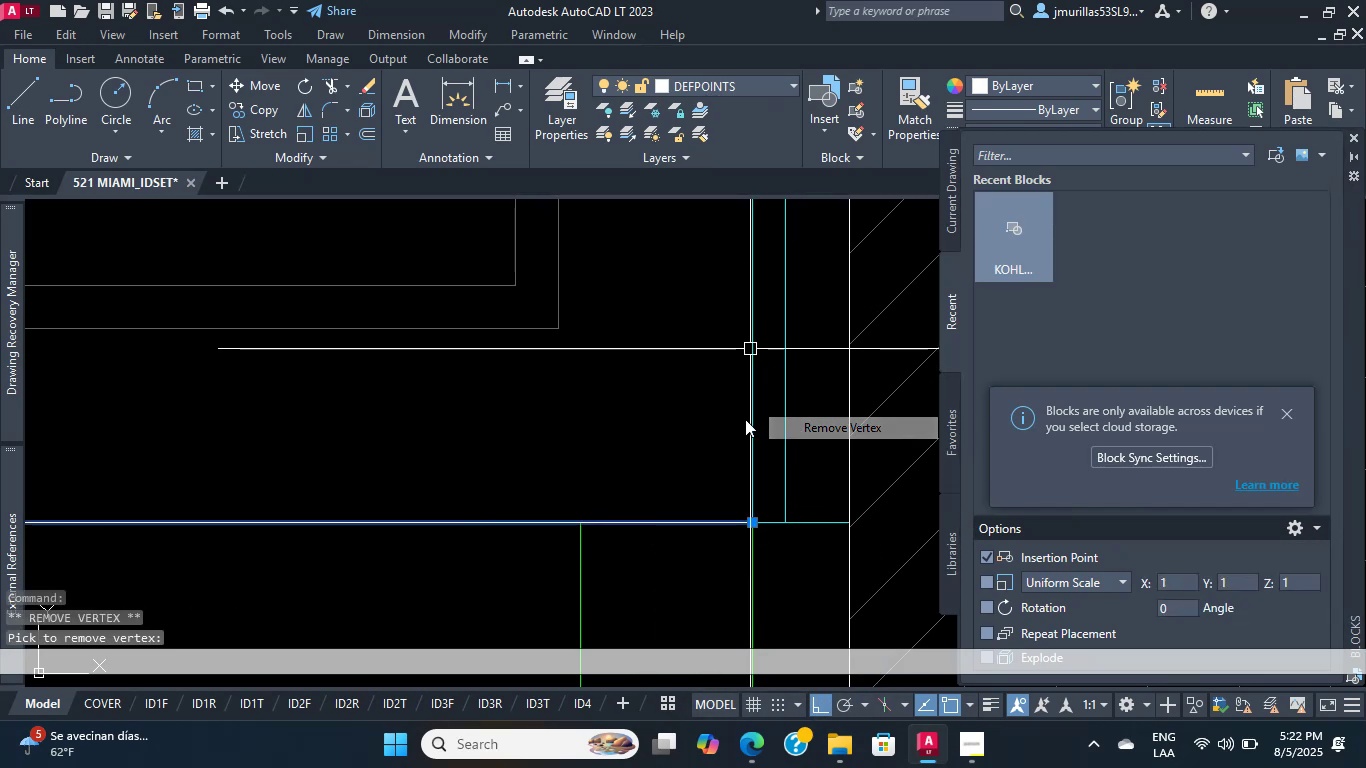 
scroll: coordinate [477, 381], scroll_direction: down, amount: 10.0
 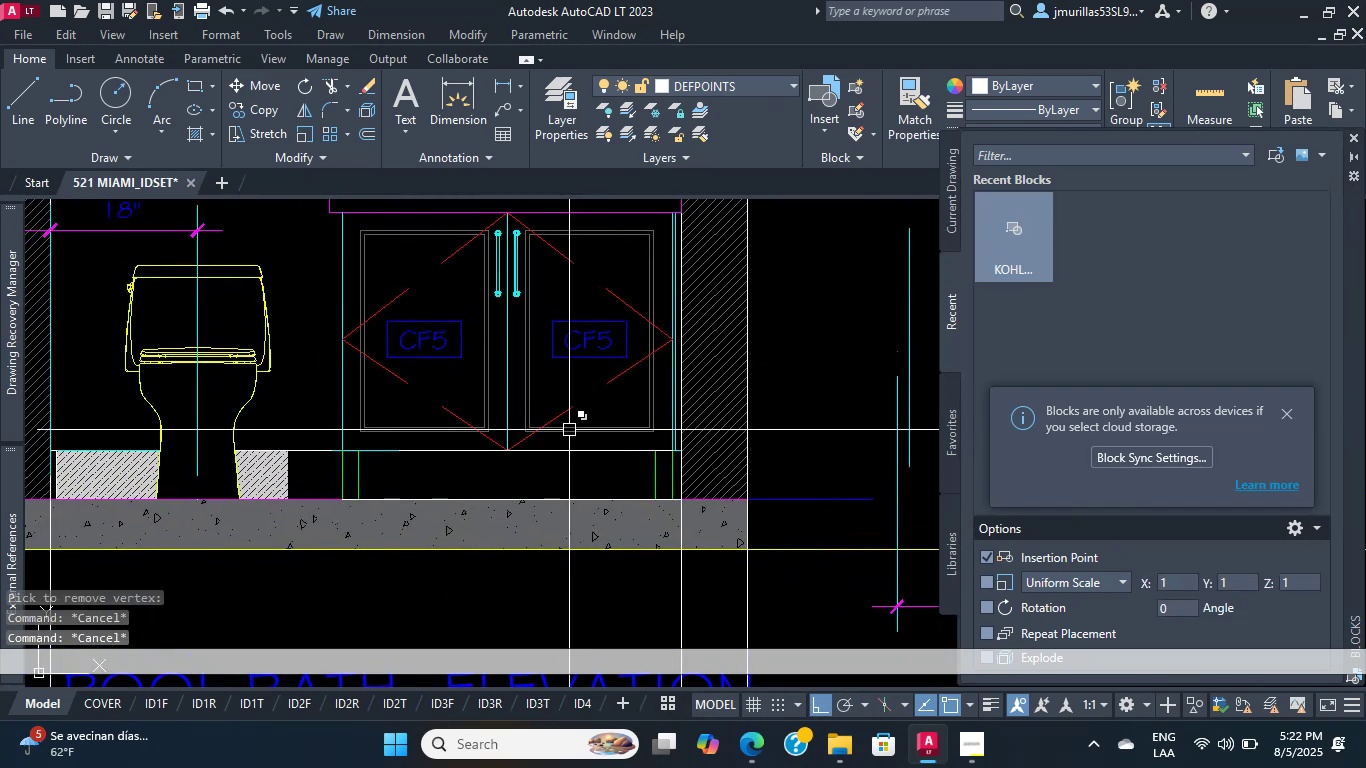 
key(Escape)
 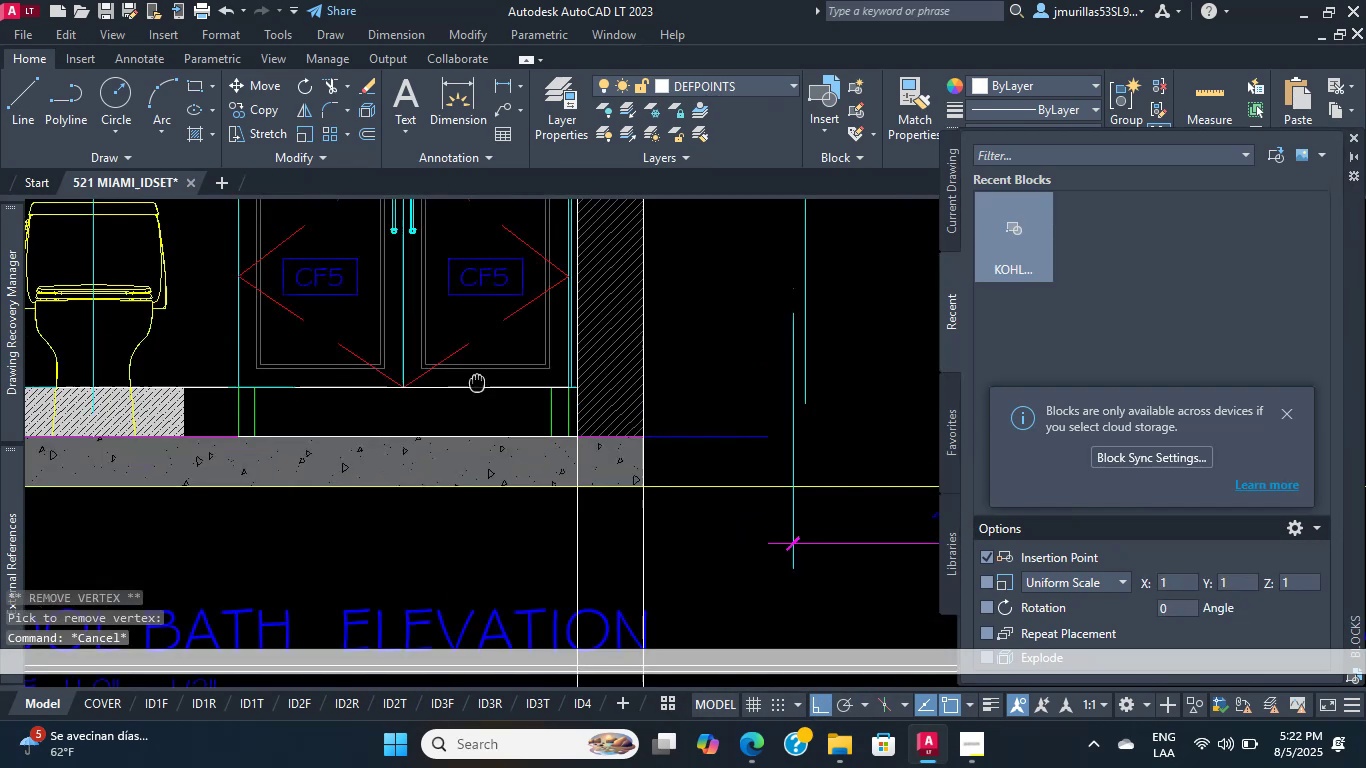 
key(Escape)
 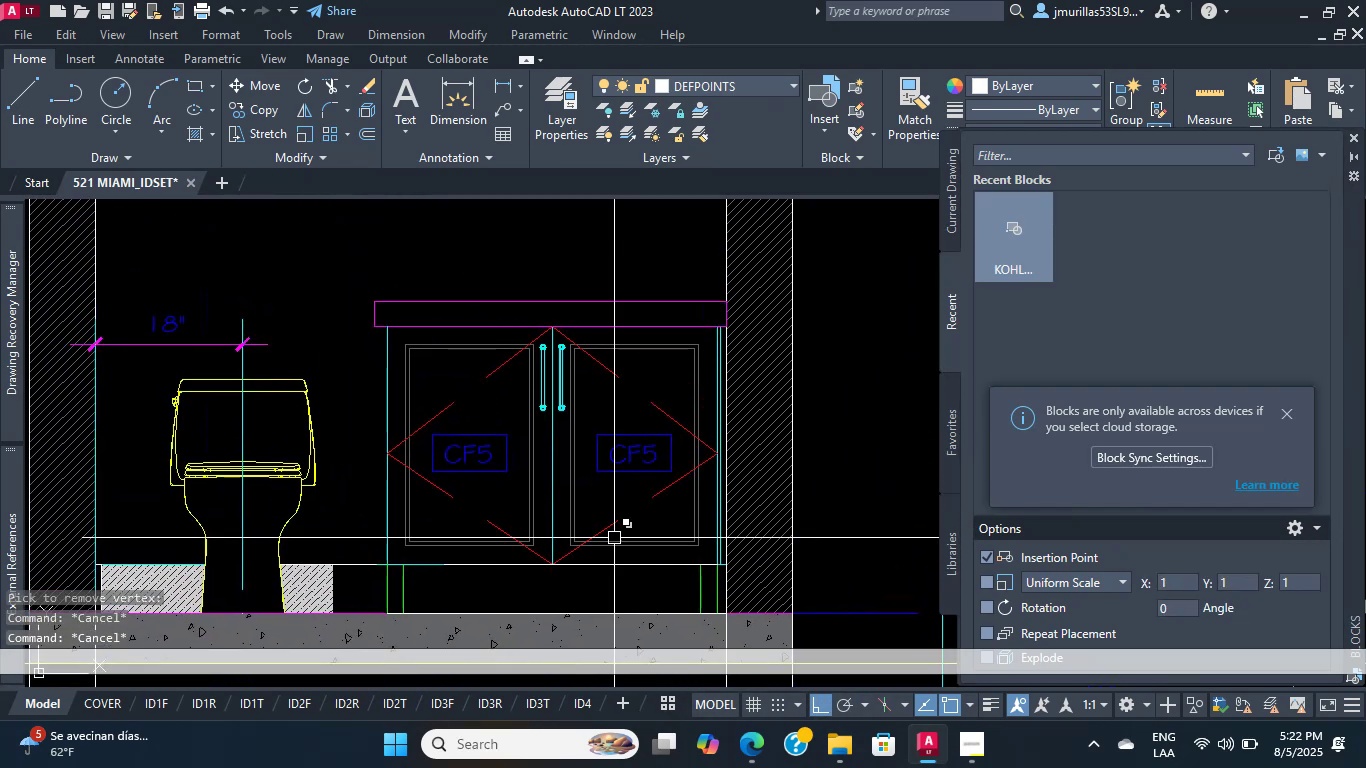 
scroll: coordinate [635, 443], scroll_direction: up, amount: 1.0
 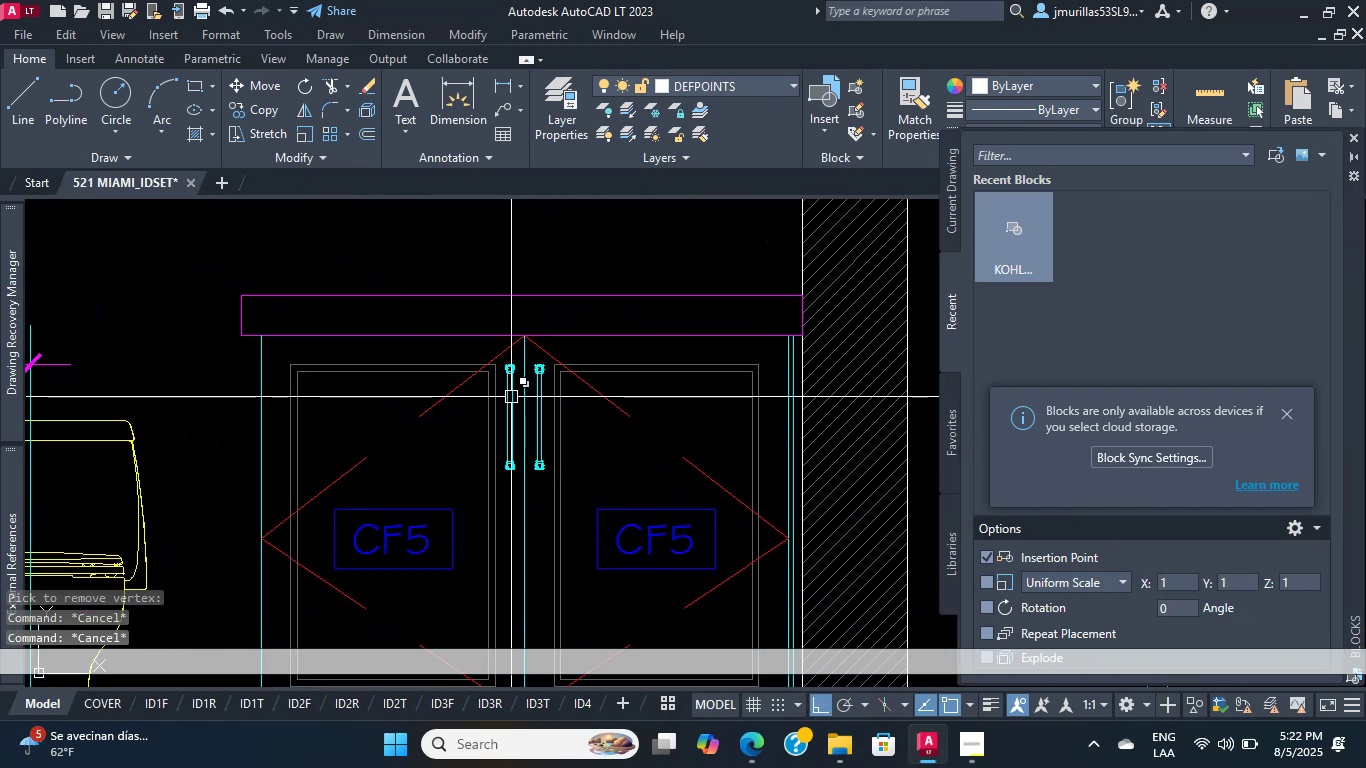 
scroll: coordinate [494, 469], scroll_direction: down, amount: 3.0
 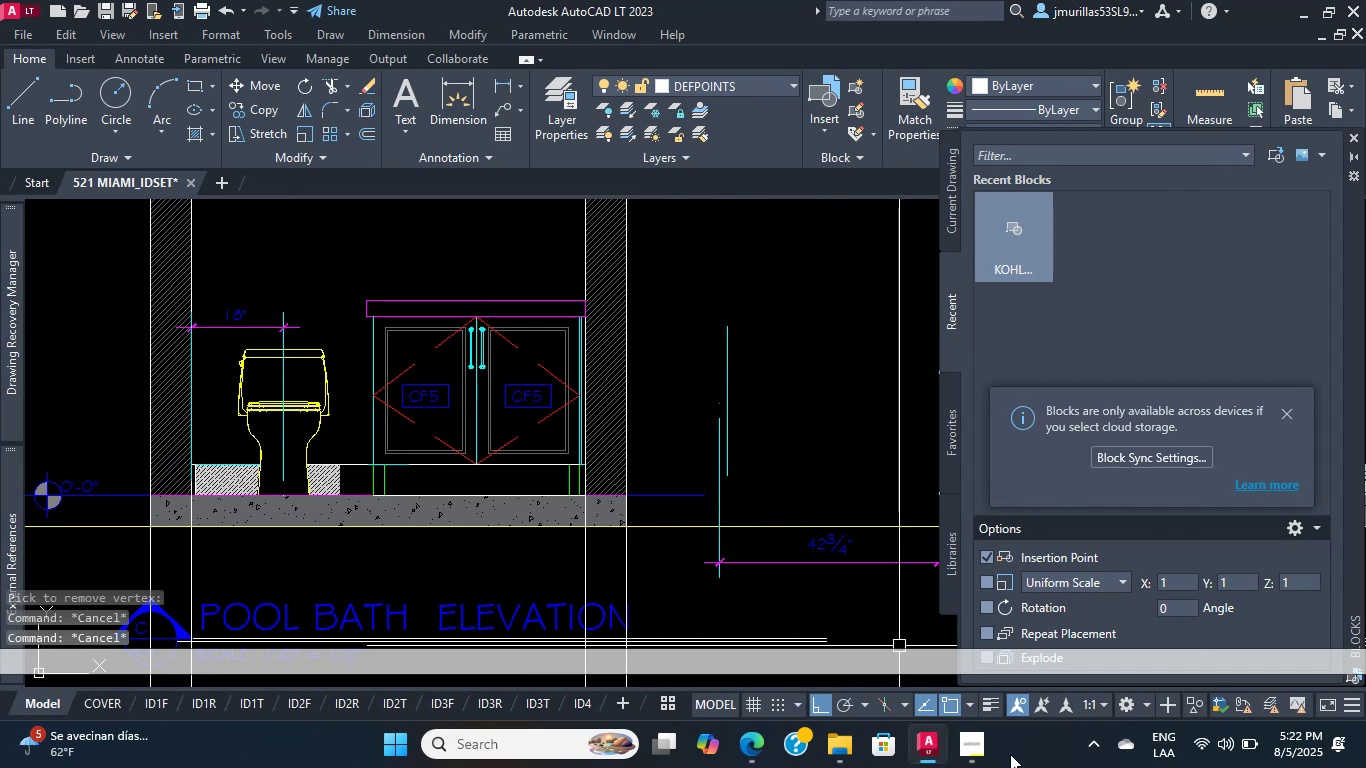 
left_click([986, 746])
 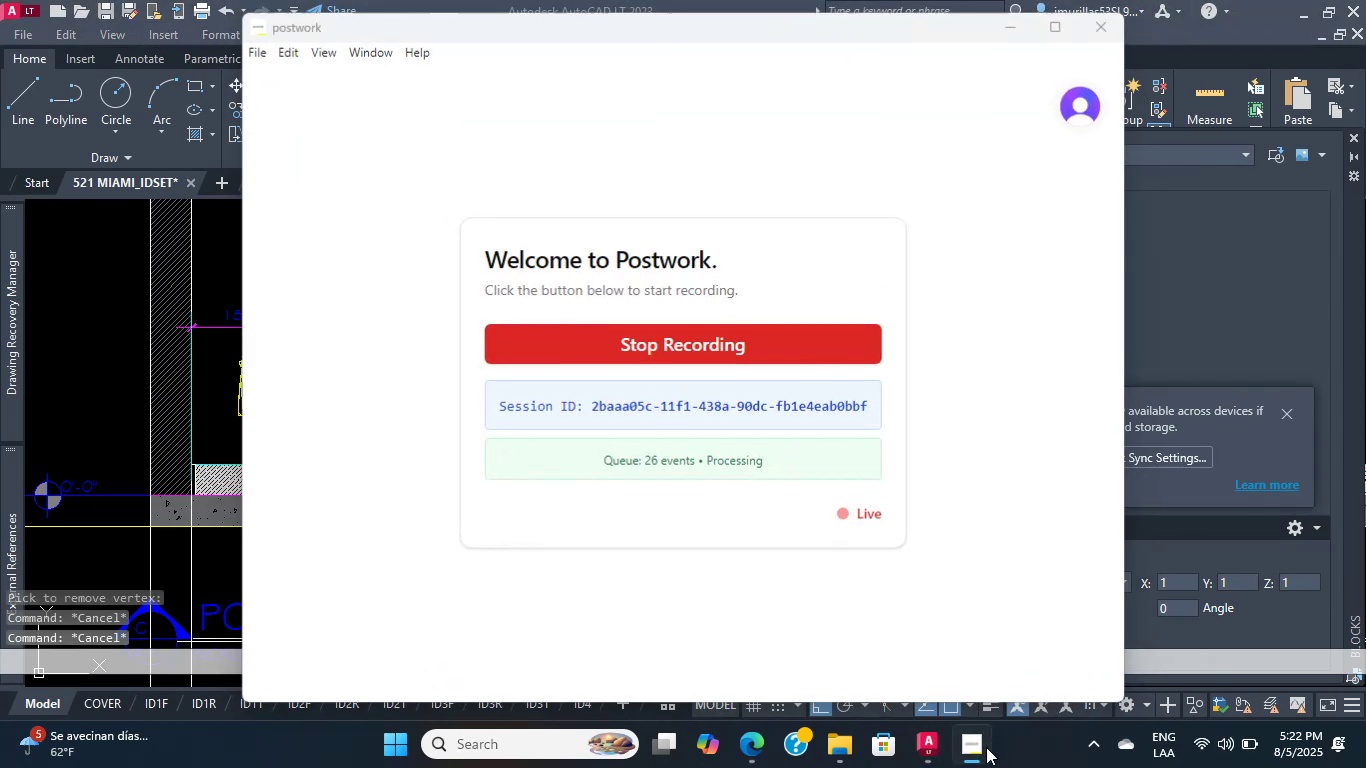 
scroll: coordinate [595, 386], scroll_direction: up, amount: 2.0
 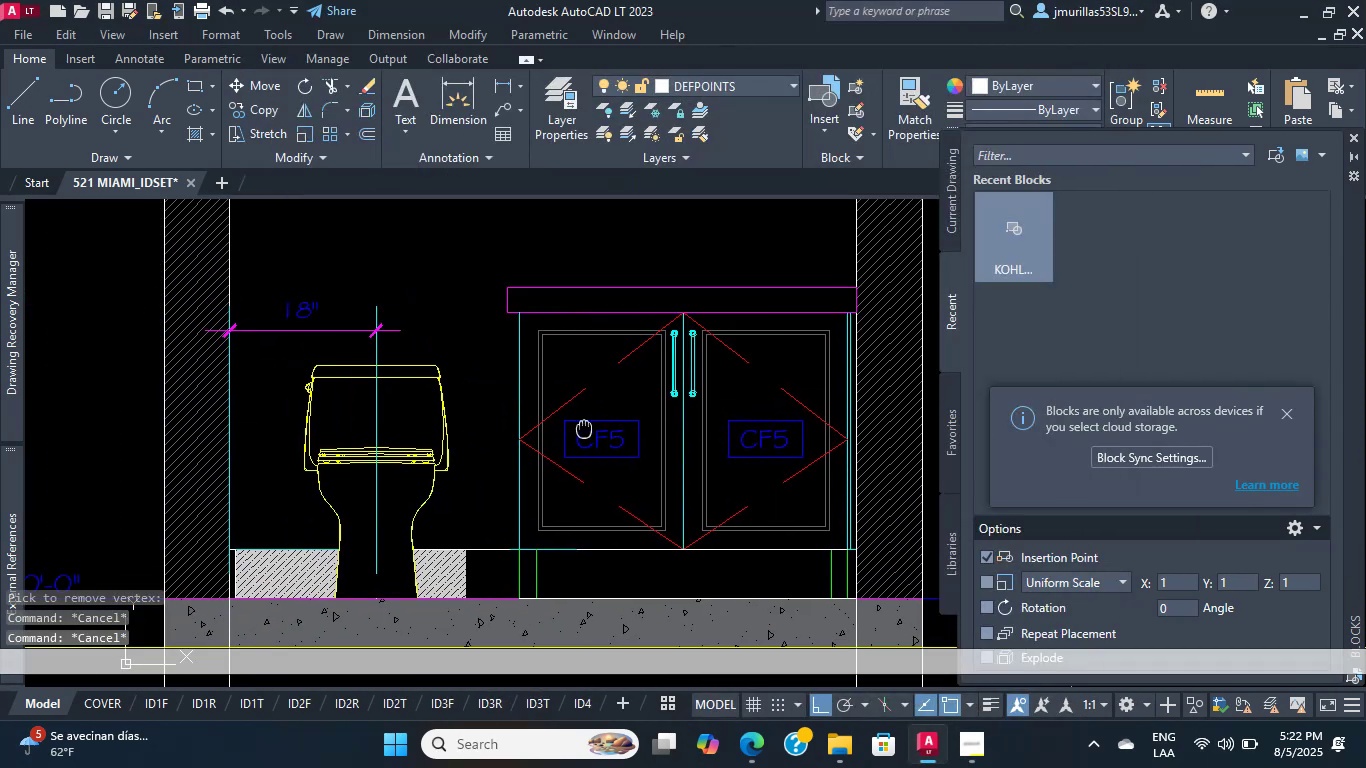 
scroll: coordinate [616, 421], scroll_direction: down, amount: 1.0
 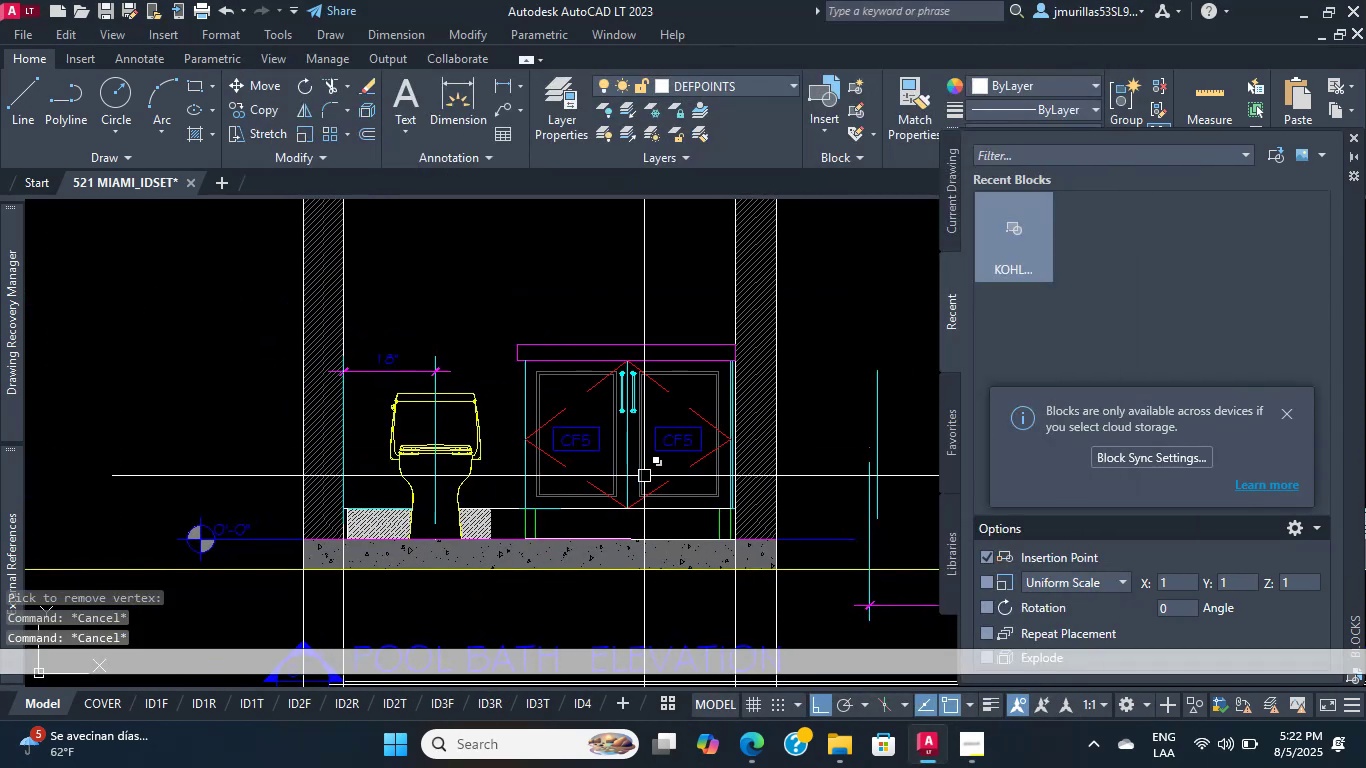 
scroll: coordinate [798, 466], scroll_direction: up, amount: 2.0
 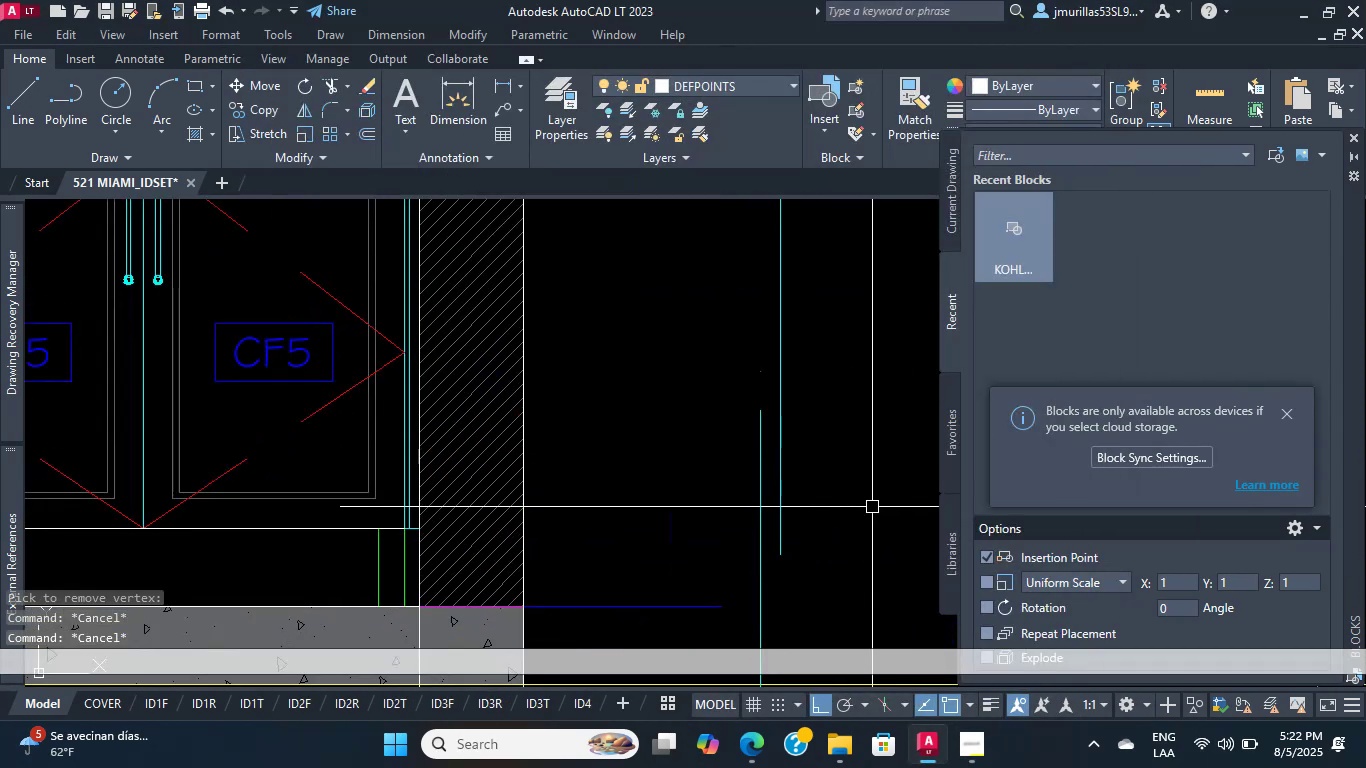 
left_click_drag(start_coordinate=[887, 514], to_coordinate=[827, 479])
 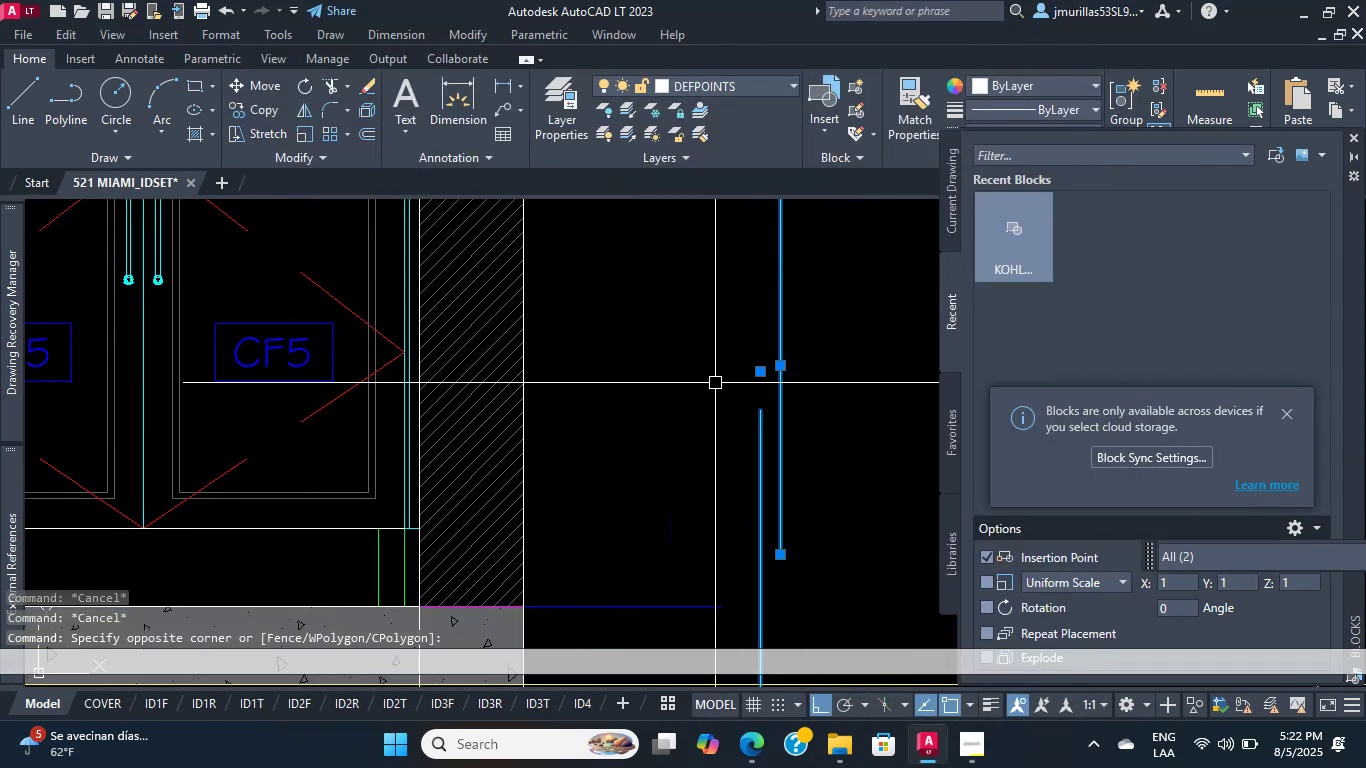 
scroll: coordinate [724, 373], scroll_direction: down, amount: 6.0
 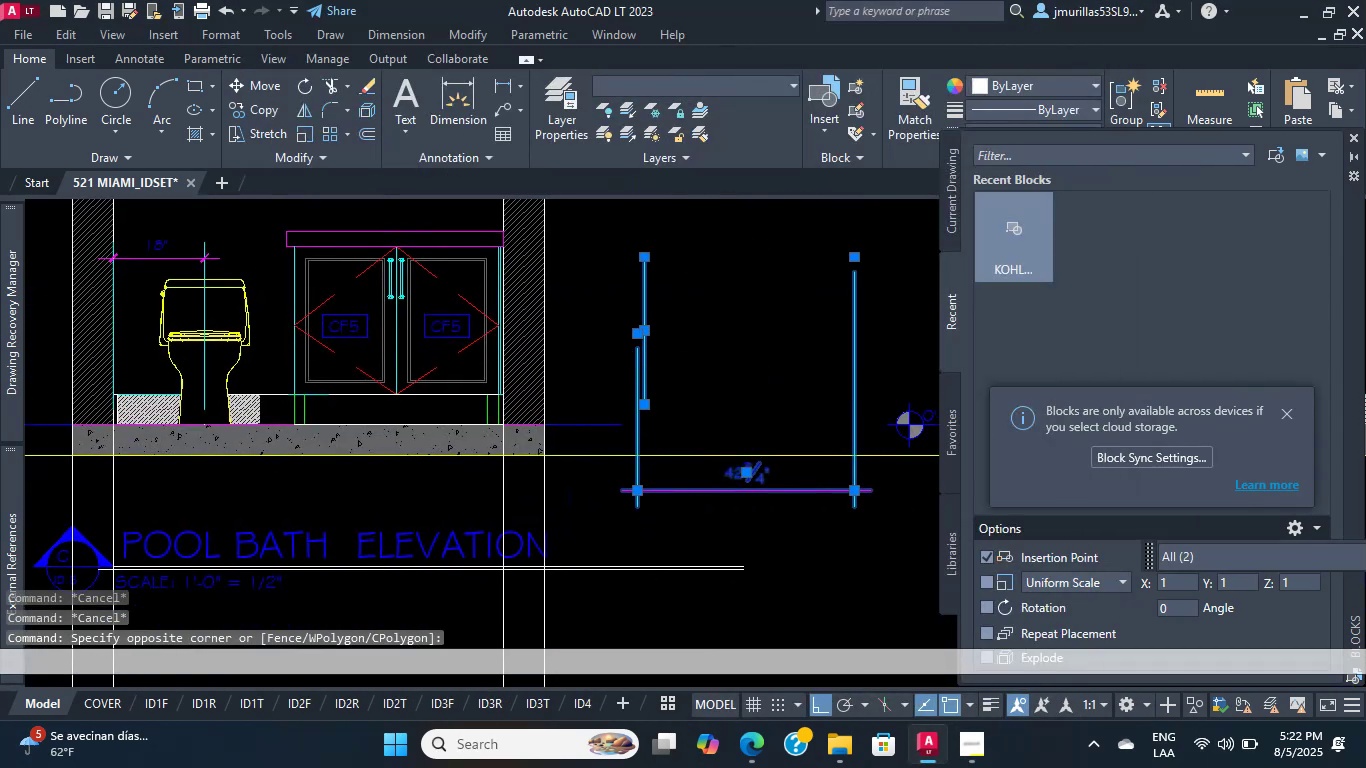 
key(Delete)
 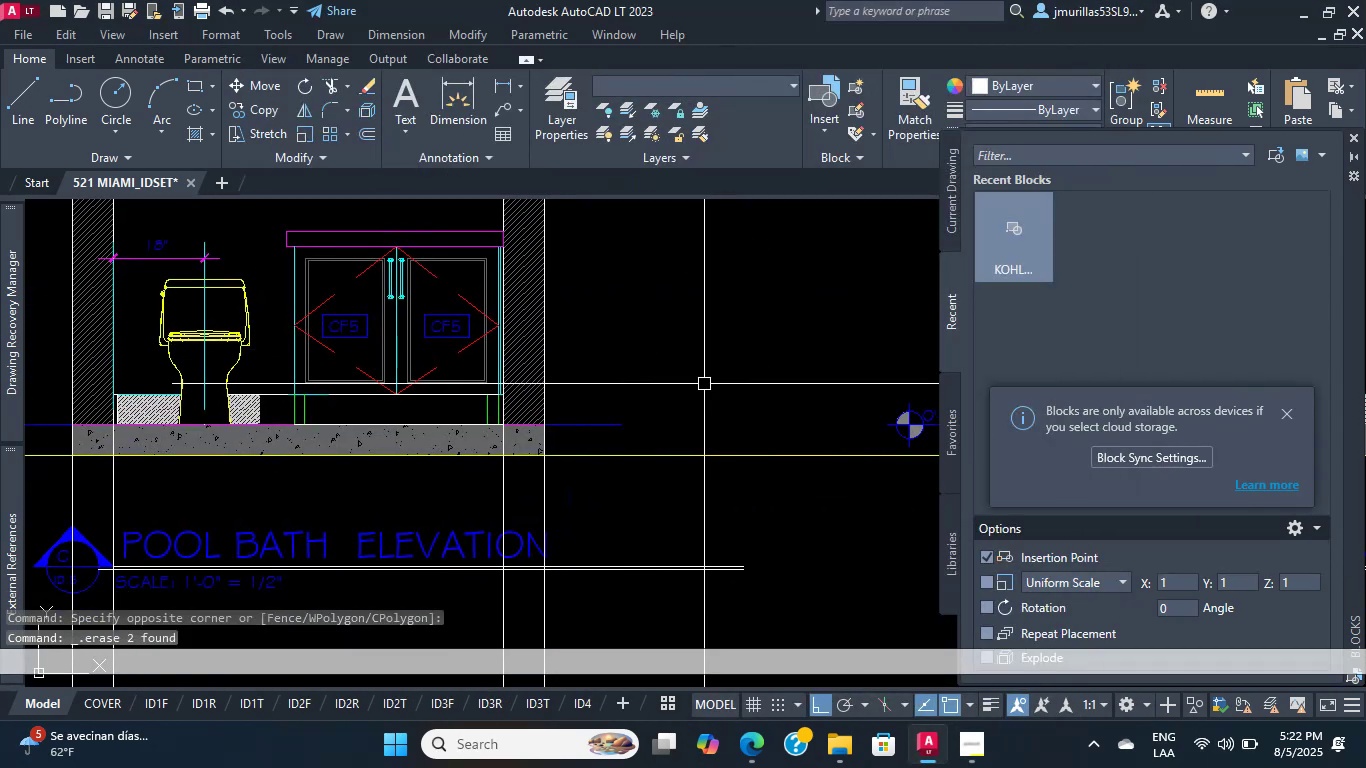 
scroll: coordinate [561, 383], scroll_direction: down, amount: 2.0
 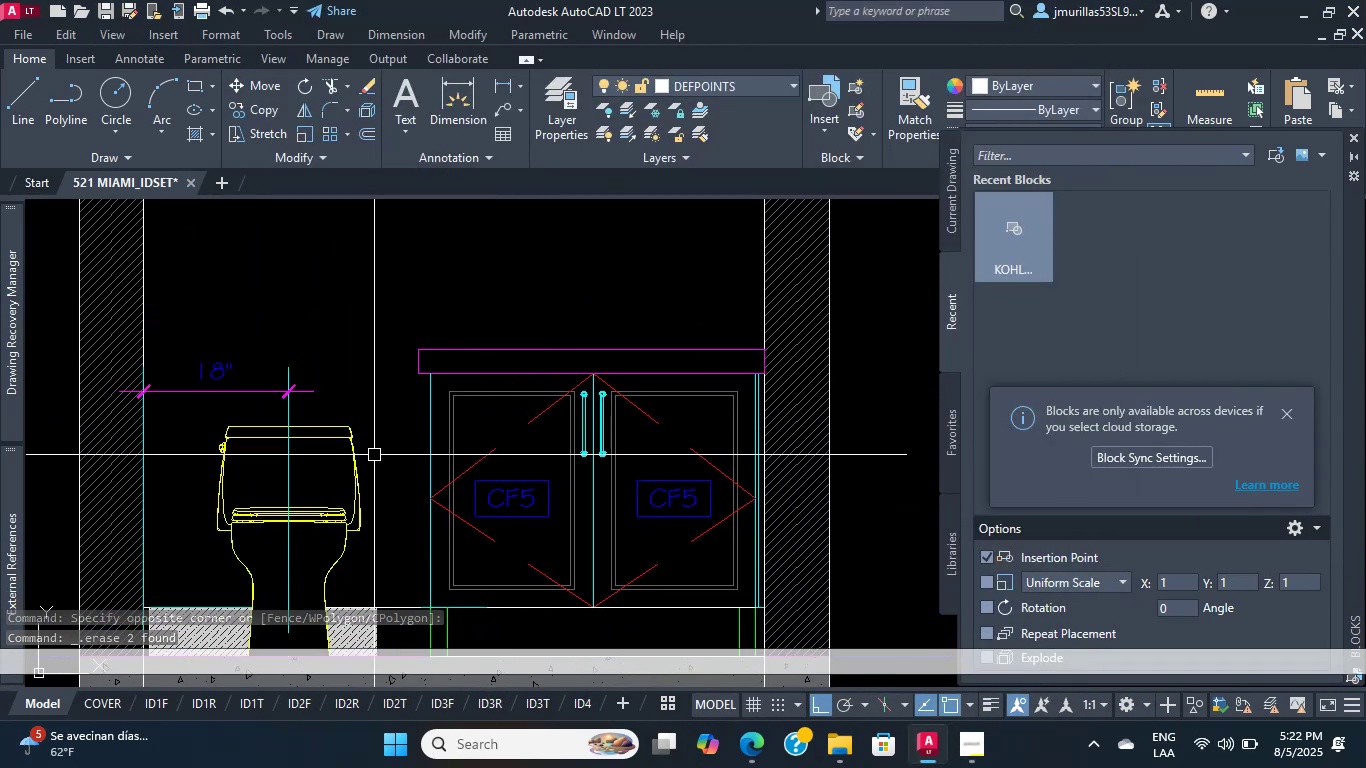 
scroll: coordinate [363, 488], scroll_direction: up, amount: 3.0
 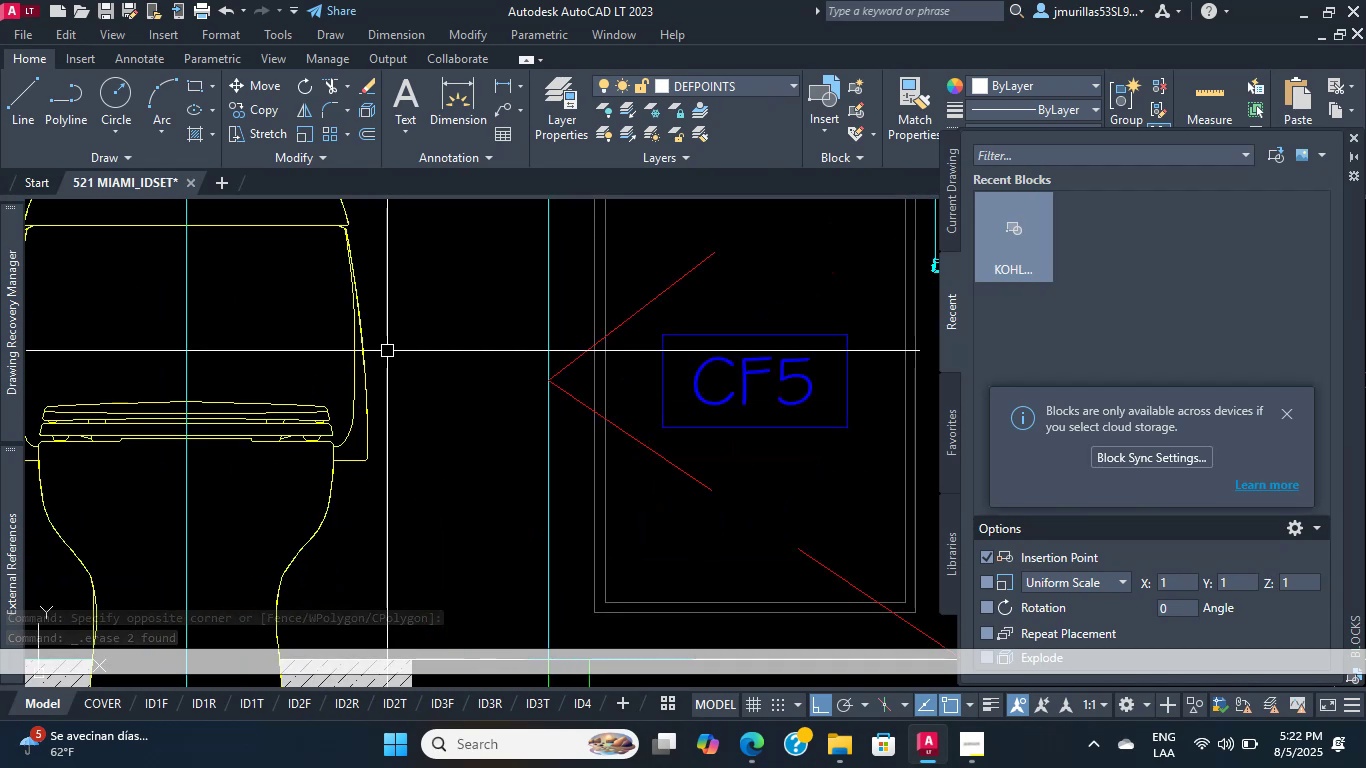 
scroll: coordinate [297, 539], scroll_direction: down, amount: 1.0
 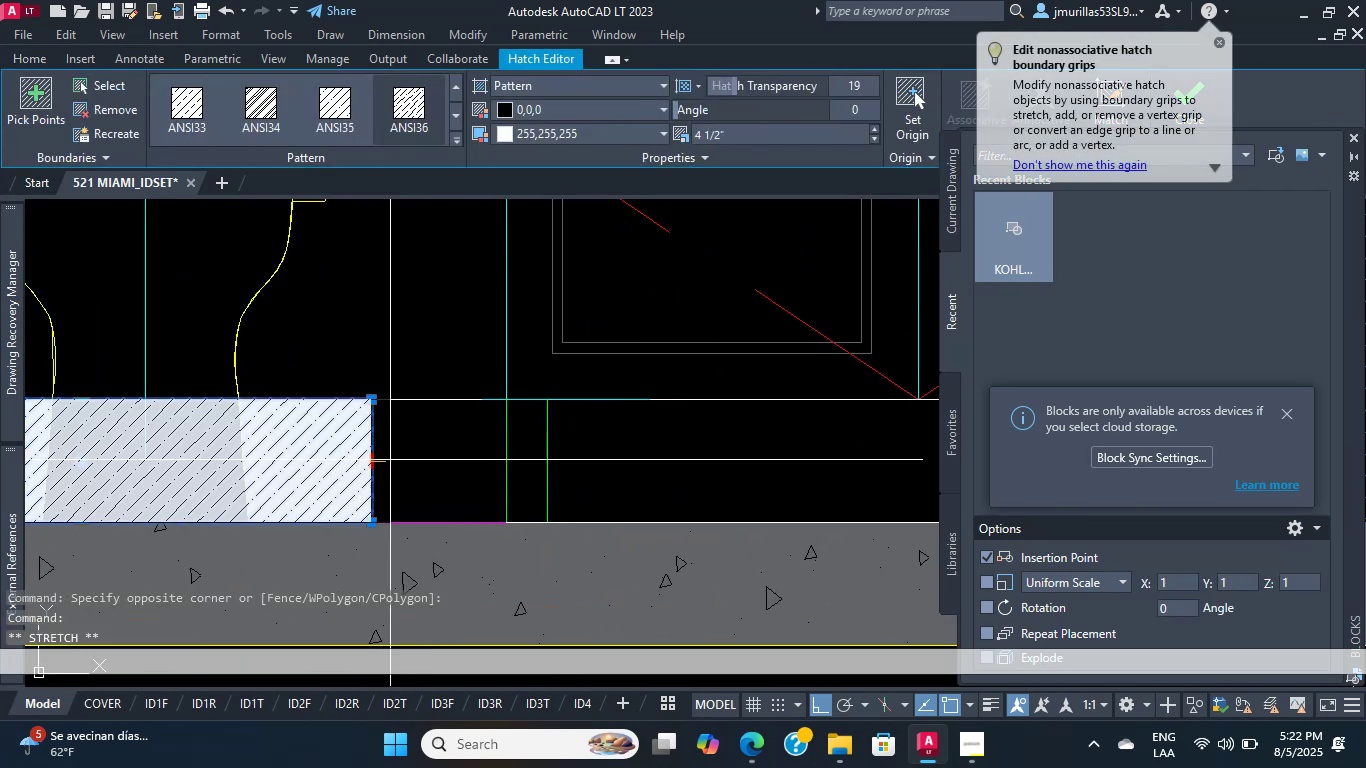 
left_click([503, 463])
 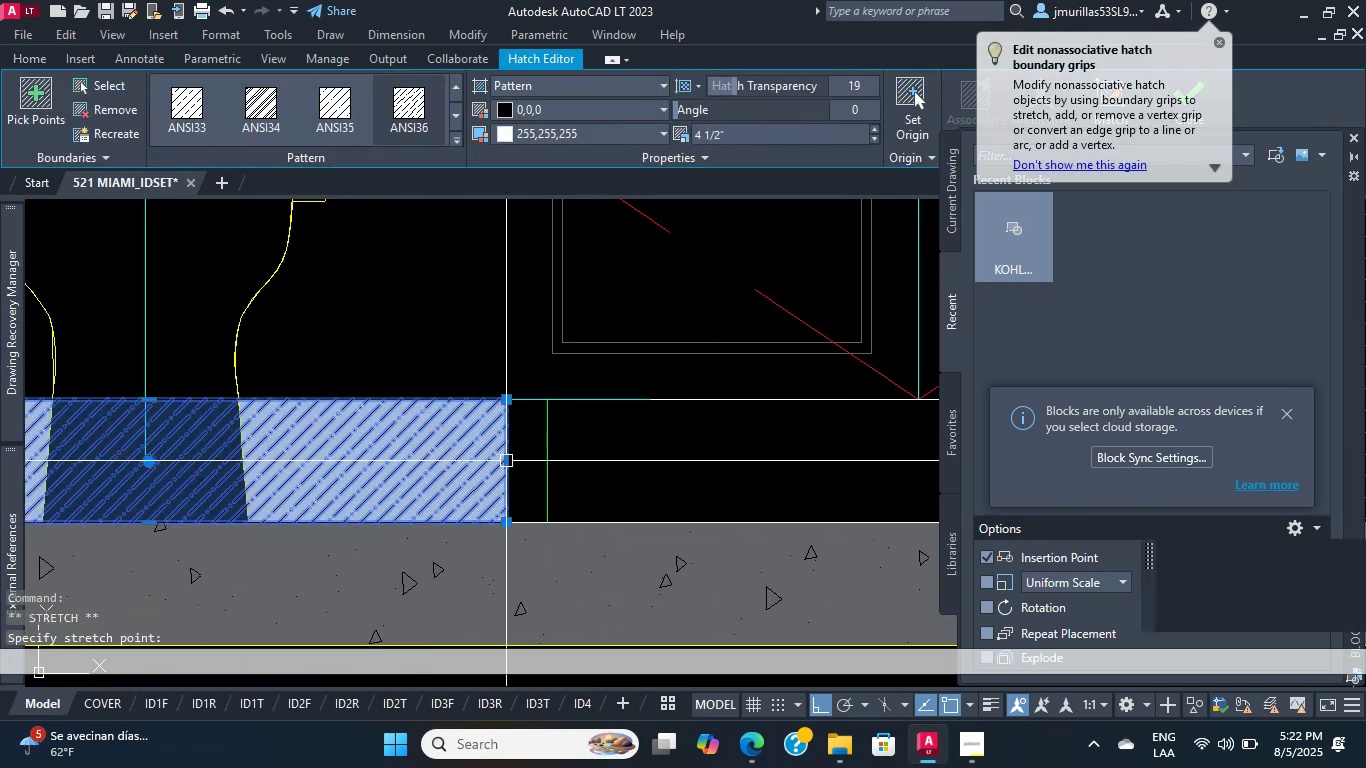 
scroll: coordinate [440, 474], scroll_direction: up, amount: 1.0
 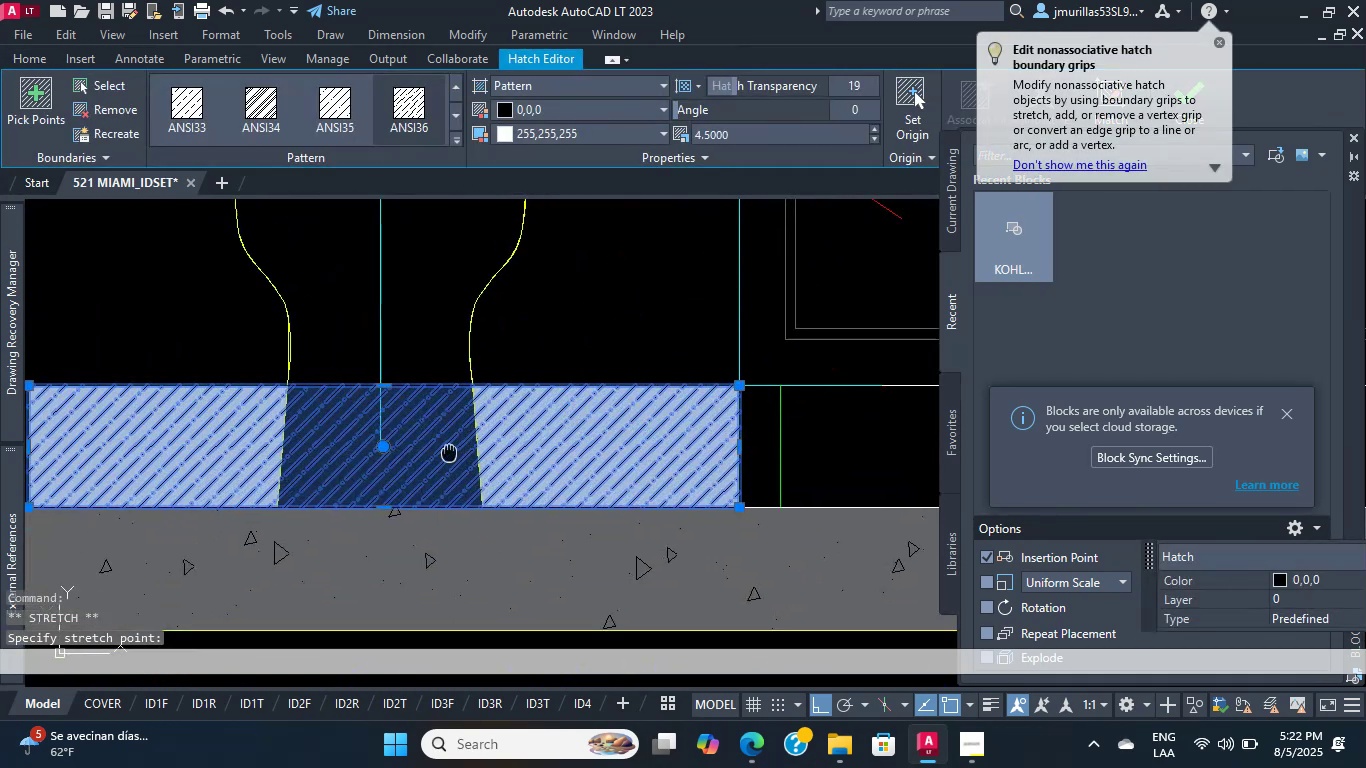 
key(Escape)
 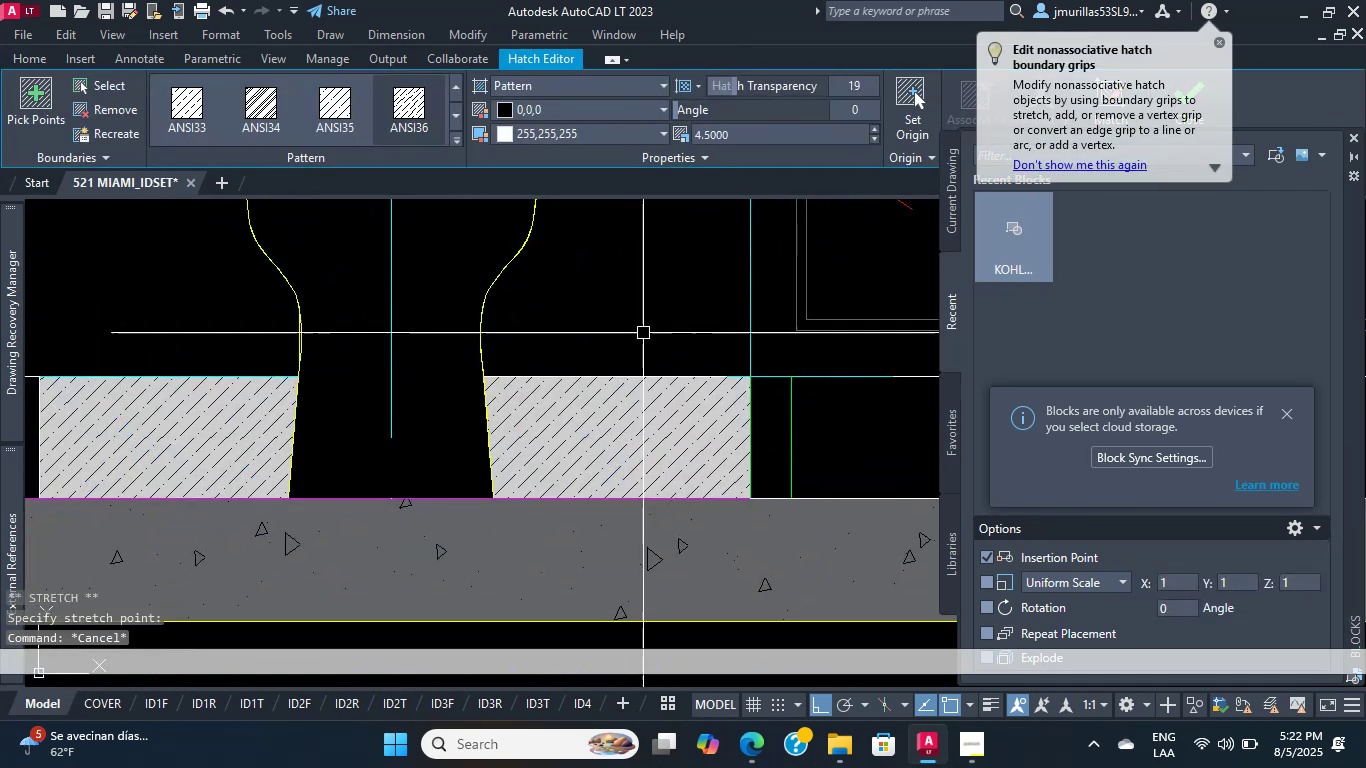 
key(Escape)
 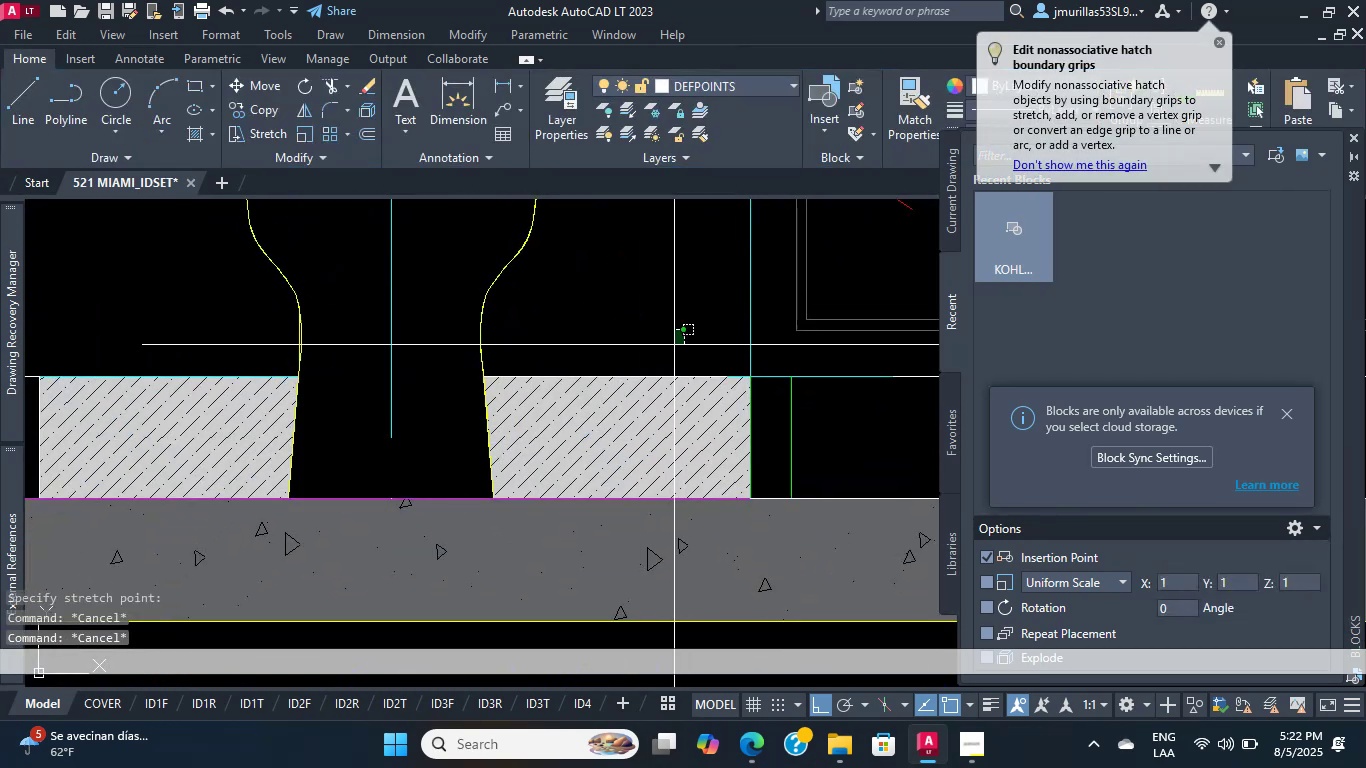 
double_click([632, 441])
 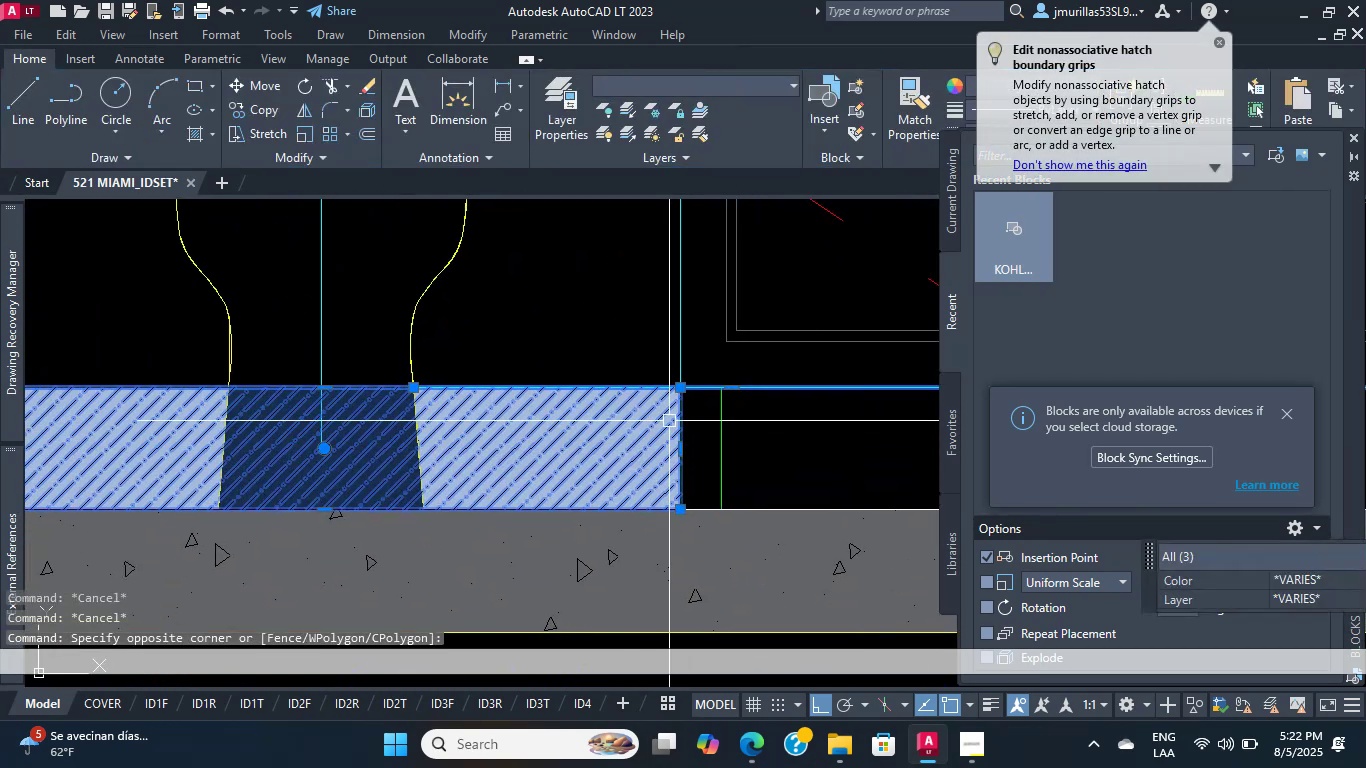 
scroll: coordinate [680, 439], scroll_direction: up, amount: 1.0
 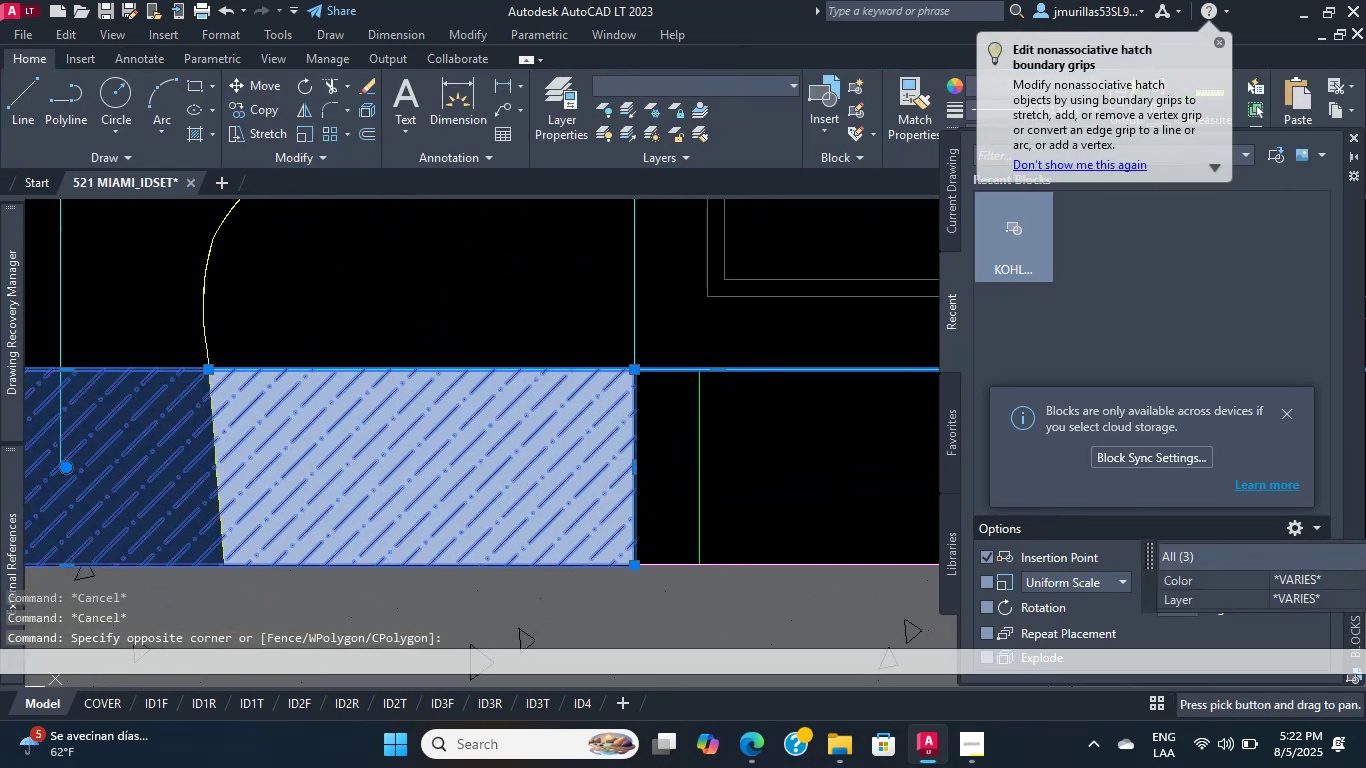 
hold_key(key=ShiftLeft, duration=0.4)
double_click([671, 313])
 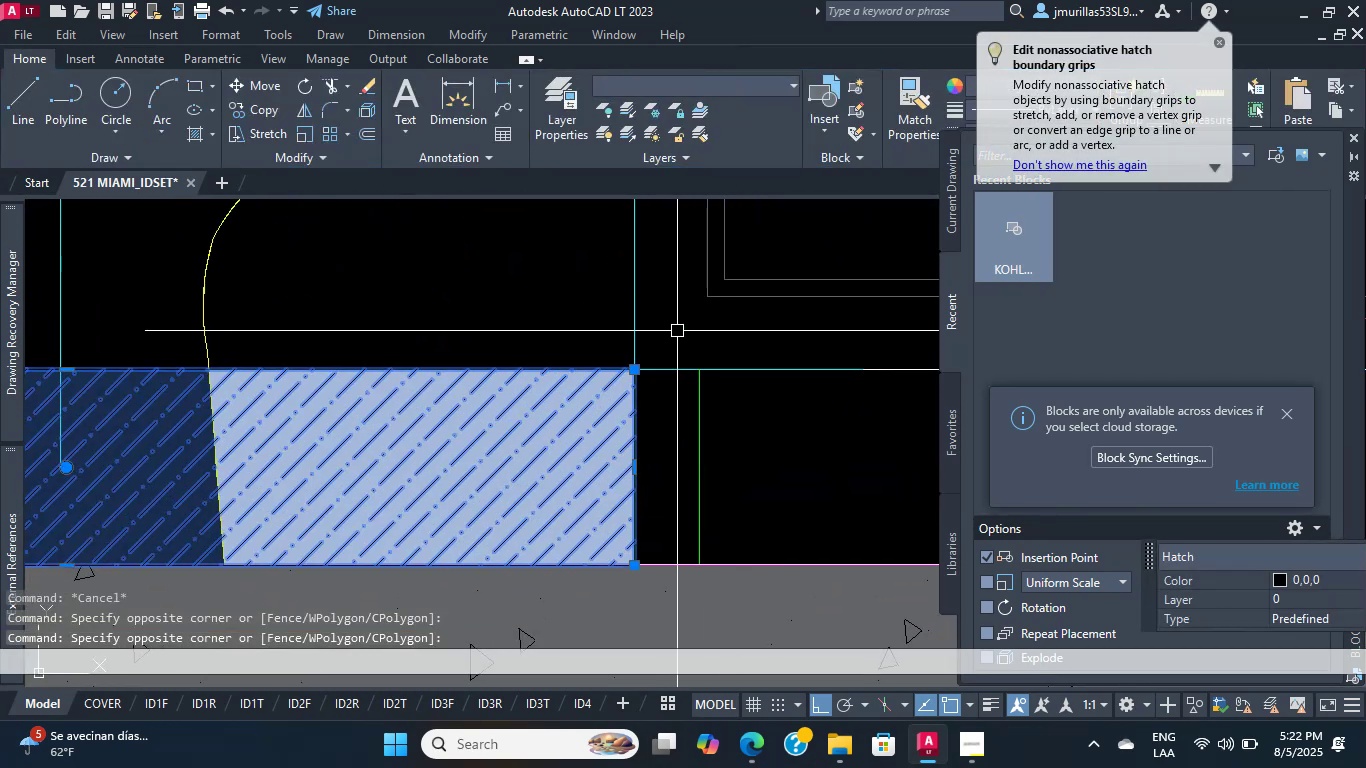 
scroll: coordinate [420, 440], scroll_direction: down, amount: 4.0
 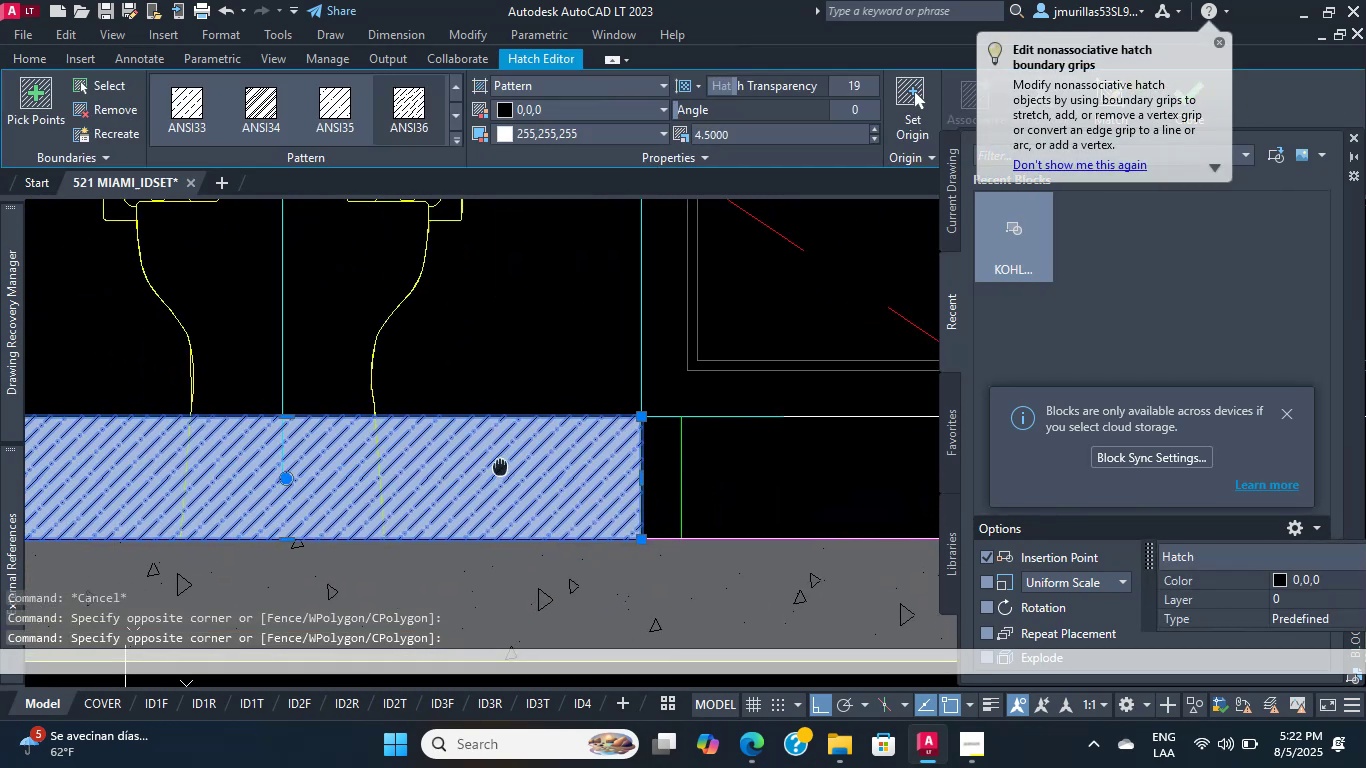 
type(co )
 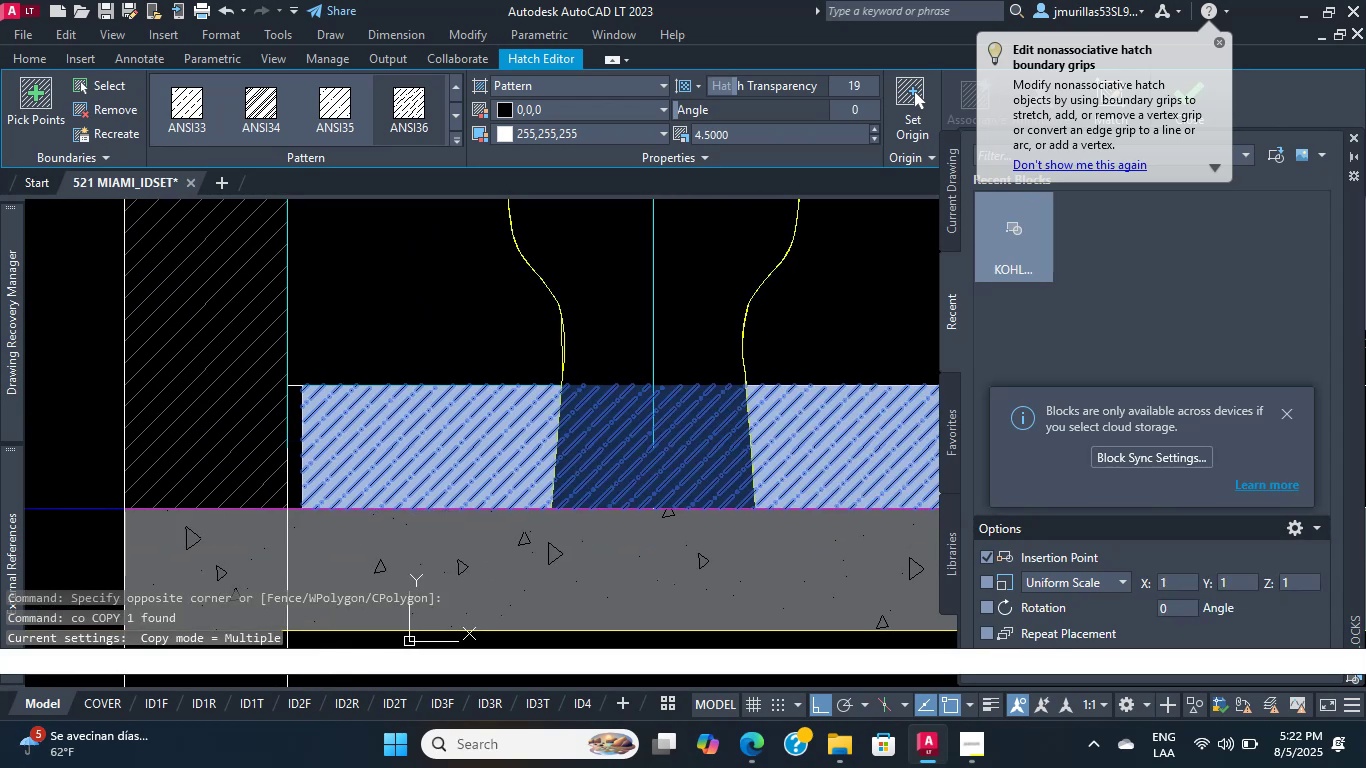 
scroll: coordinate [295, 528], scroll_direction: up, amount: 4.0
 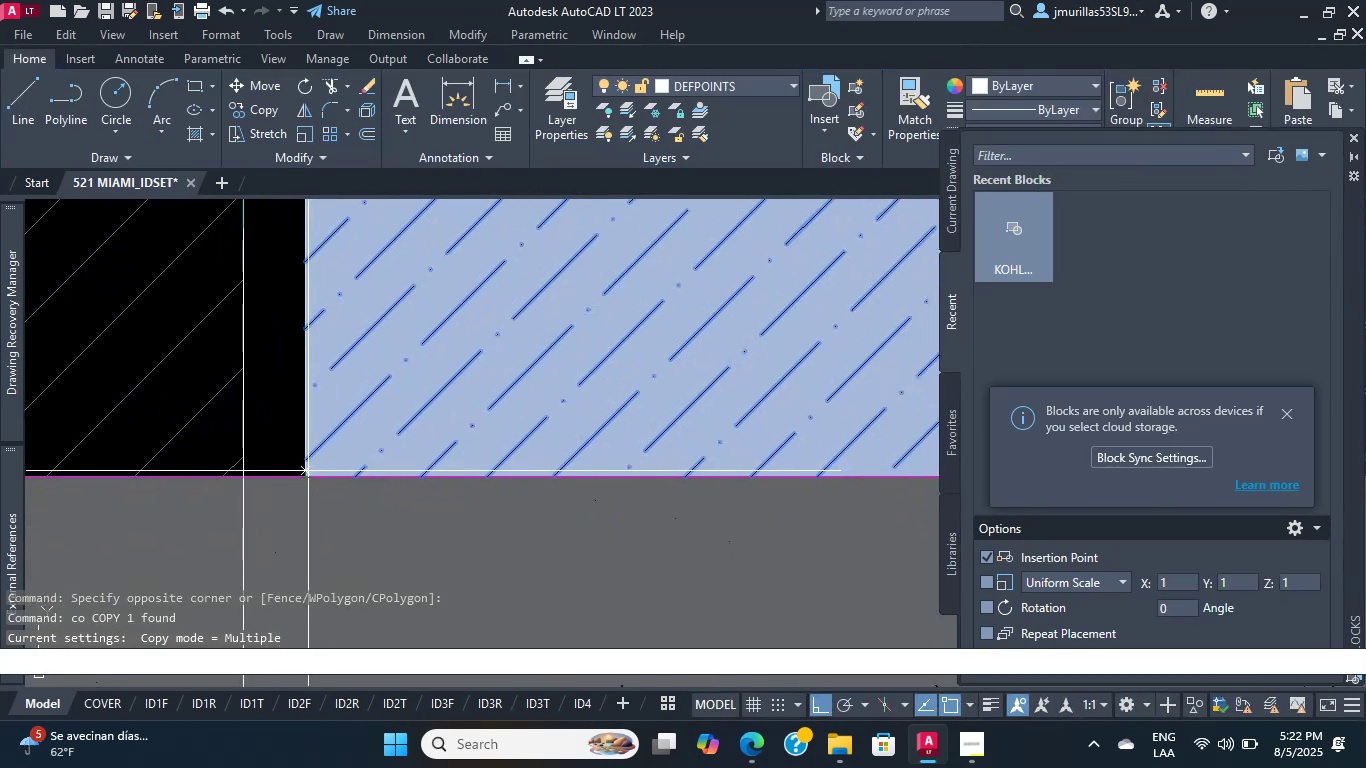 
left_click([305, 475])
 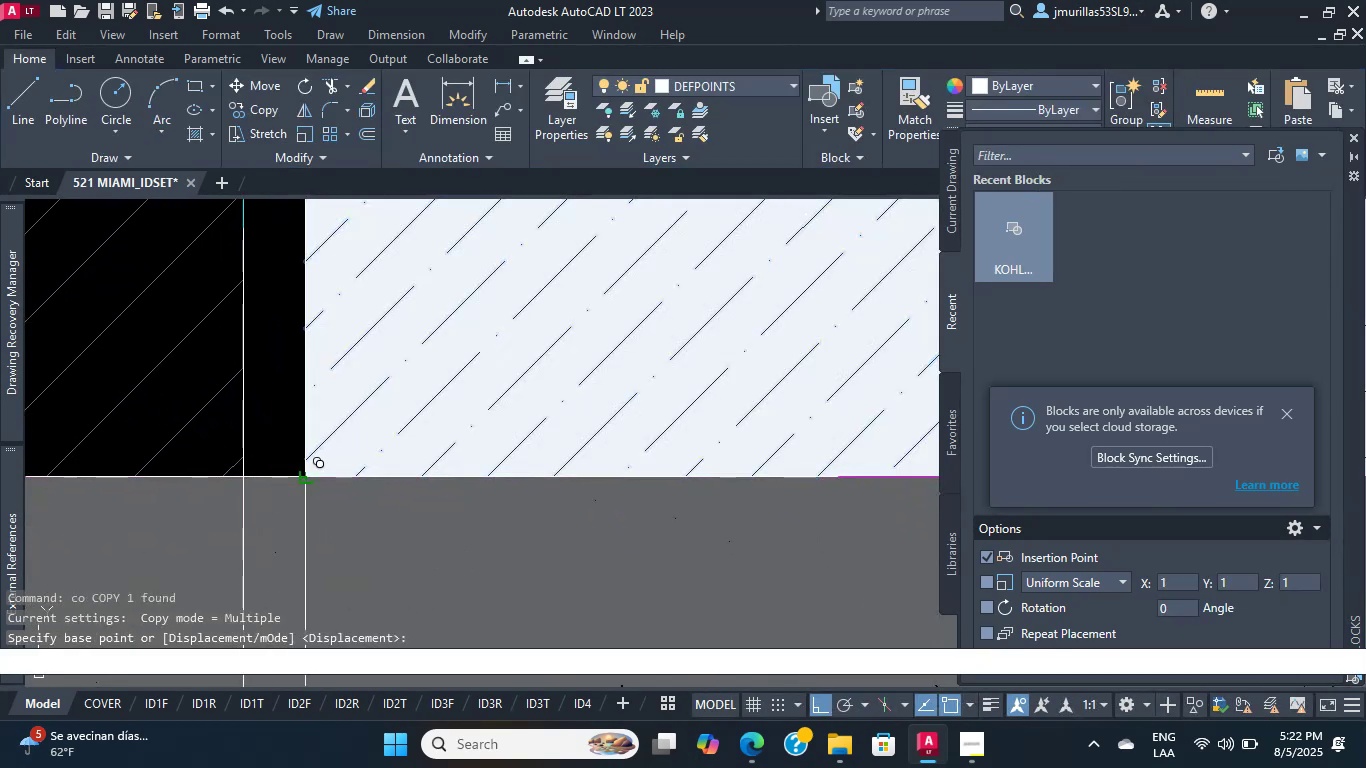 
scroll: coordinate [469, 424], scroll_direction: down, amount: 12.0
 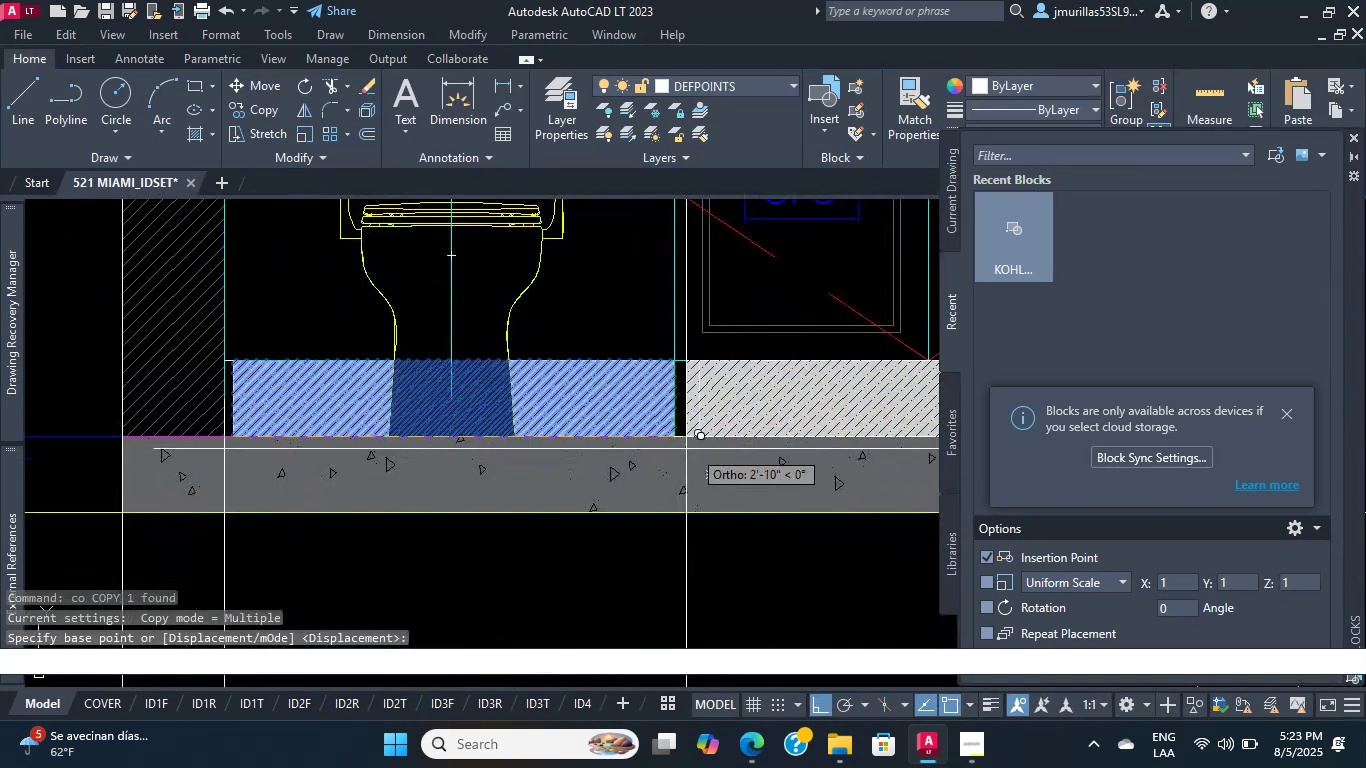 
scroll: coordinate [724, 429], scroll_direction: up, amount: 1.0
 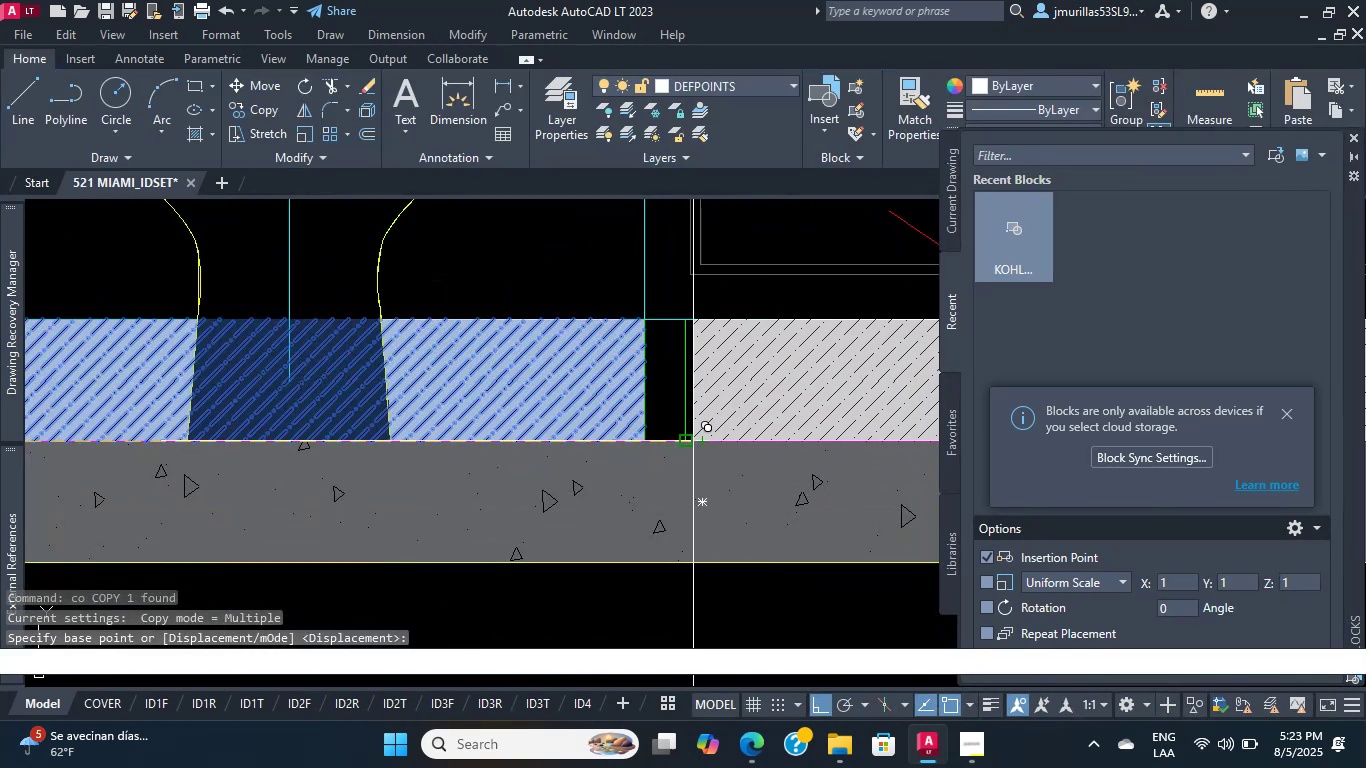 
left_click([679, 441])
 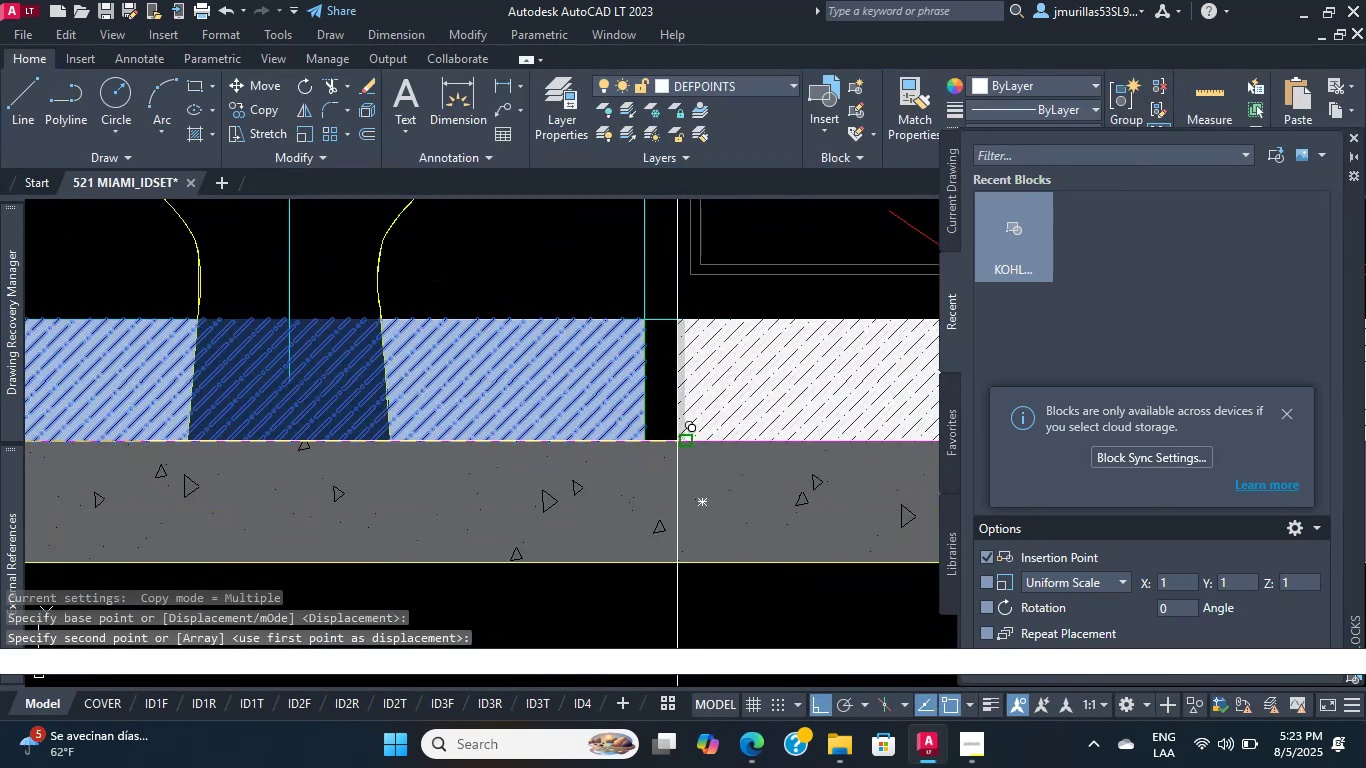 
key(Escape)
 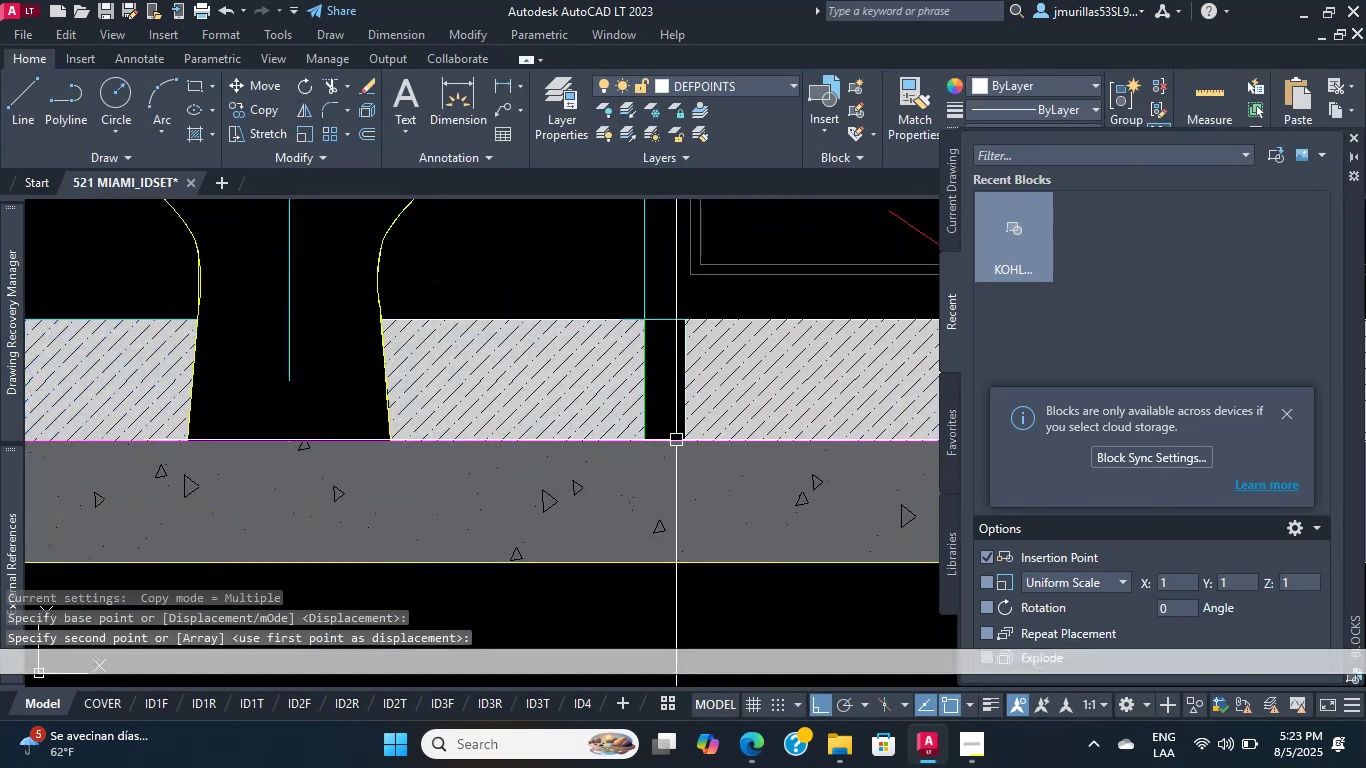 
scroll: coordinate [637, 395], scroll_direction: down, amount: 6.0
 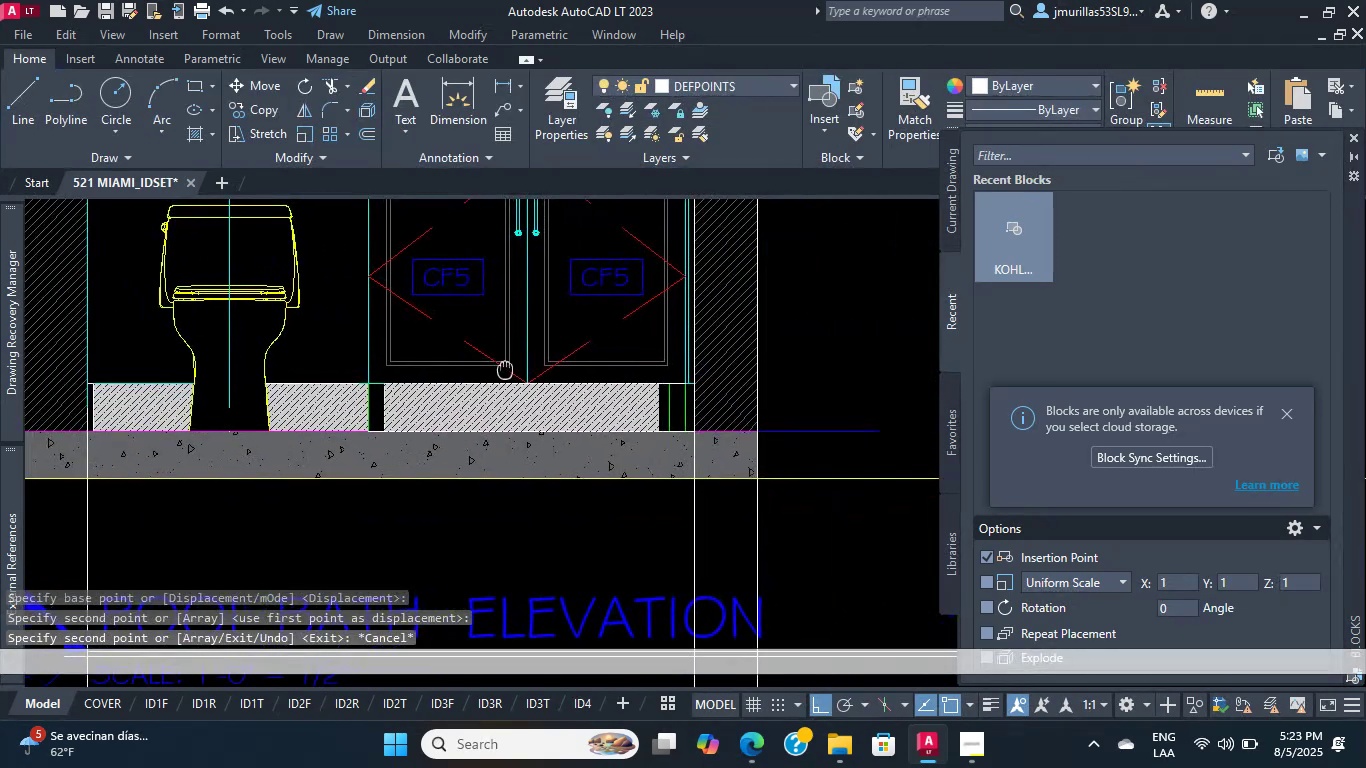 
scroll: coordinate [734, 374], scroll_direction: up, amount: 6.0
 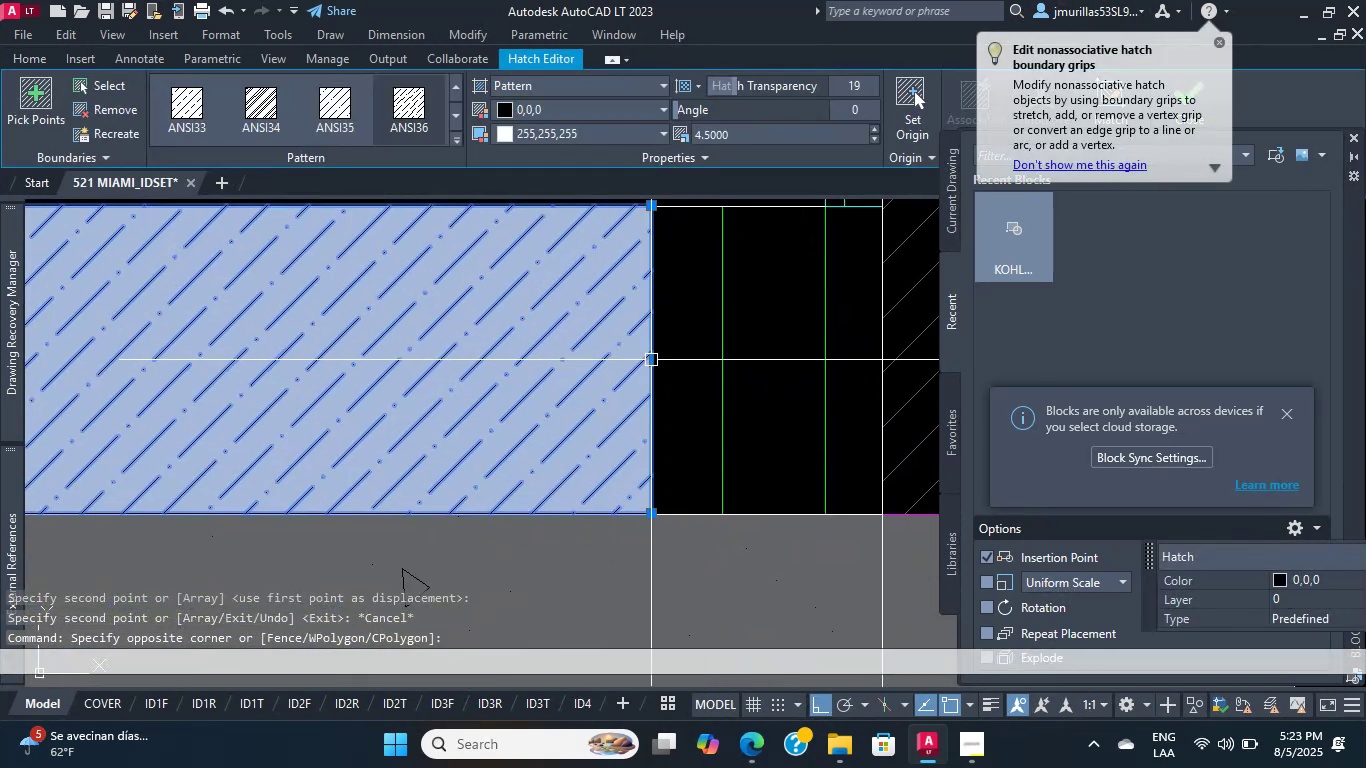 
left_click([722, 358])
 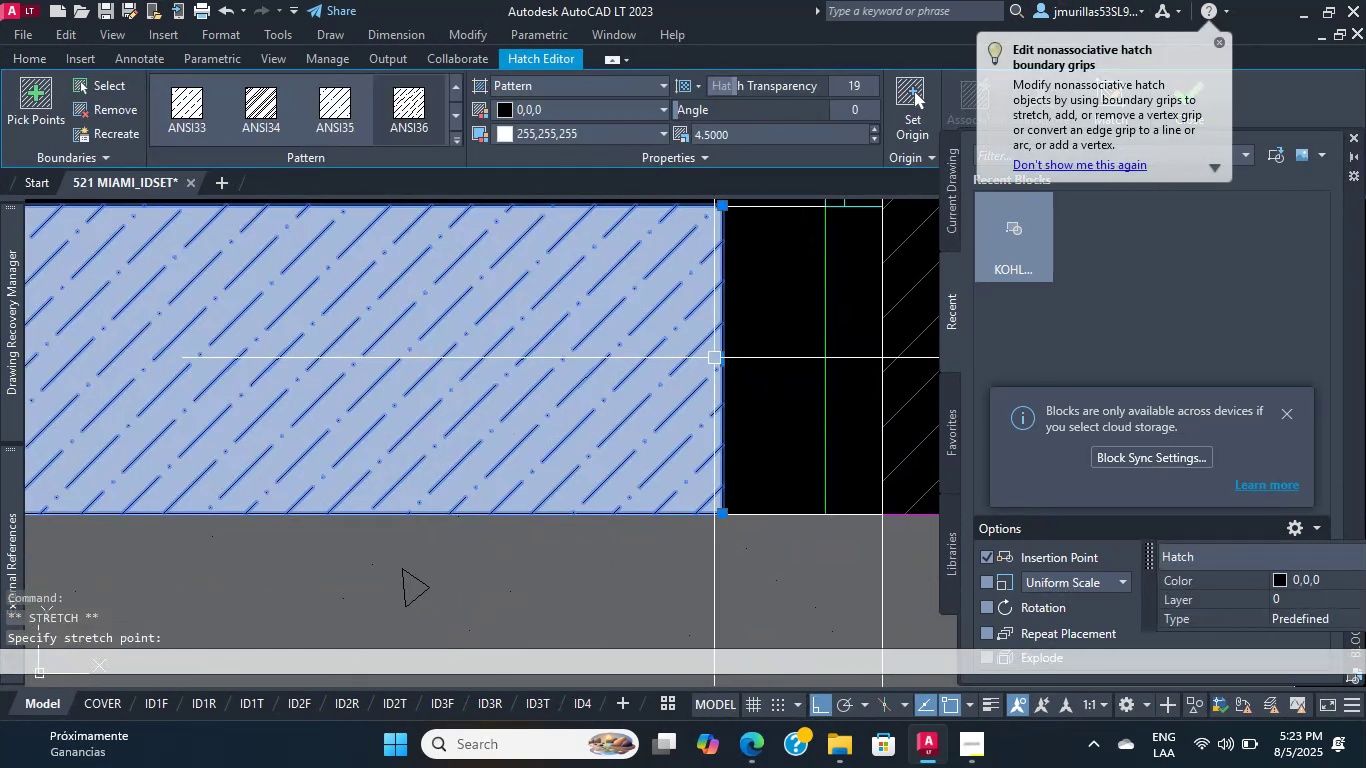 
scroll: coordinate [368, 398], scroll_direction: down, amount: 10.0
 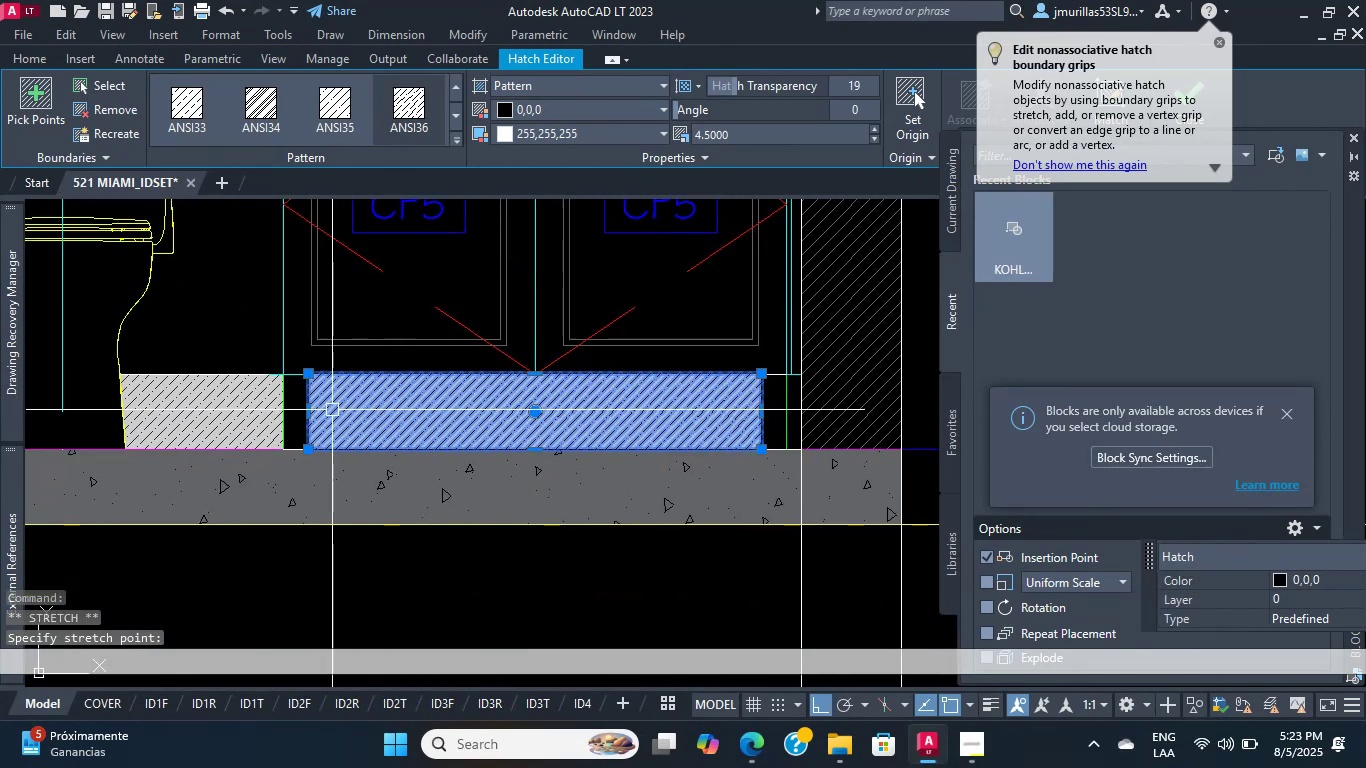 
scroll: coordinate [336, 412], scroll_direction: up, amount: 3.0
 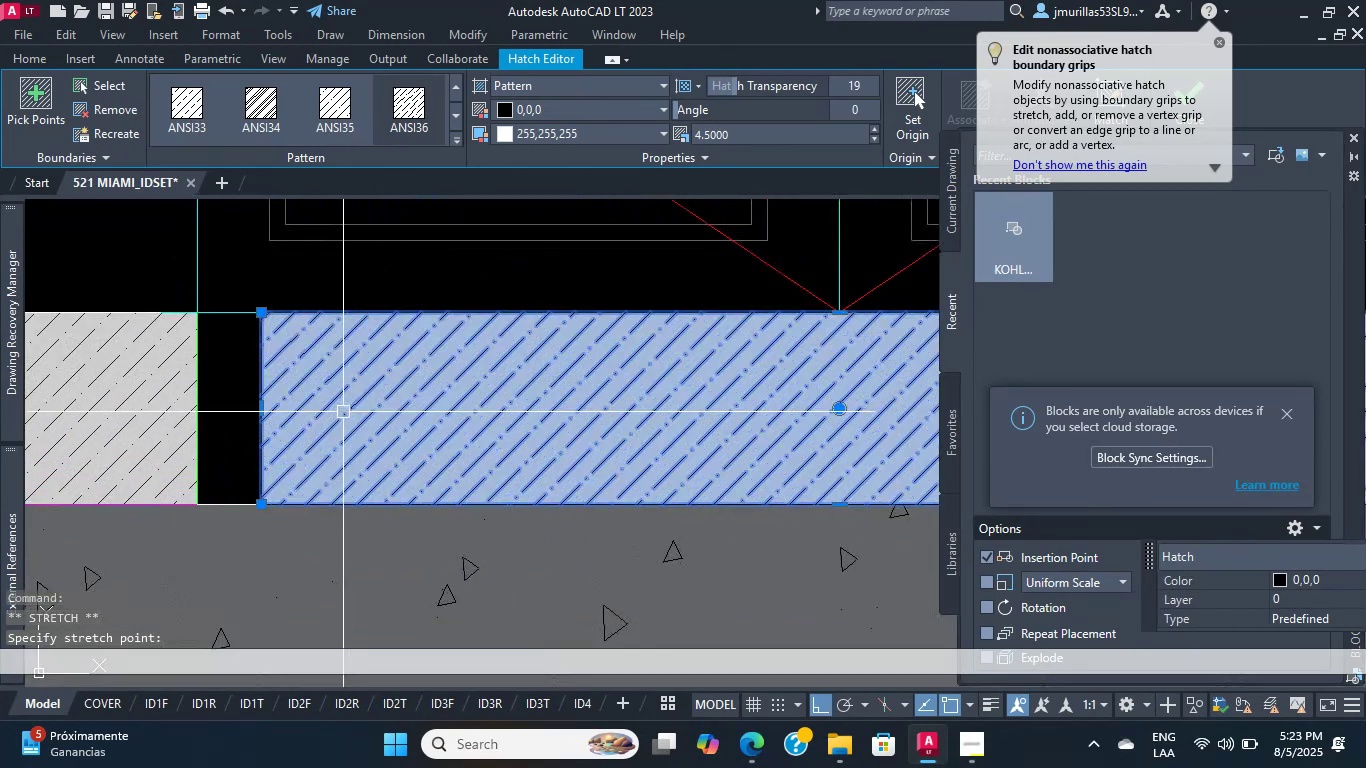 
right_click([345, 411])
 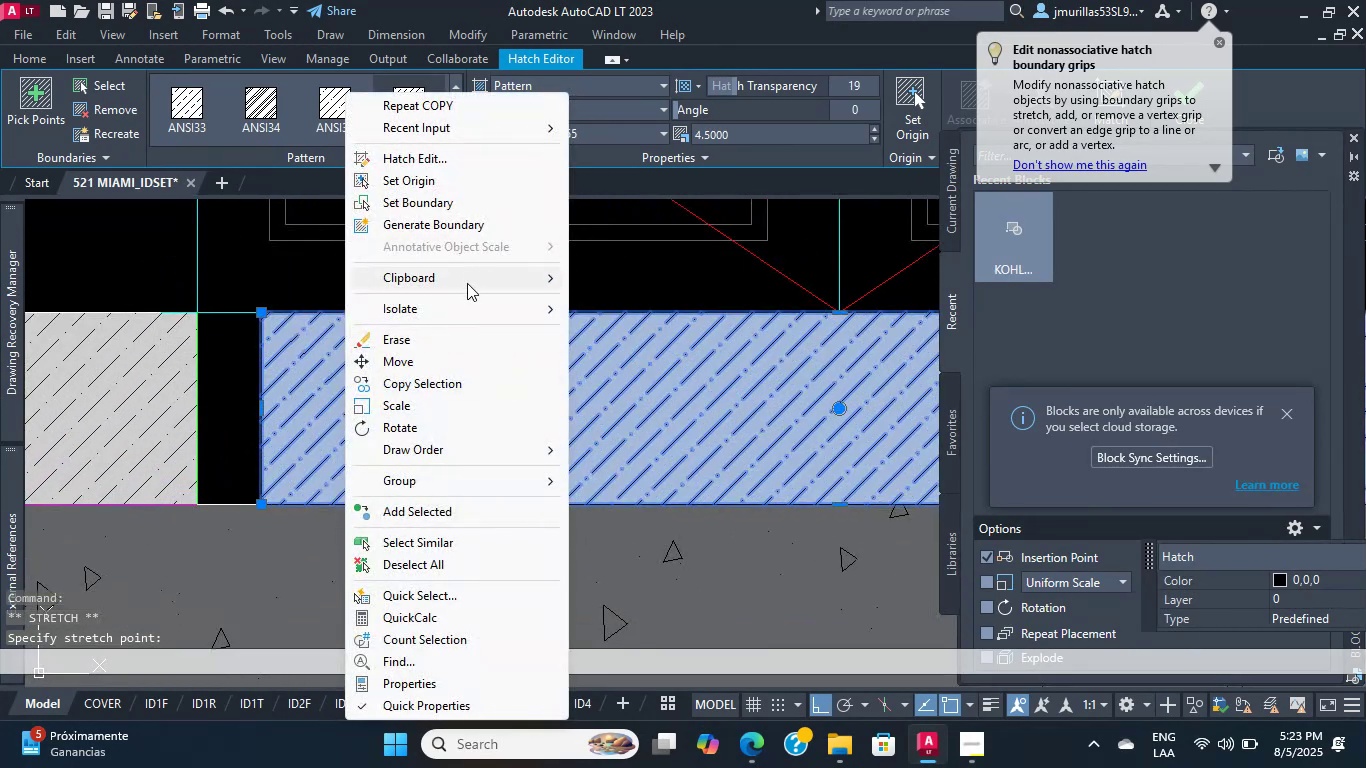 
left_click([455, 307])
 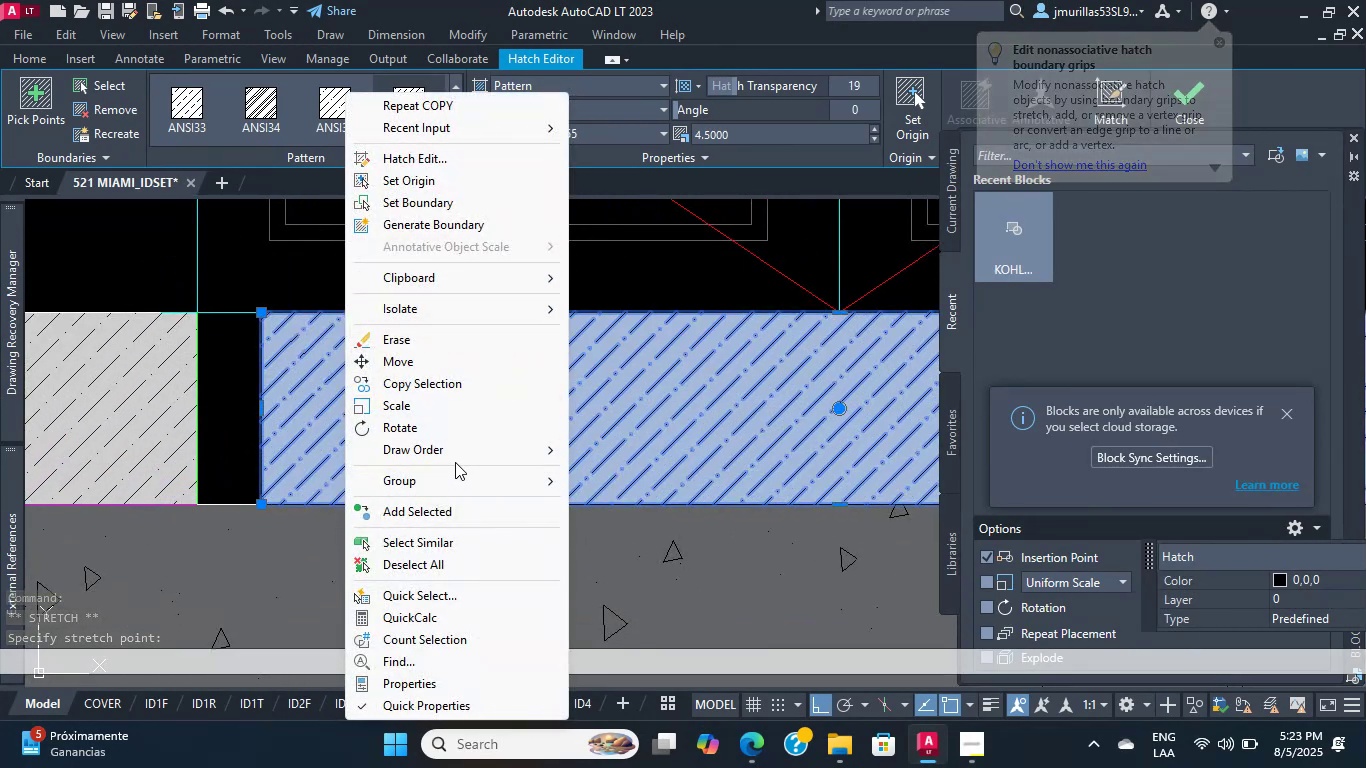 
left_click([446, 456])
 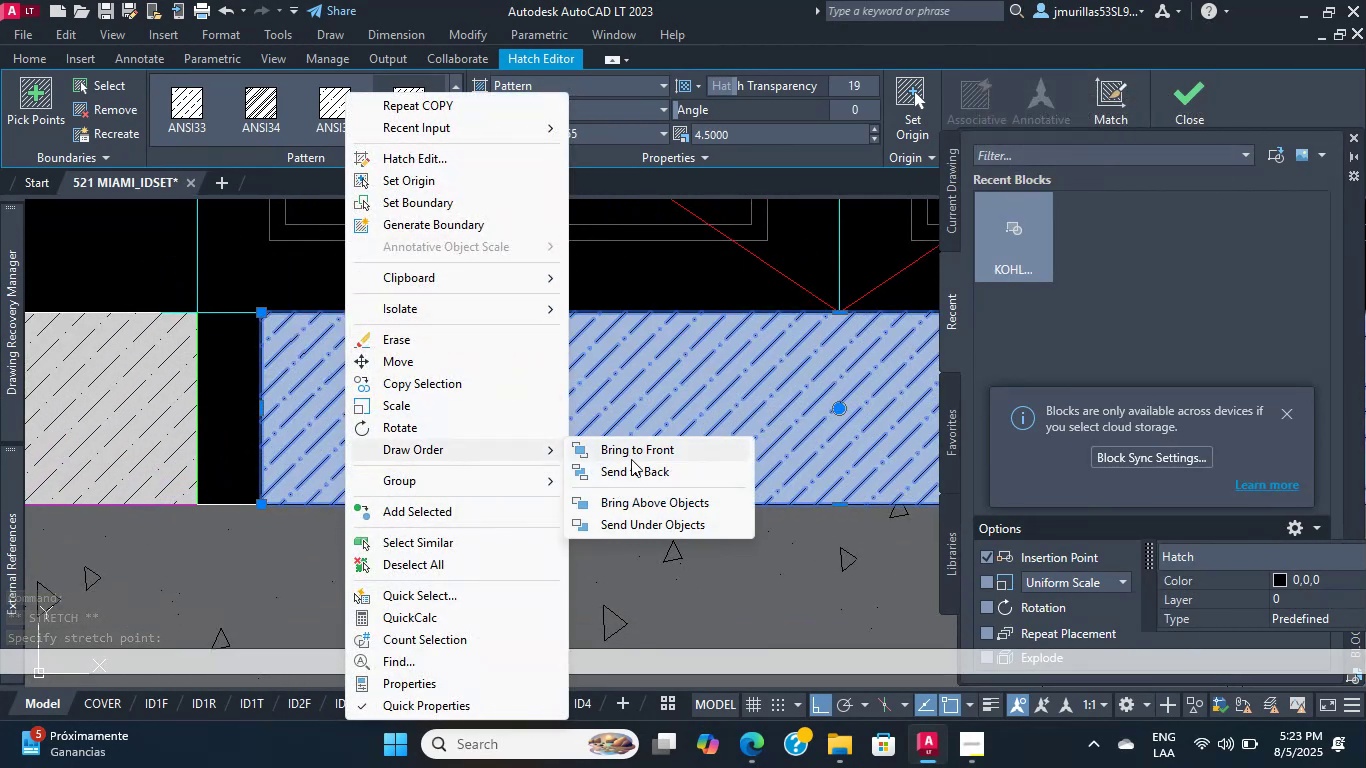 
left_click([632, 467])
 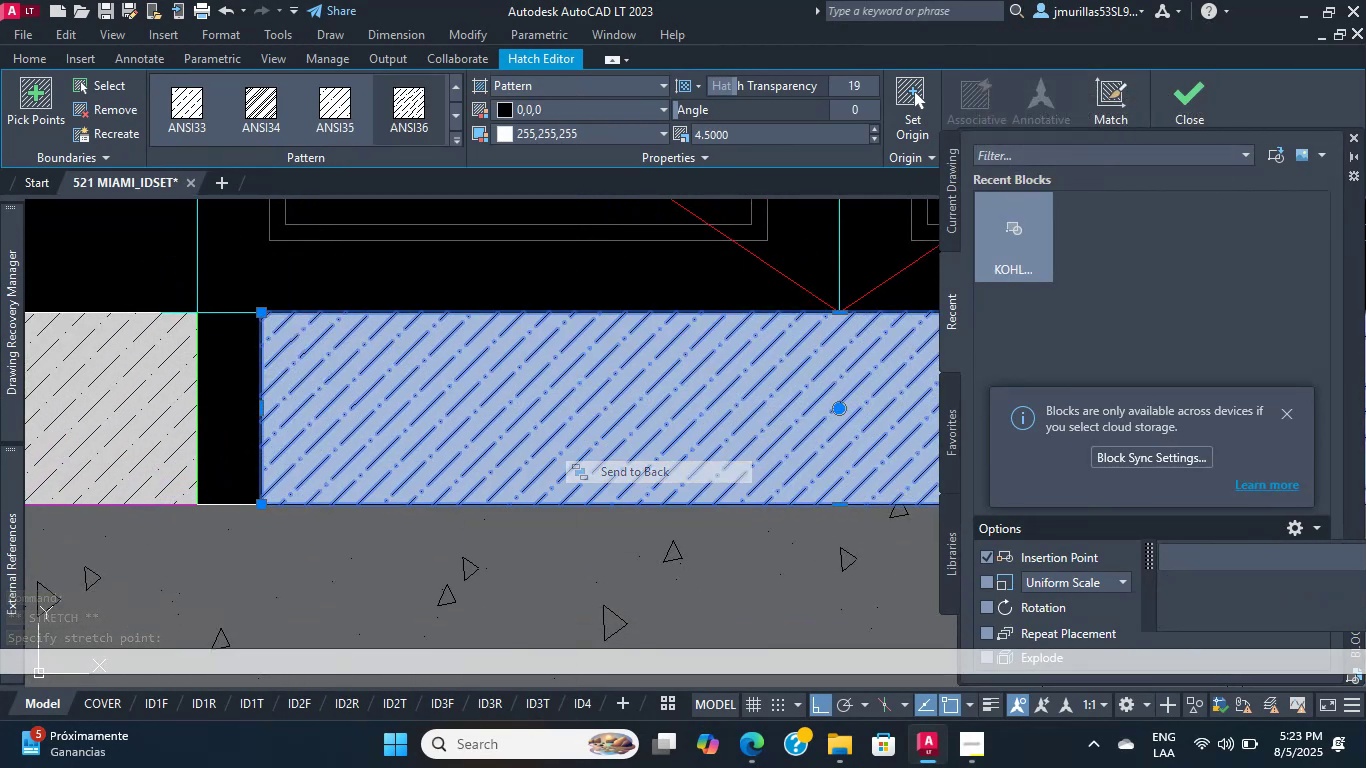 
scroll: coordinate [567, 438], scroll_direction: down, amount: 6.0
 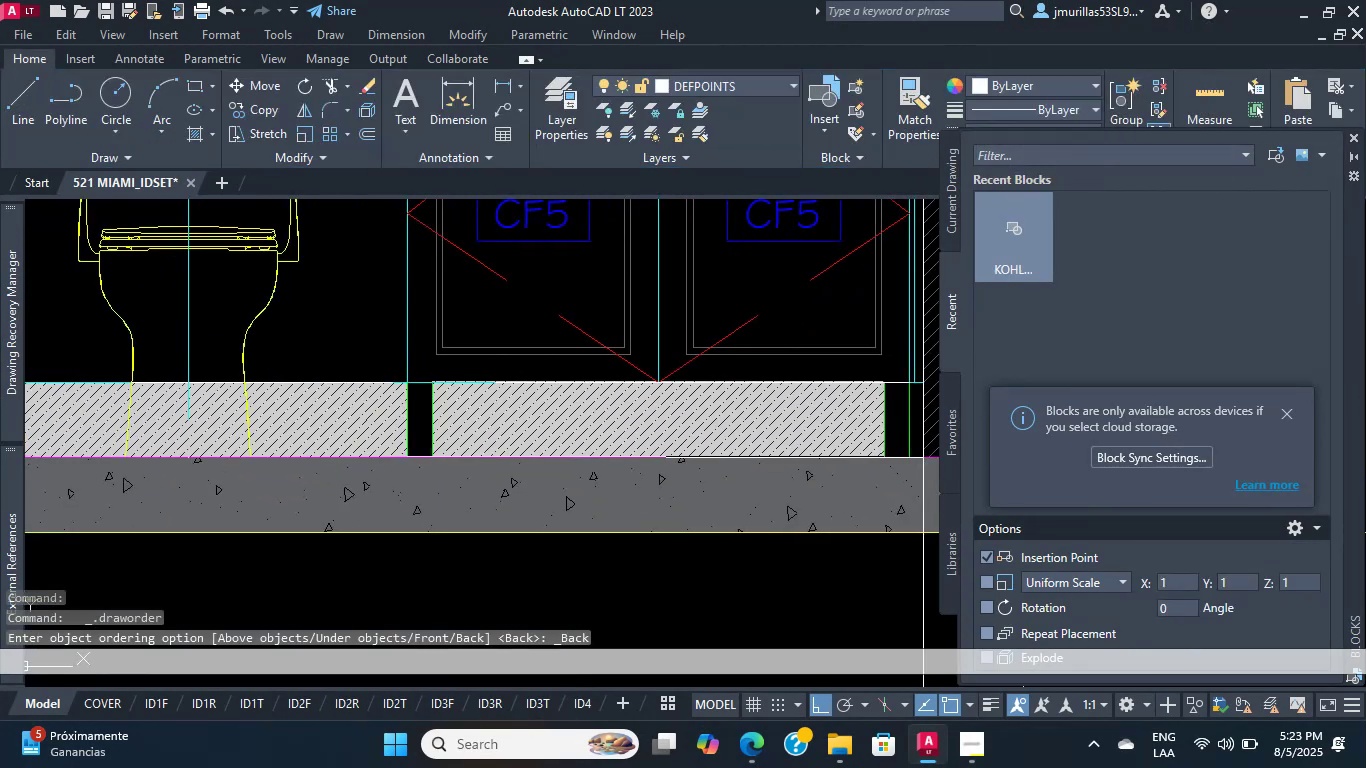 
key(Escape)
 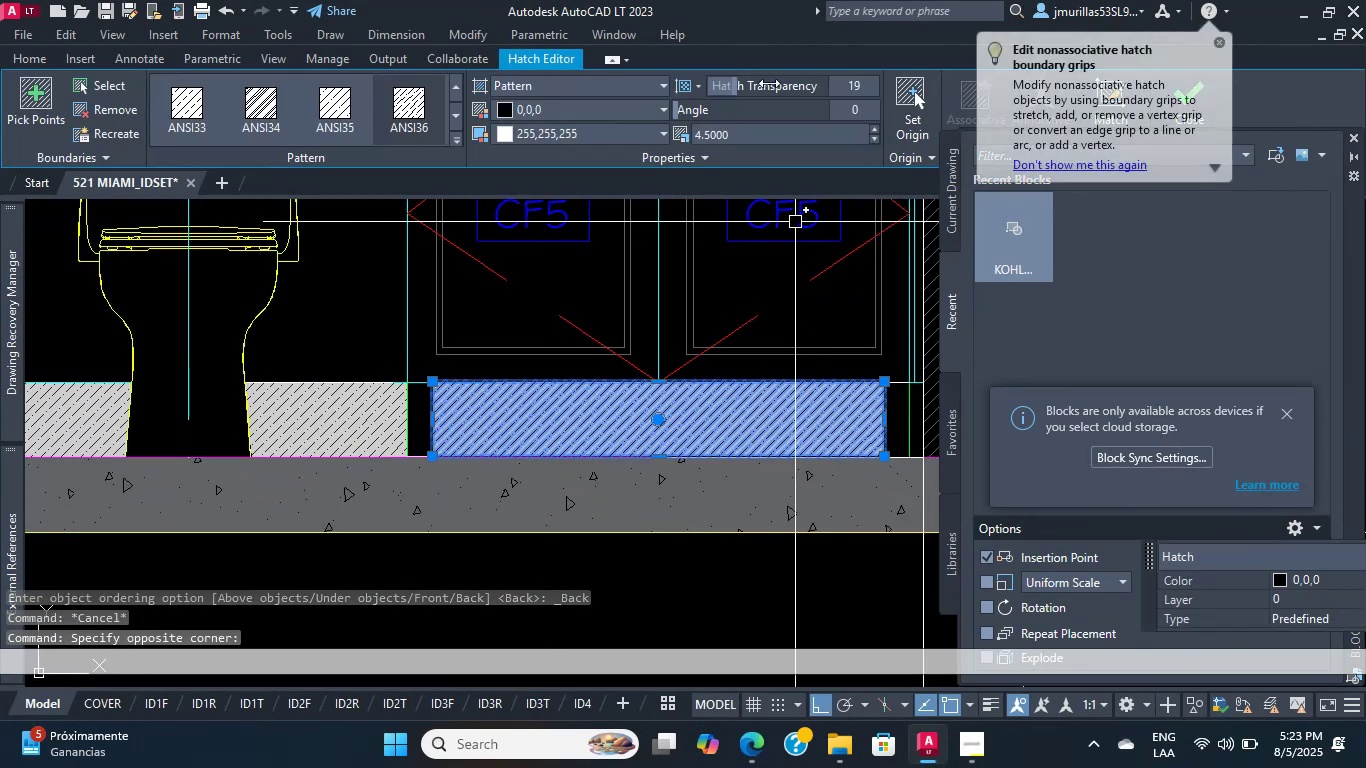 
left_click([855, 87])
 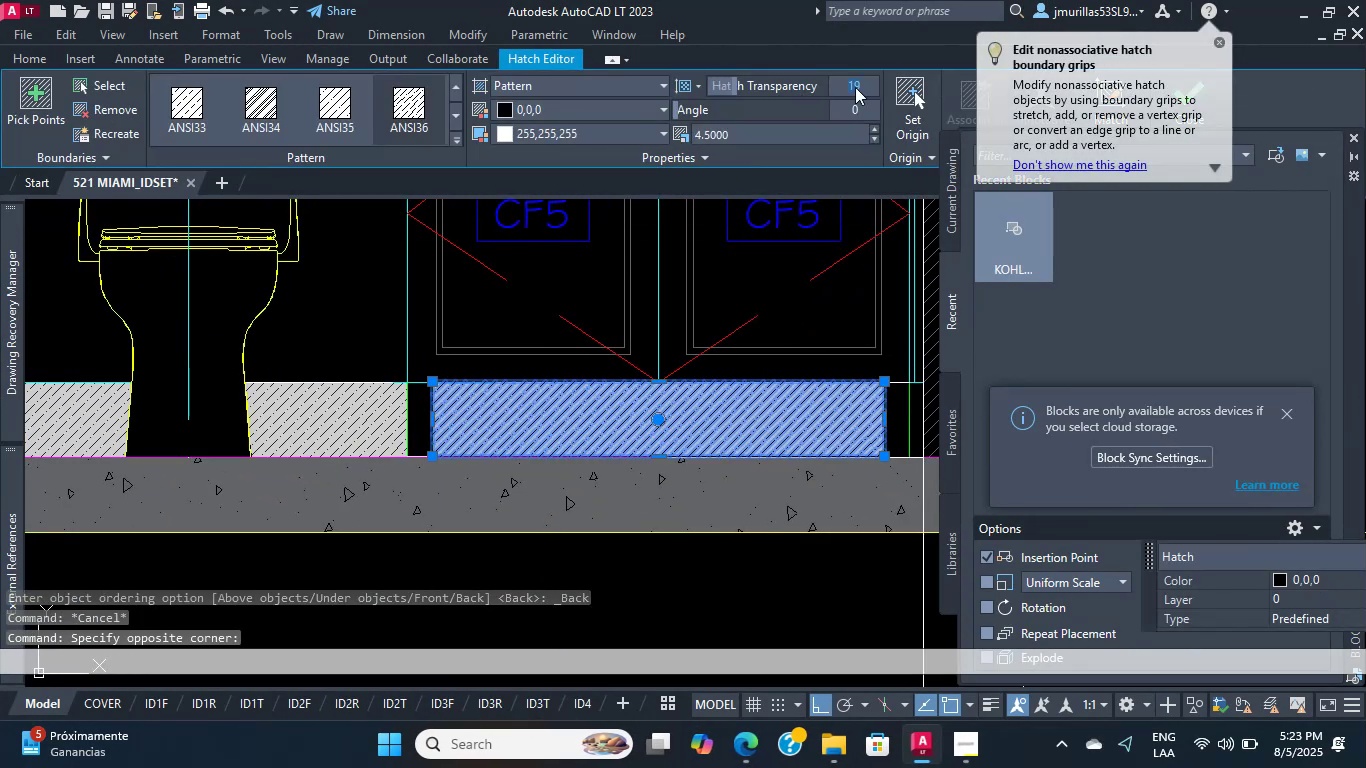 
key(Numpad5)
 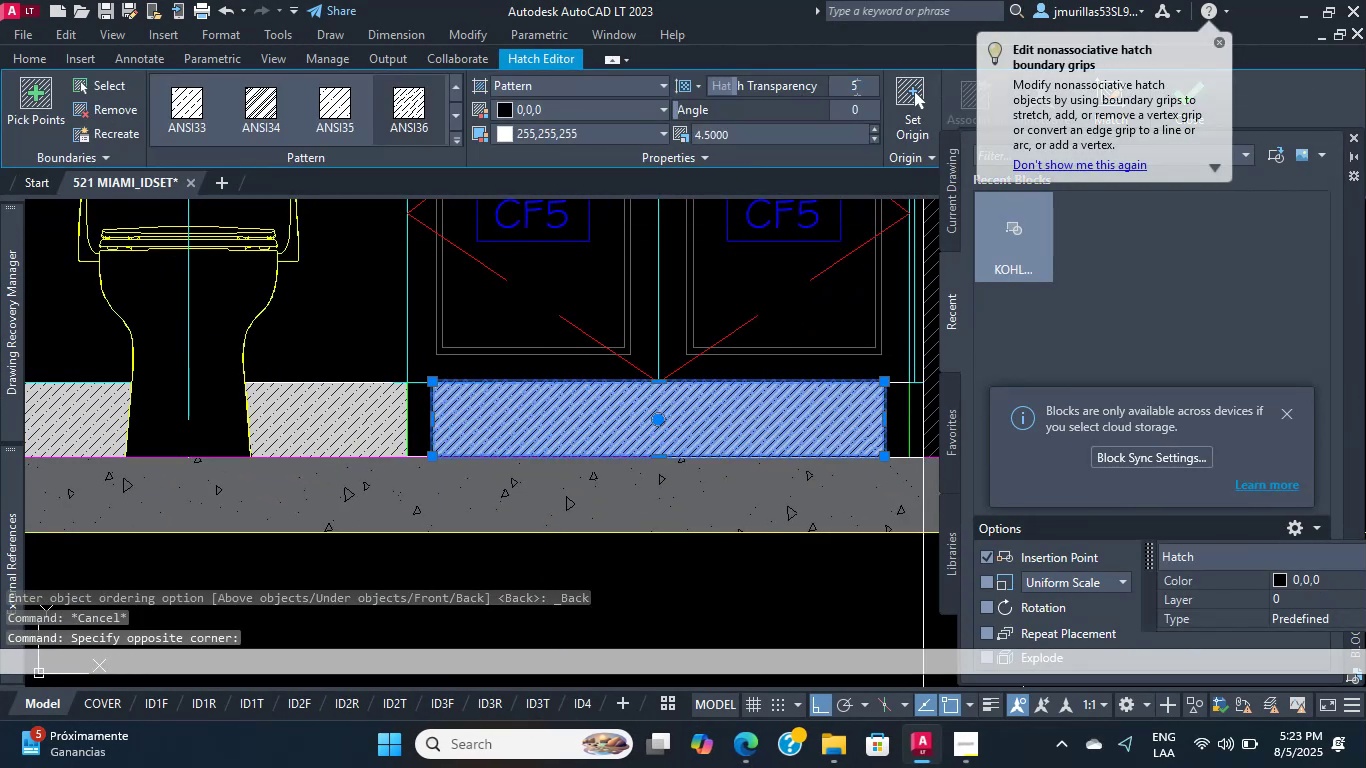 
key(Numpad0)
 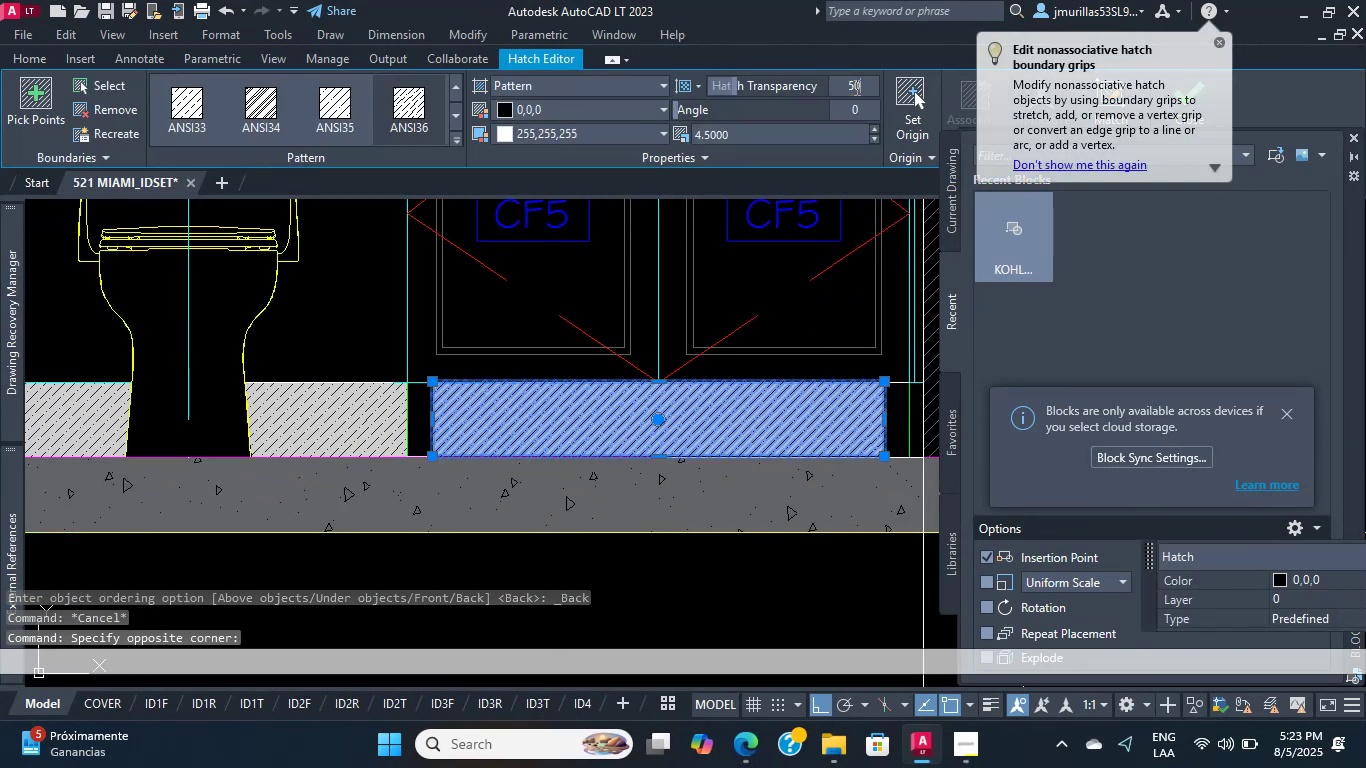 
key(NumpadEnter)
 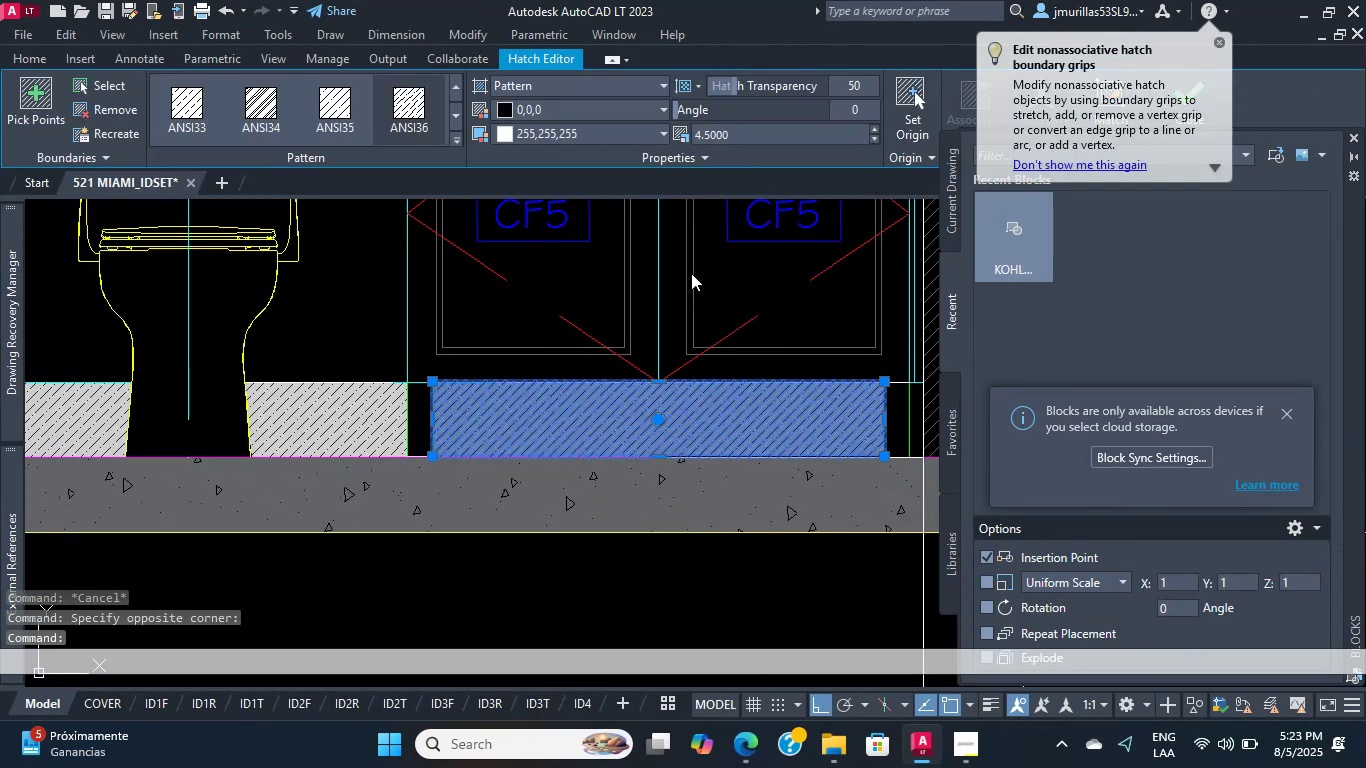 
scroll: coordinate [594, 379], scroll_direction: down, amount: 1.0
 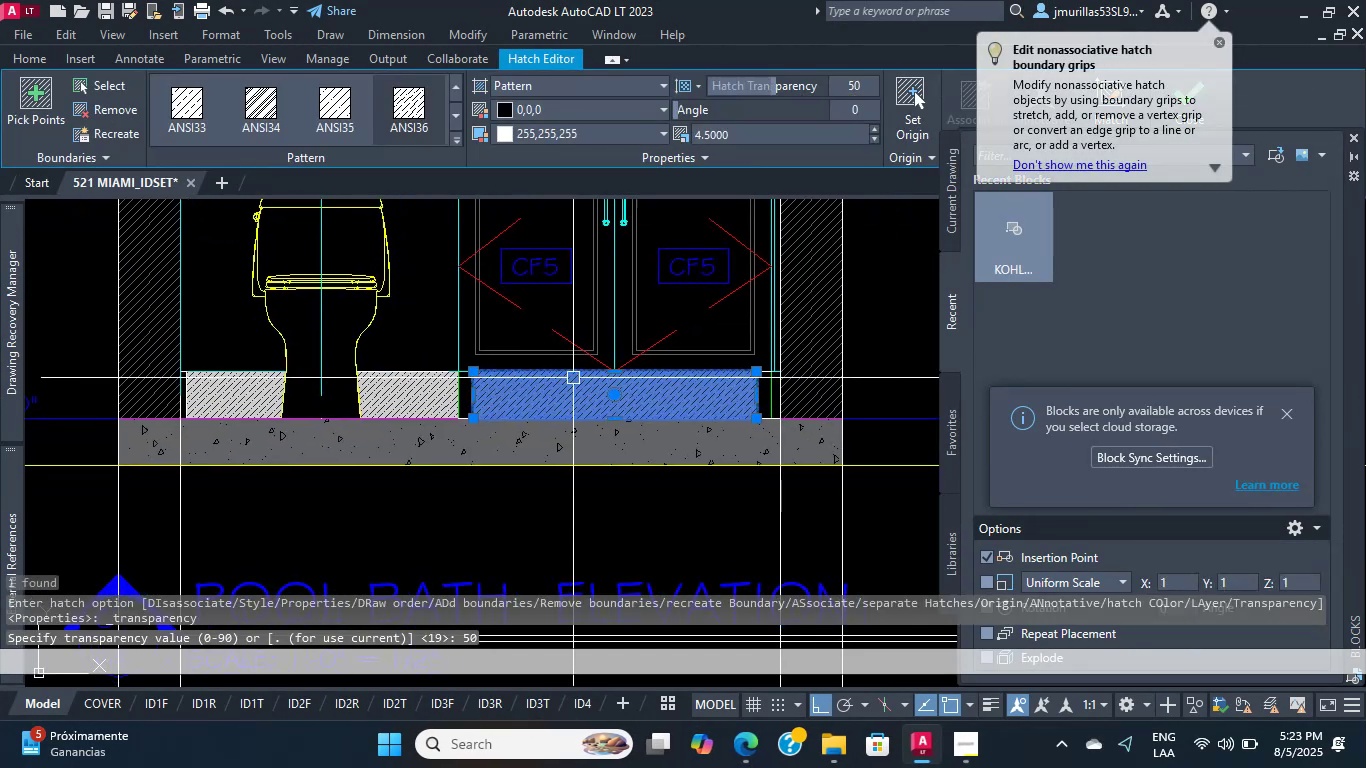 
key(Escape)
 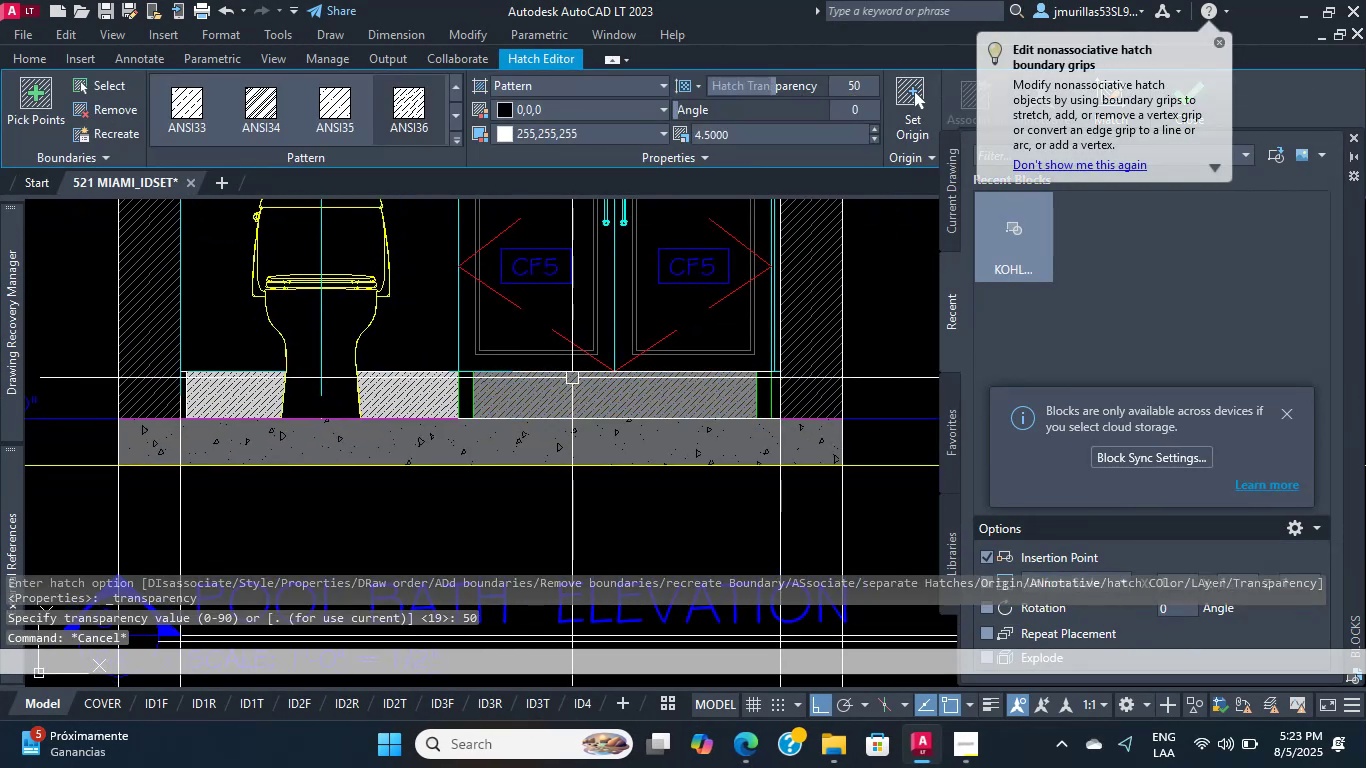 
key(Escape)
 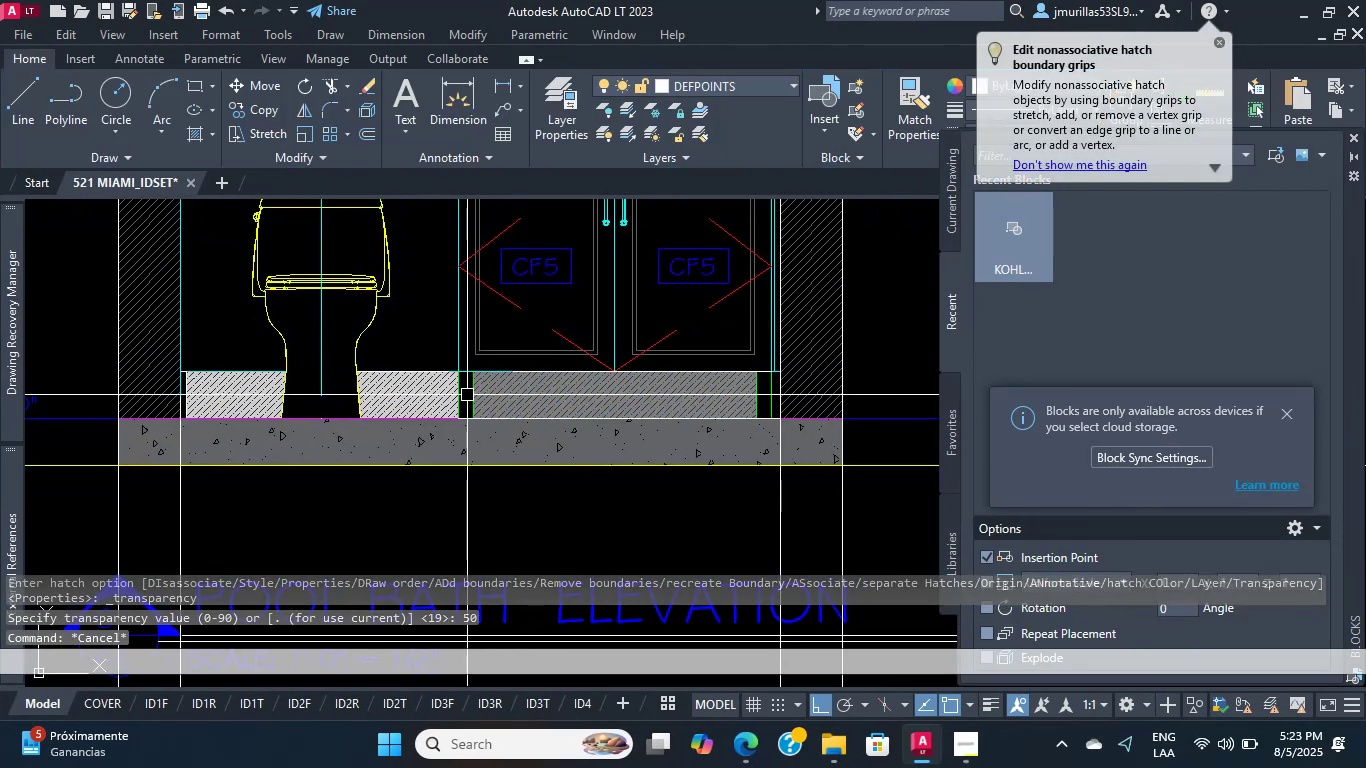 
scroll: coordinate [467, 395], scroll_direction: up, amount: 2.0
 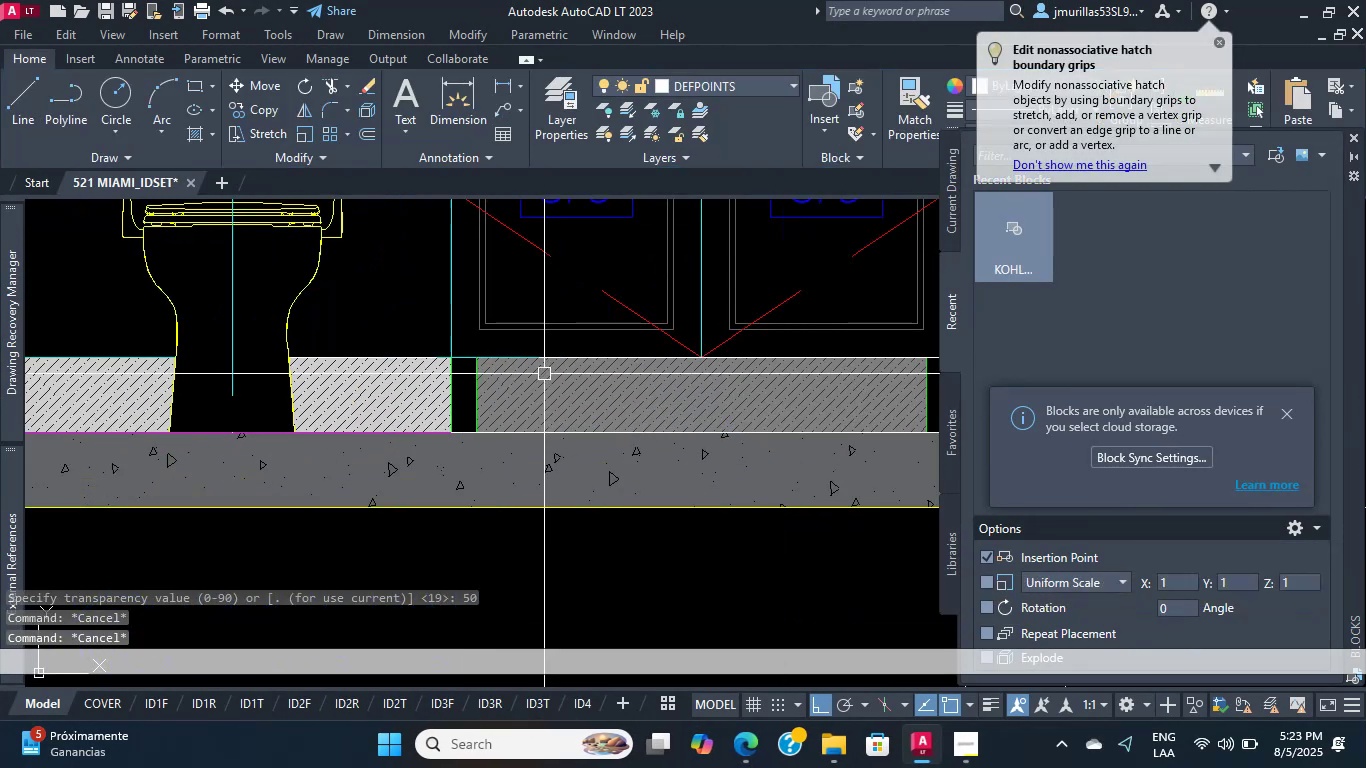 
left_click([509, 361])
 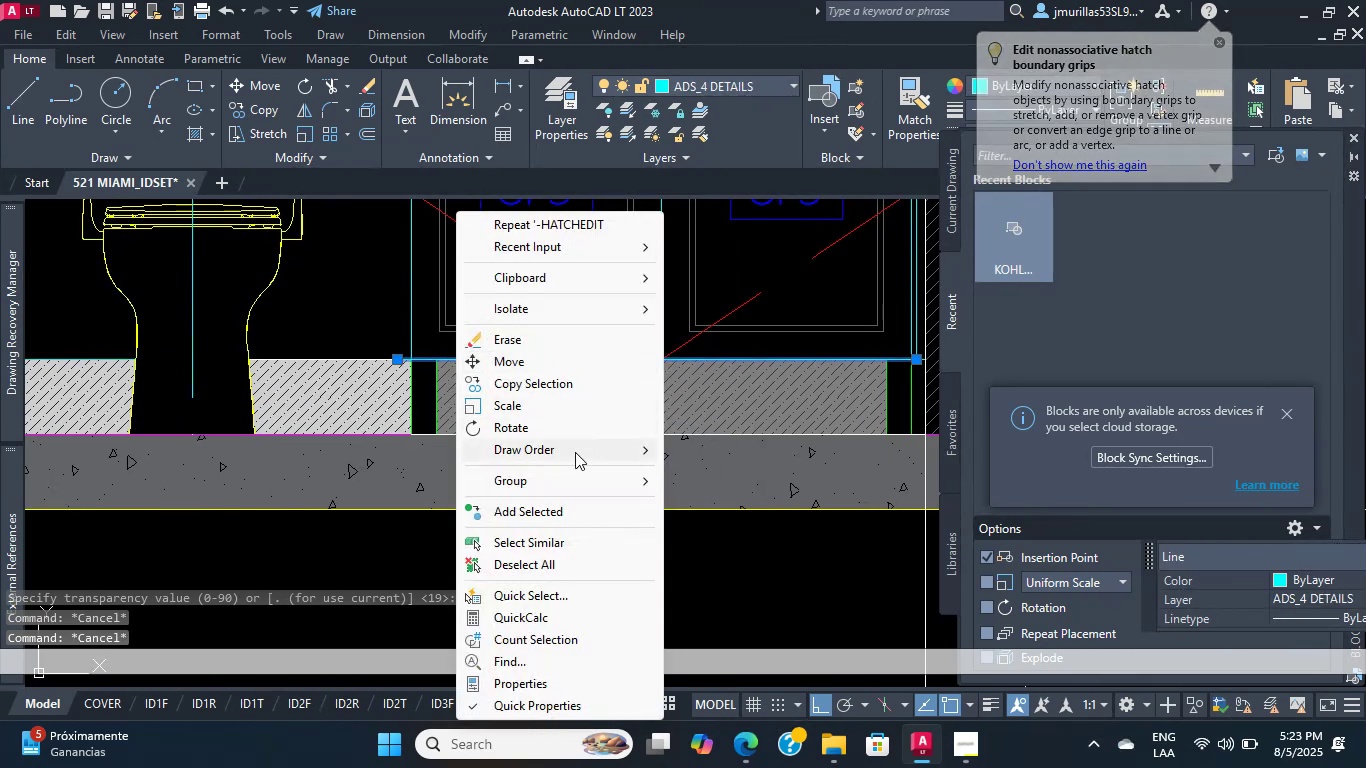 
double_click([739, 443])
 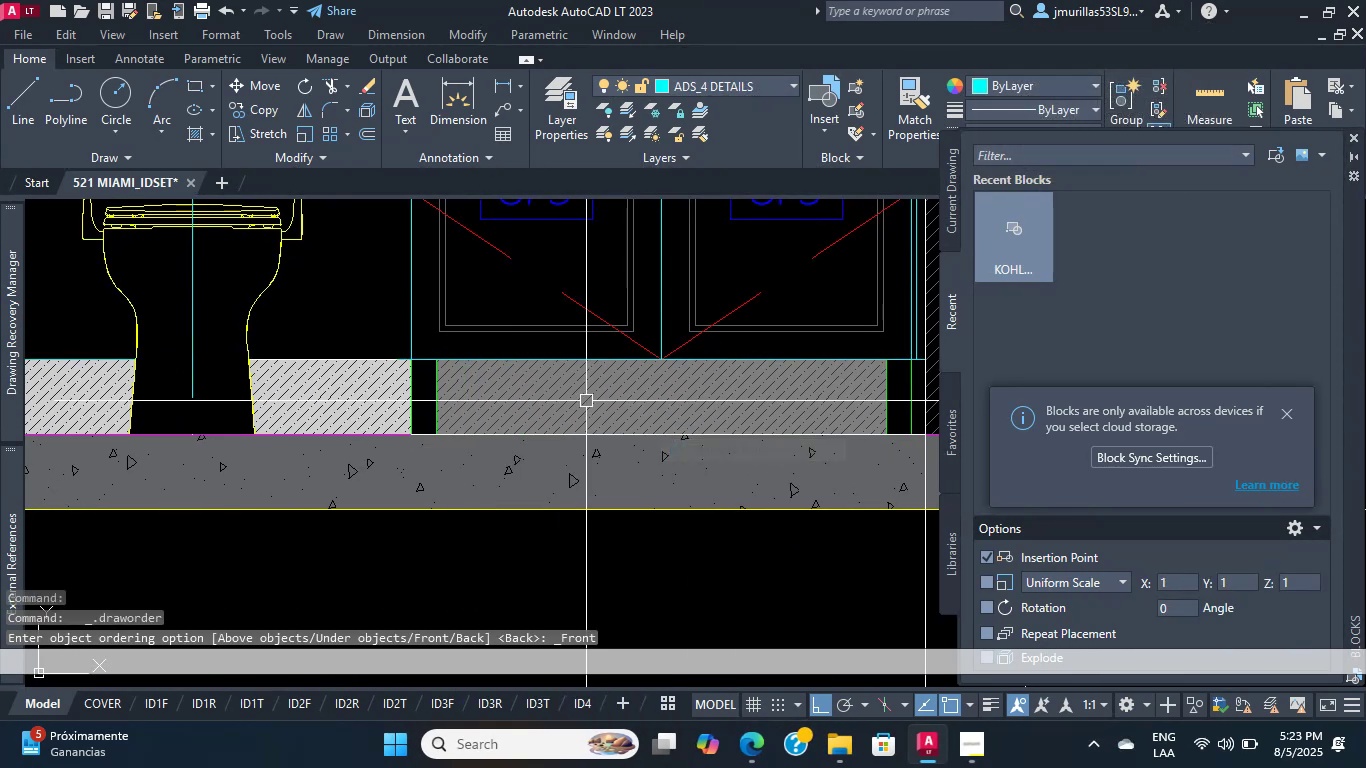 
scroll: coordinate [572, 401], scroll_direction: down, amount: 1.0
 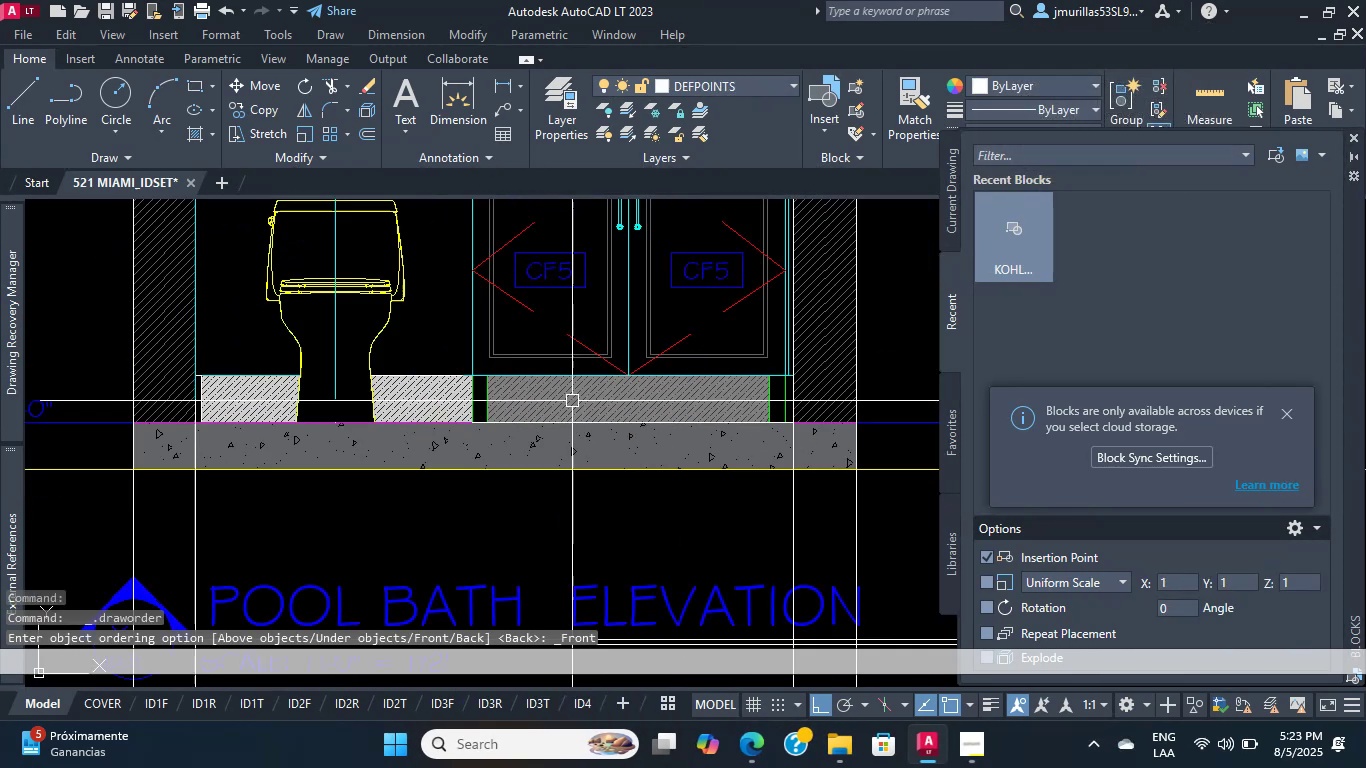 
key(Escape)
 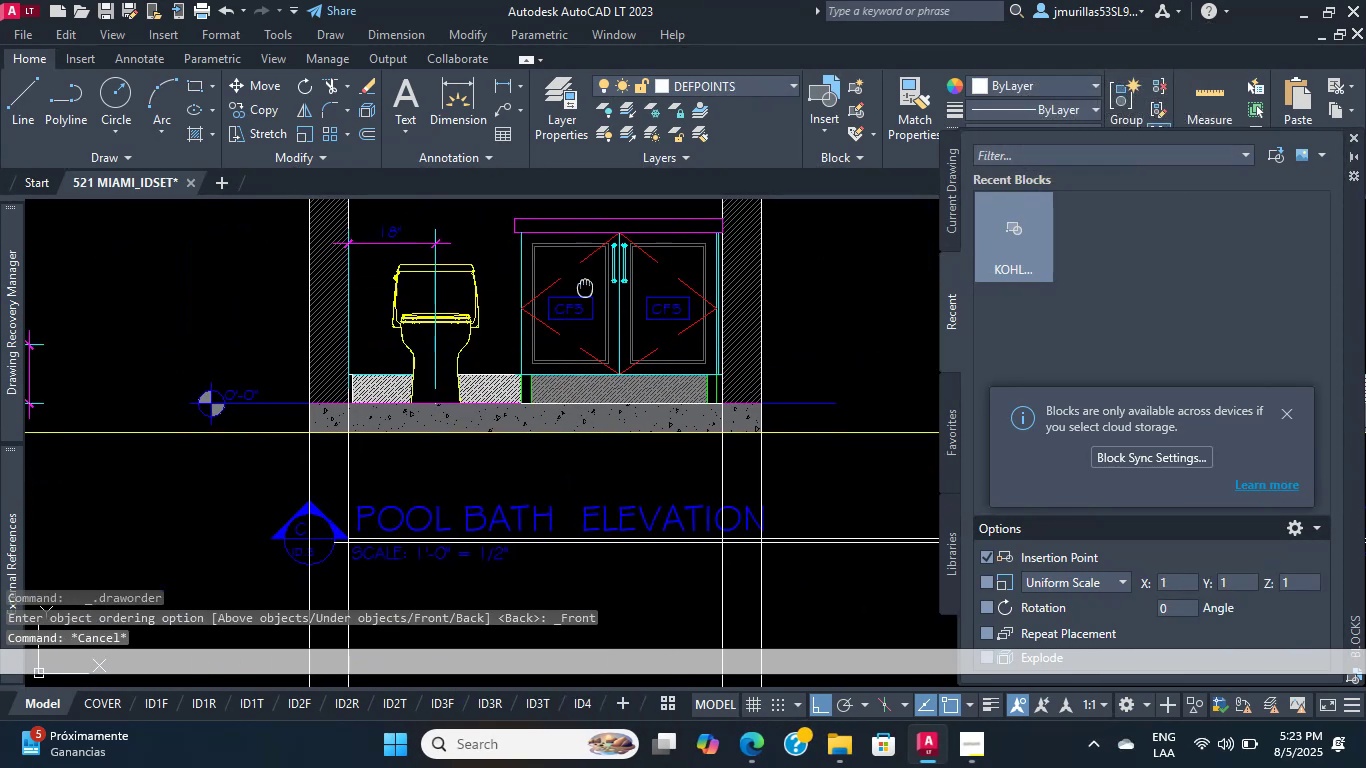 
scroll: coordinate [788, 356], scroll_direction: up, amount: 6.0
 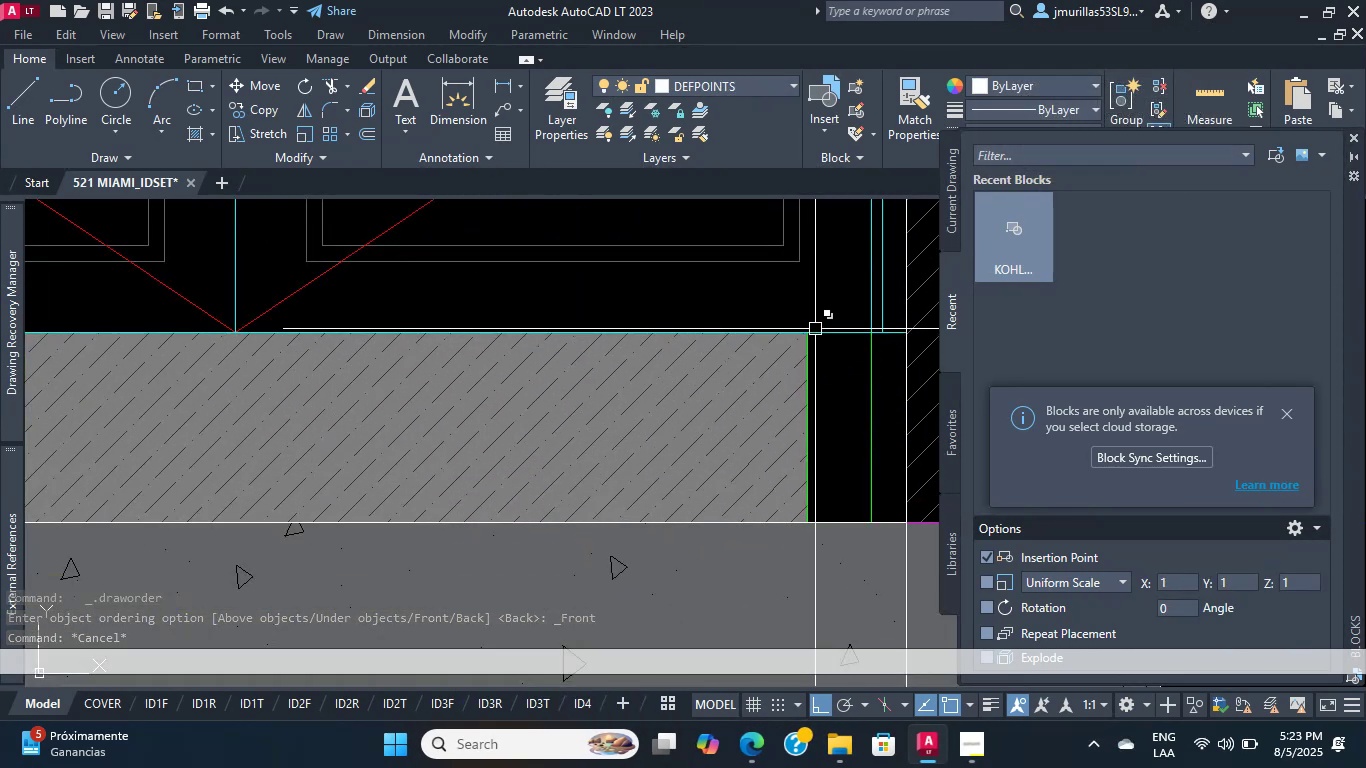 
scroll: coordinate [771, 330], scroll_direction: down, amount: 7.0
 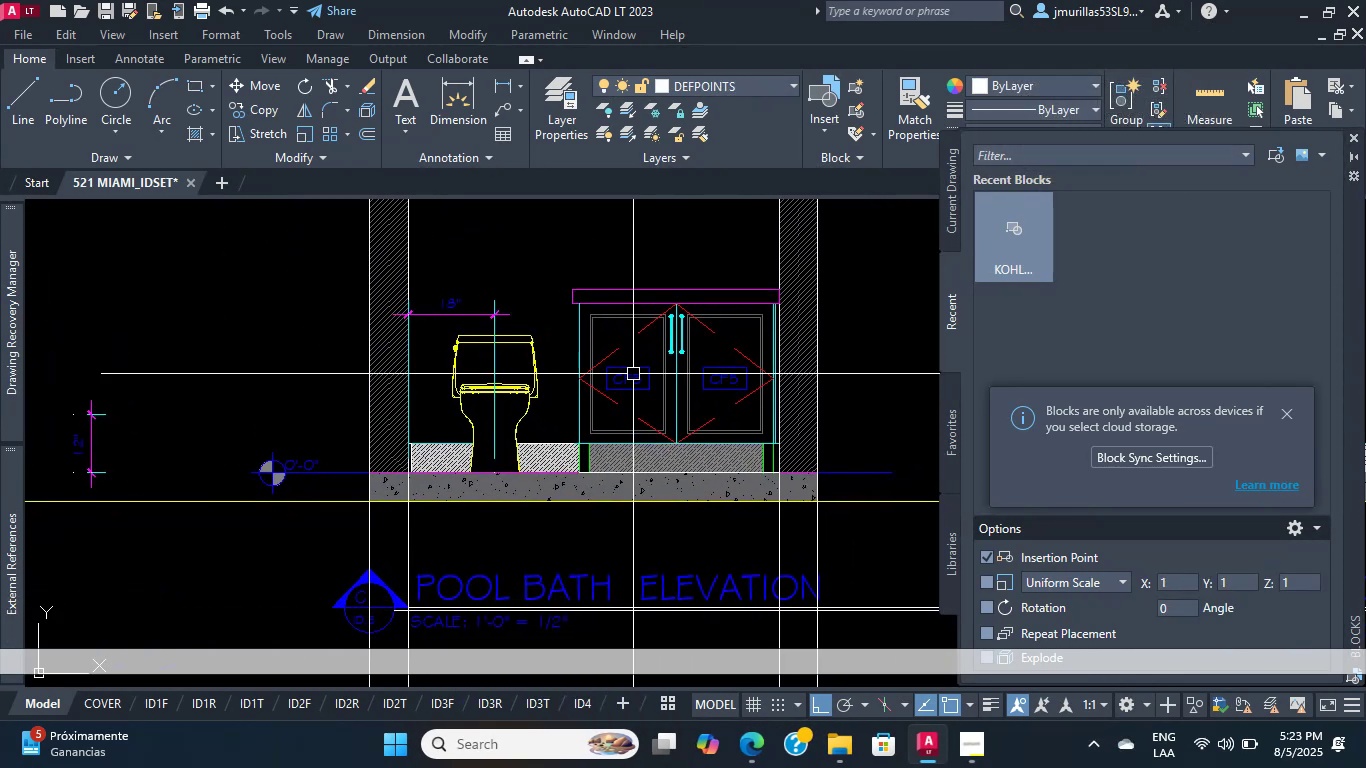 
scroll: coordinate [568, 449], scroll_direction: up, amount: 2.0
 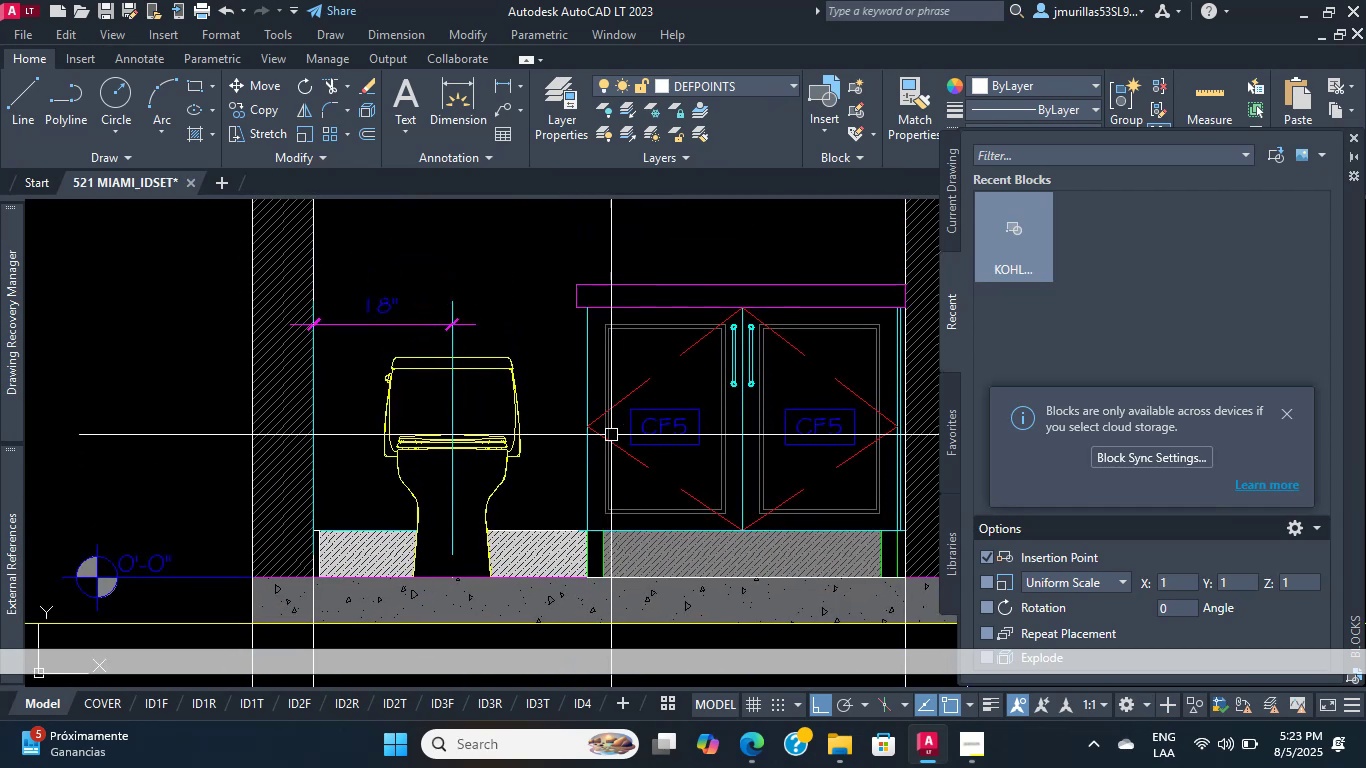 
type(dli )
 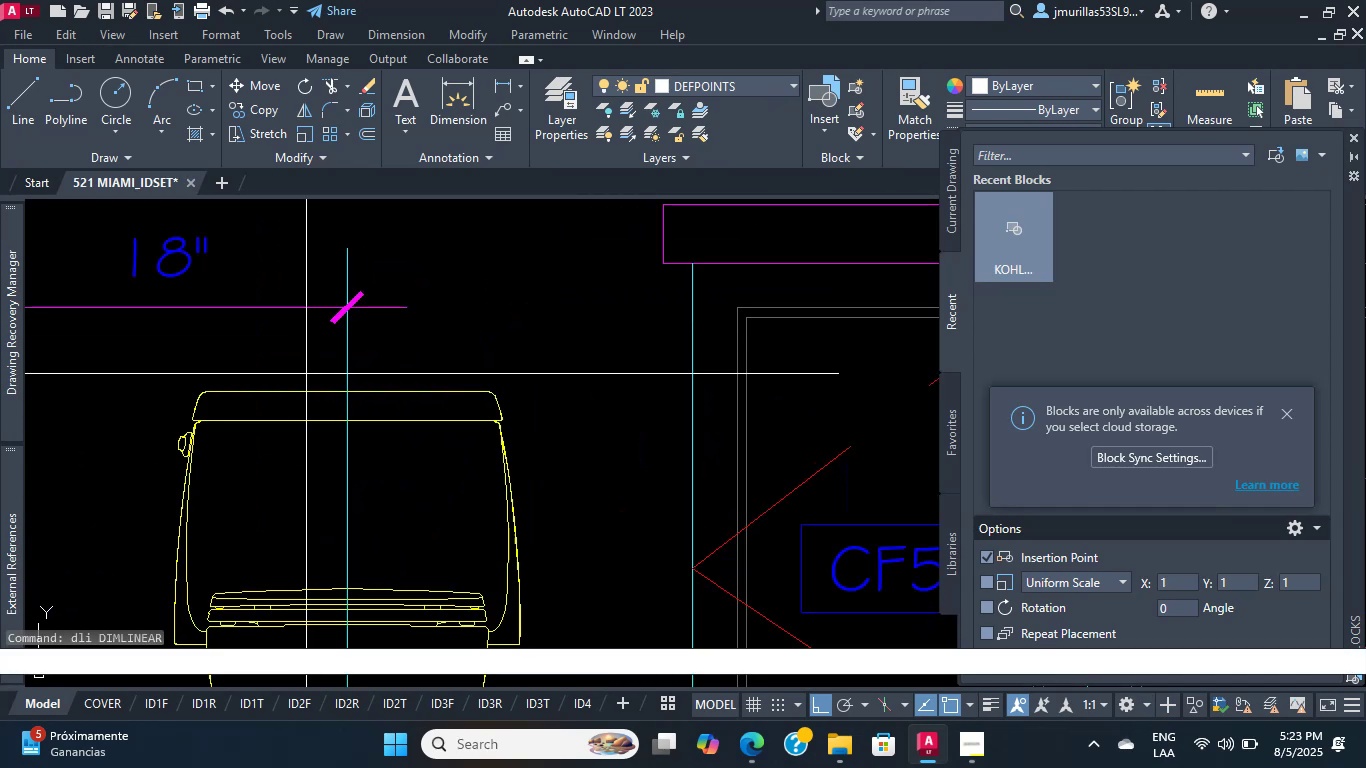 
scroll: coordinate [392, 339], scroll_direction: up, amount: 2.0
 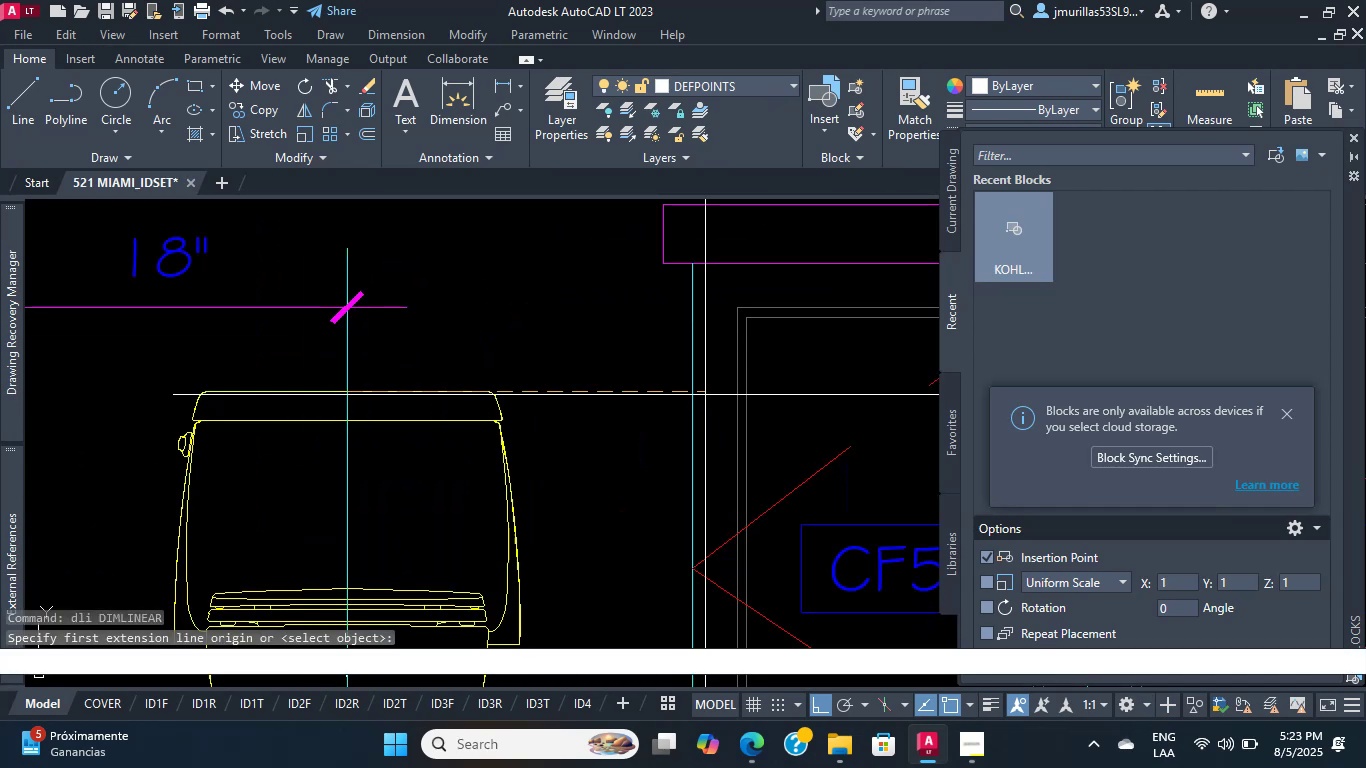 
left_click([691, 392])
 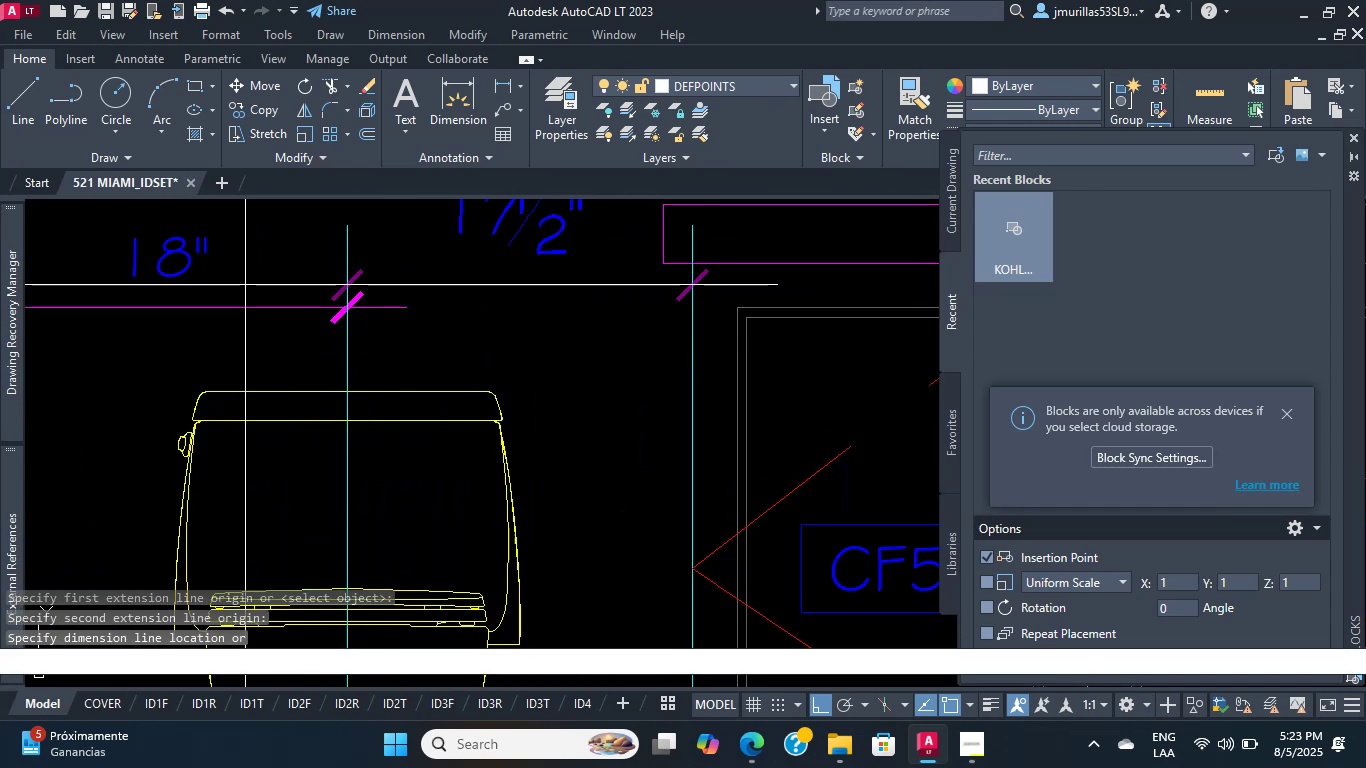 
scroll: coordinate [305, 295], scroll_direction: up, amount: 2.0
 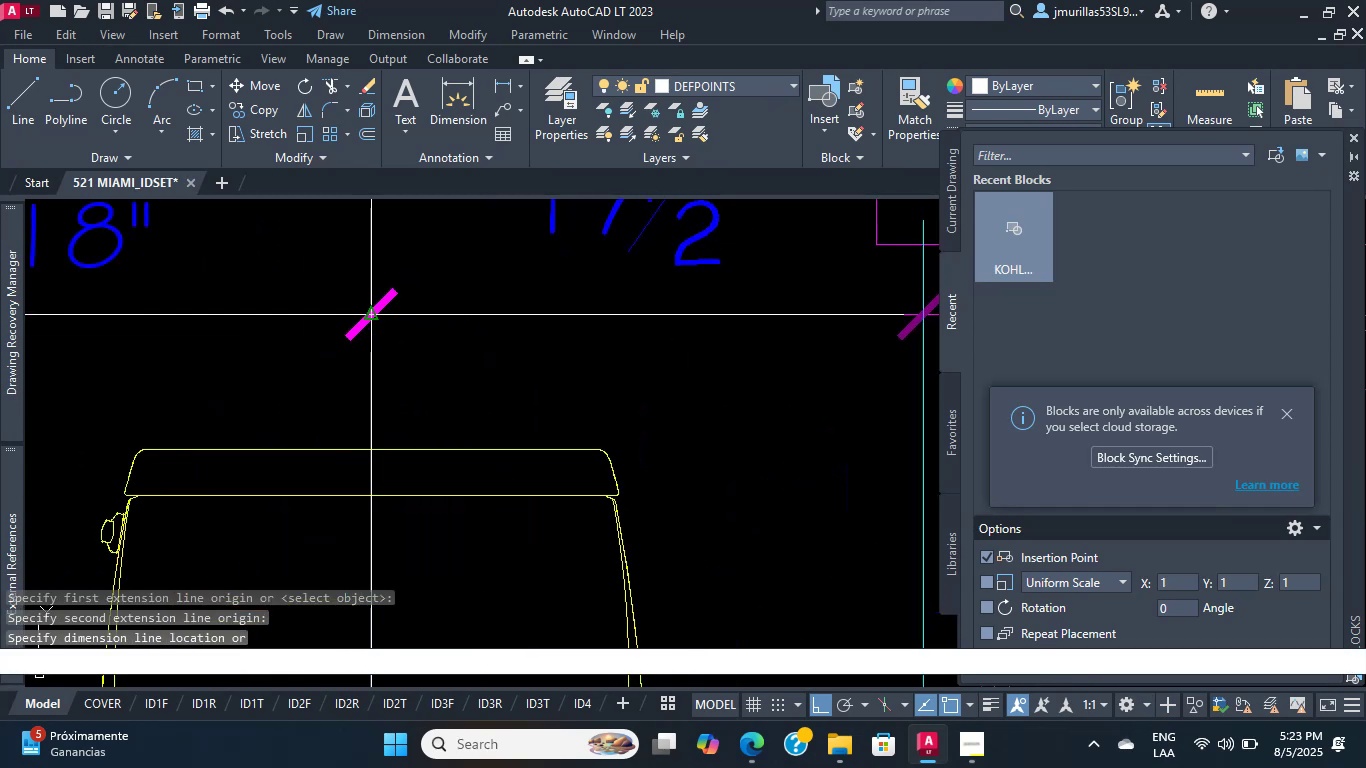 
left_click([367, 317])
 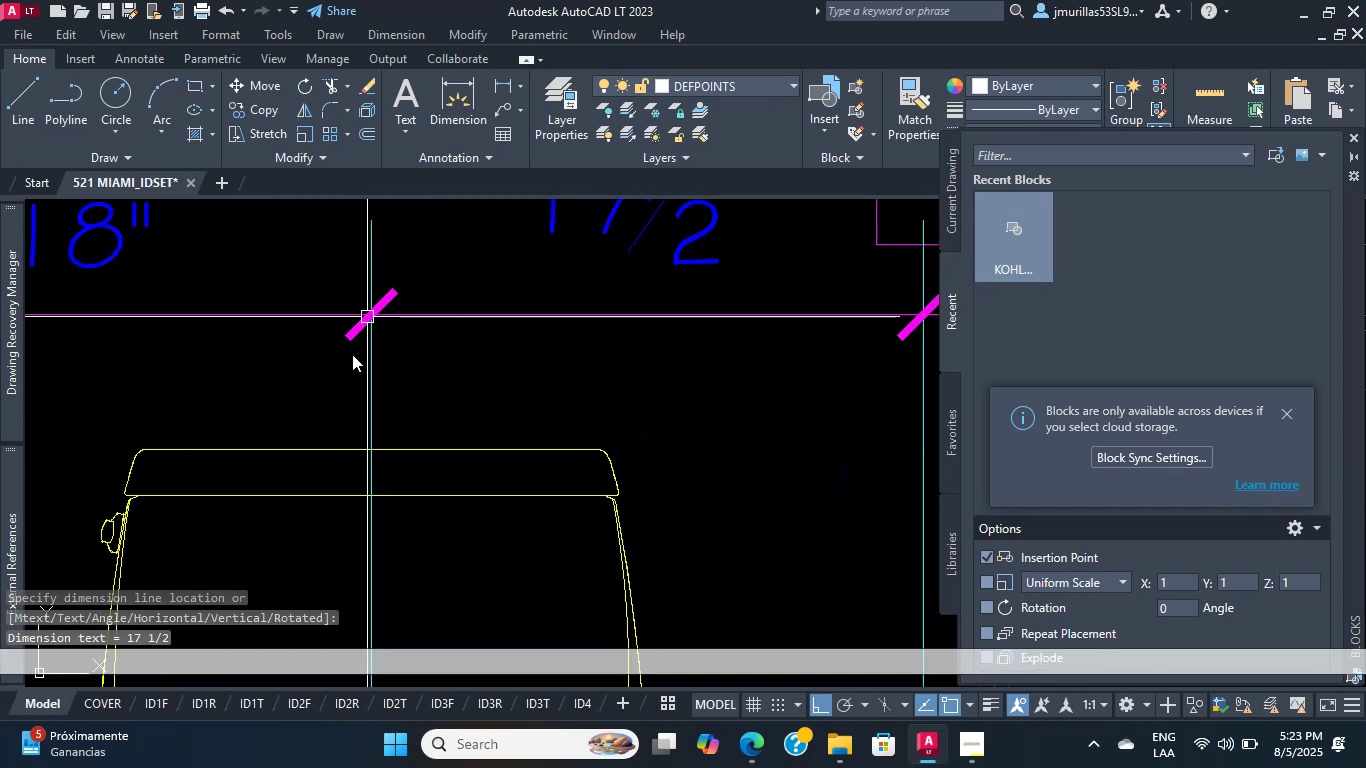 
scroll: coordinate [671, 307], scroll_direction: down, amount: 5.0
 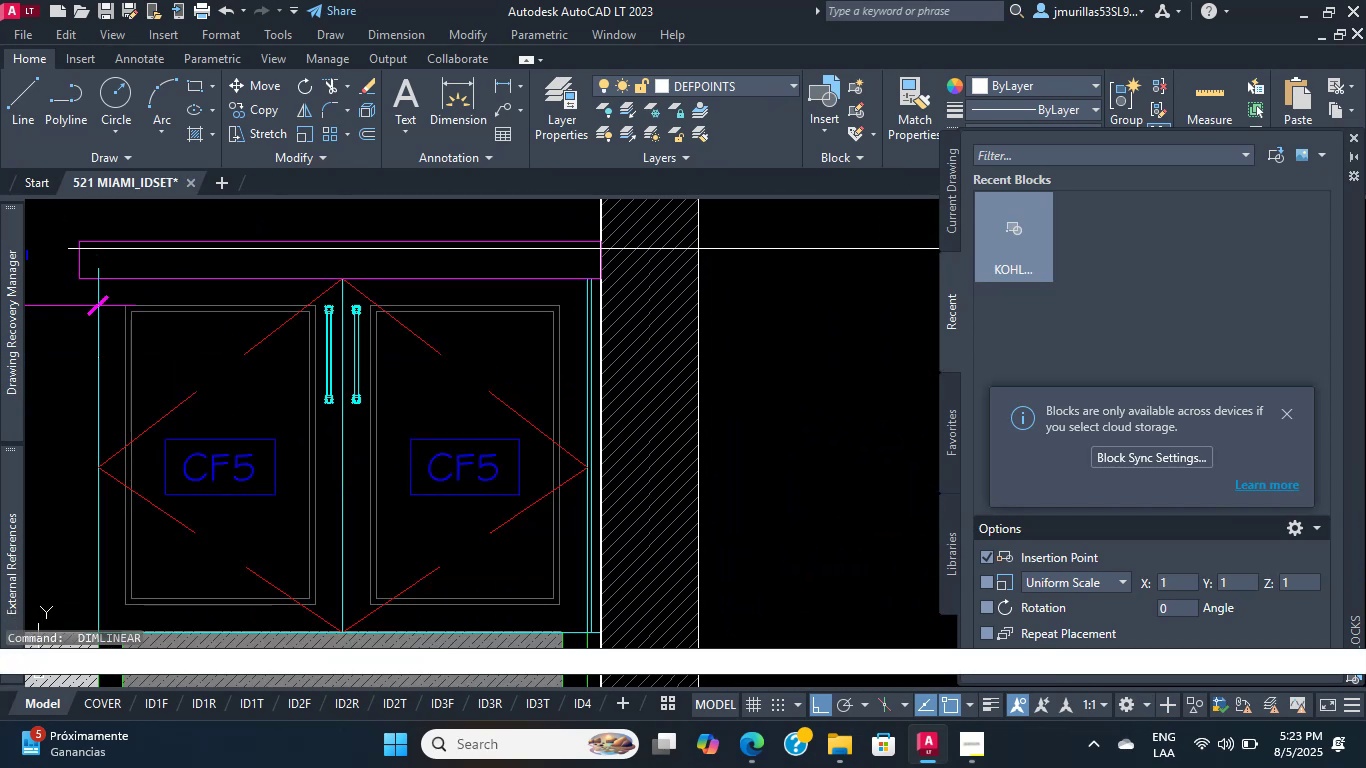 
key(Space)
 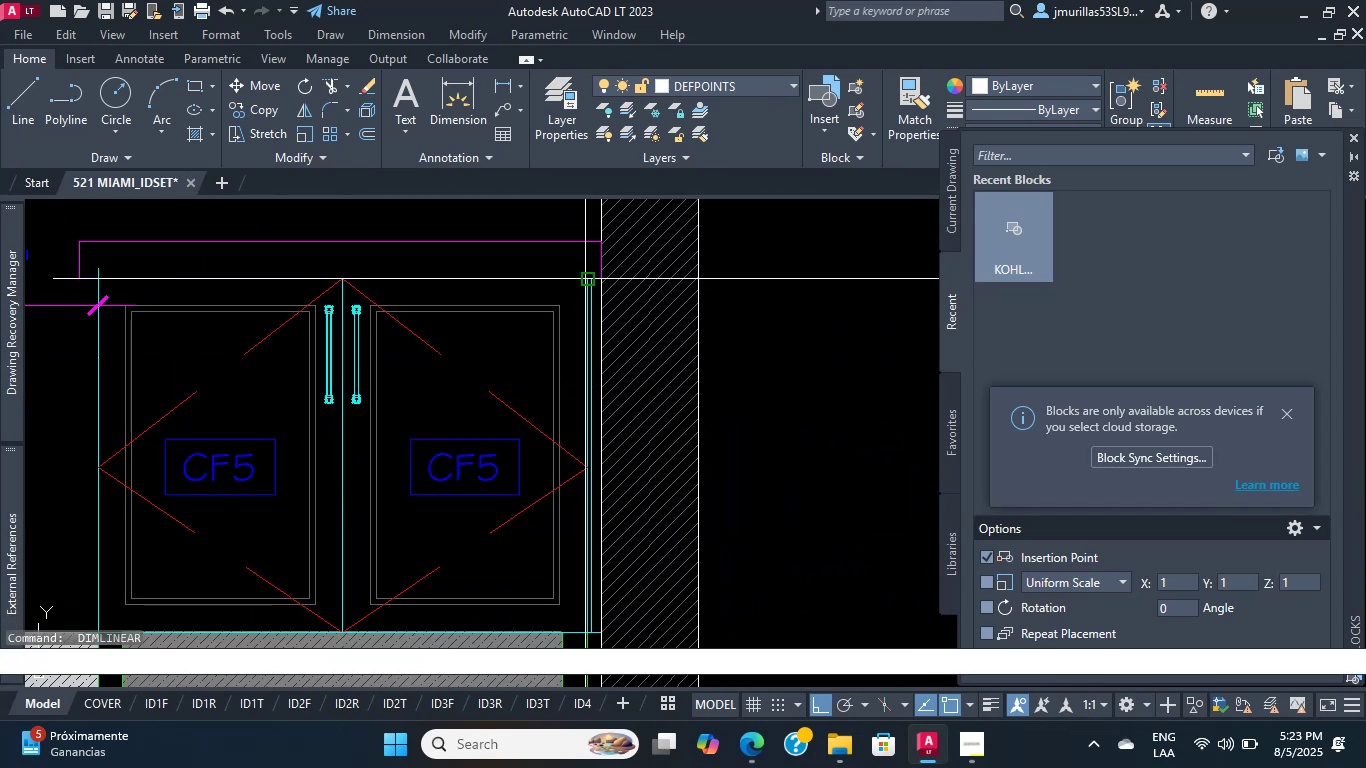 
left_click([607, 242])
 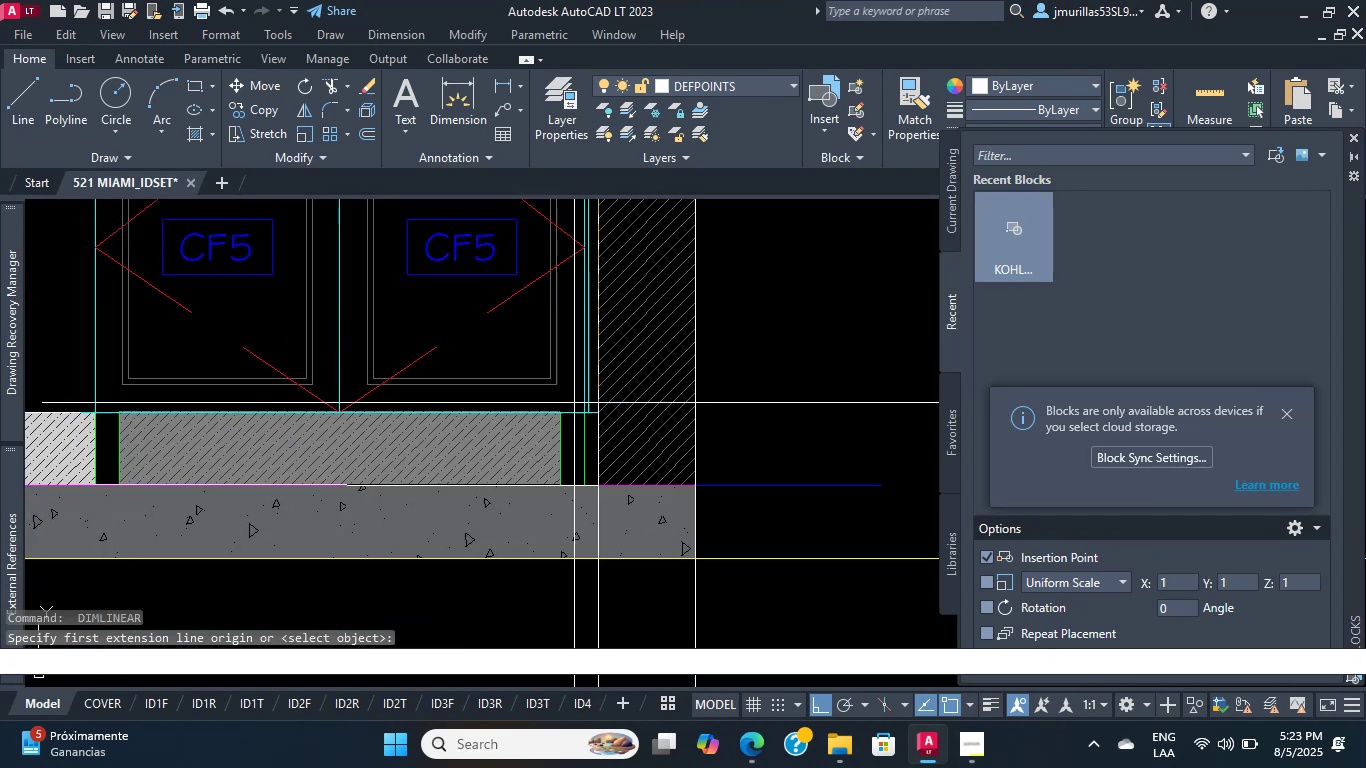 
scroll: coordinate [588, 523], scroll_direction: up, amount: 2.0
 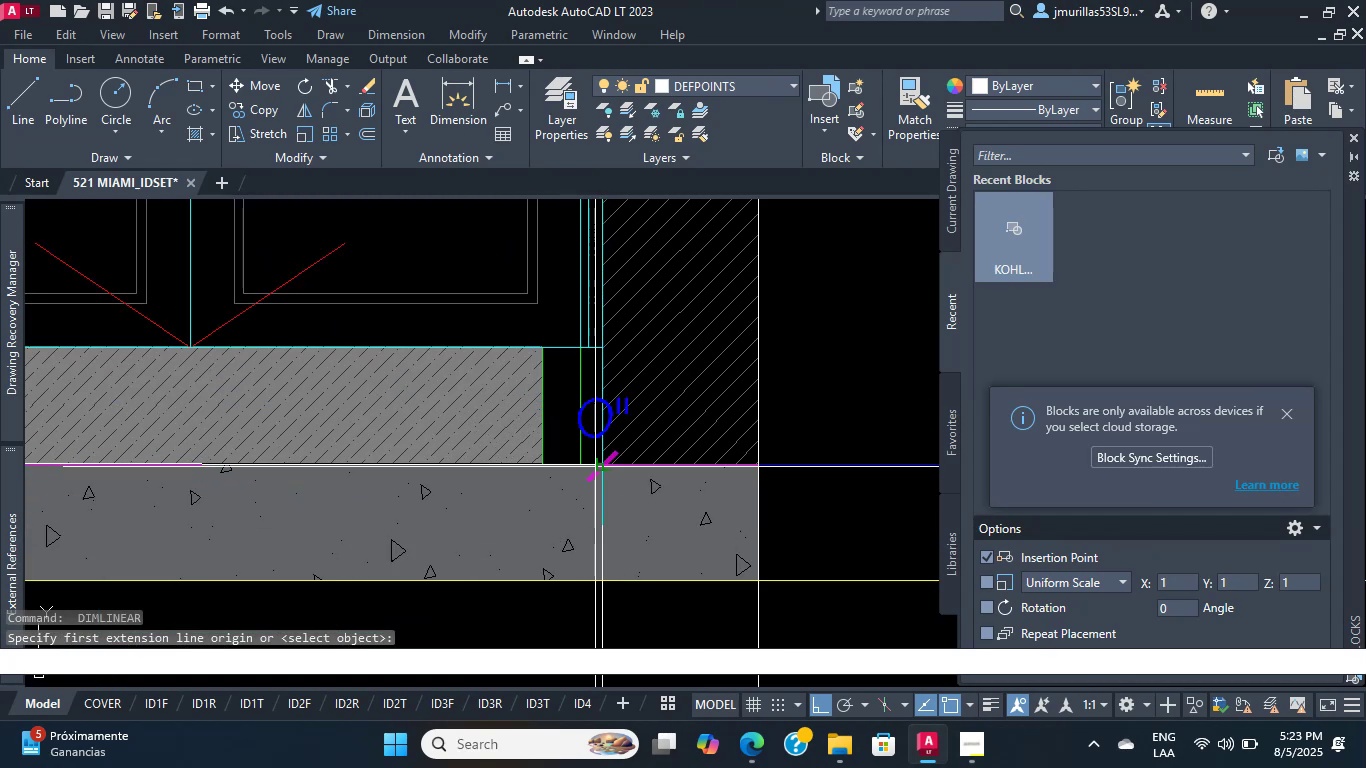 
scroll: coordinate [687, 439], scroll_direction: down, amount: 2.0
 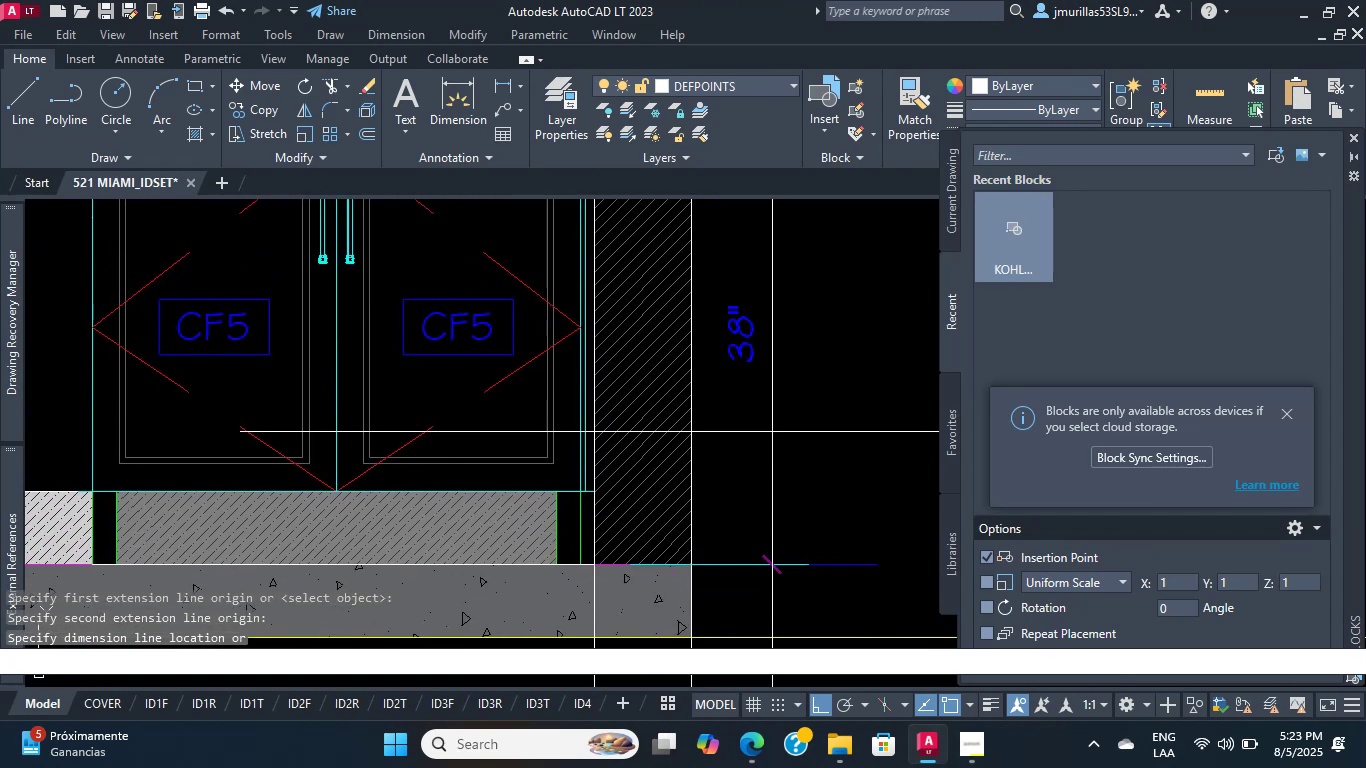 
left_click([772, 431])
 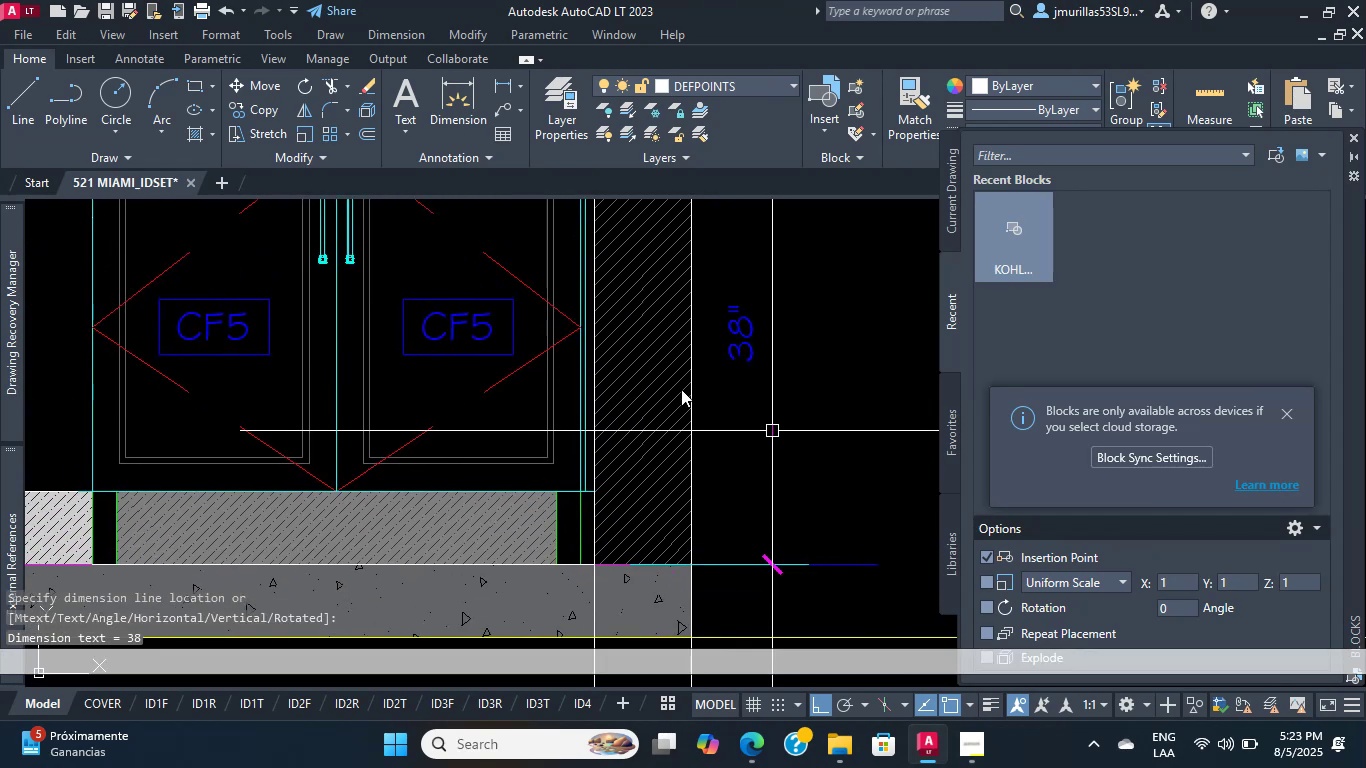 
scroll: coordinate [662, 418], scroll_direction: down, amount: 1.0
 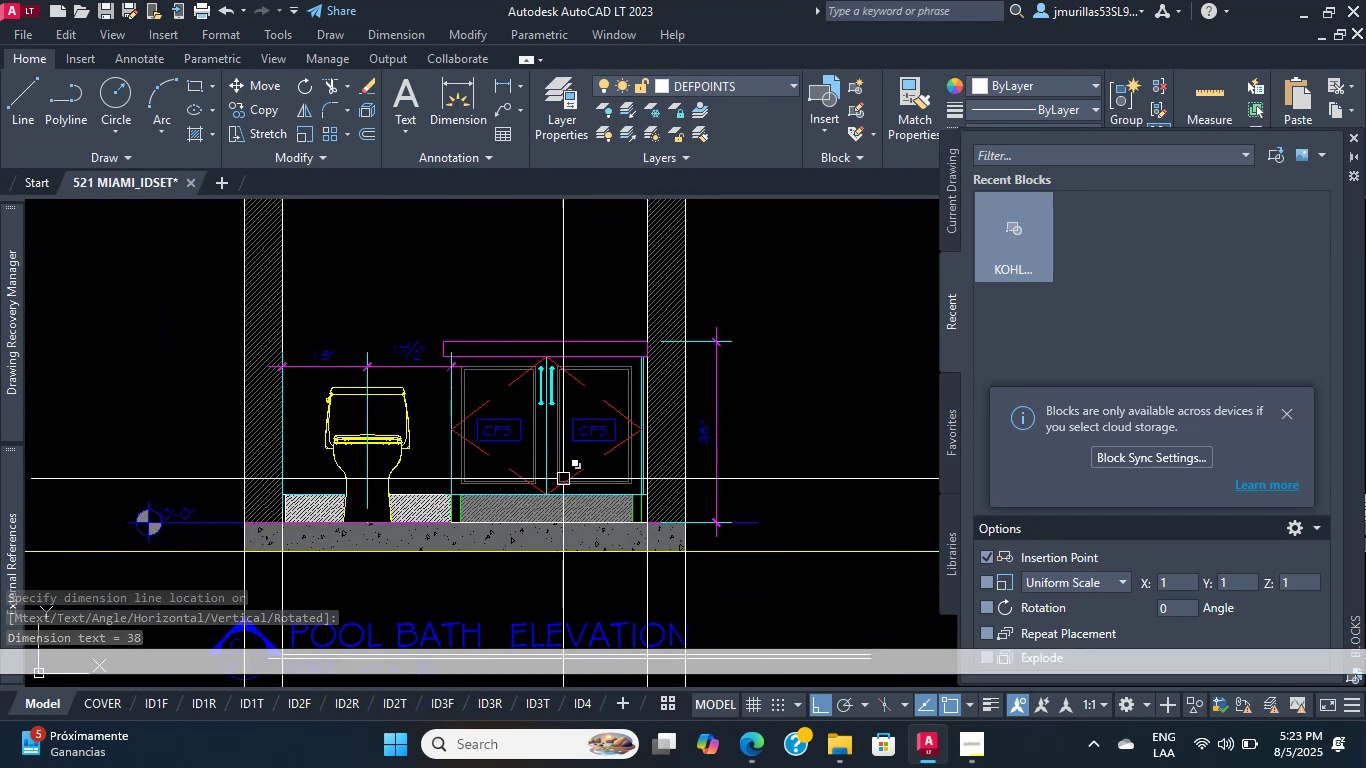 
scroll: coordinate [409, 519], scroll_direction: up, amount: 1.0
 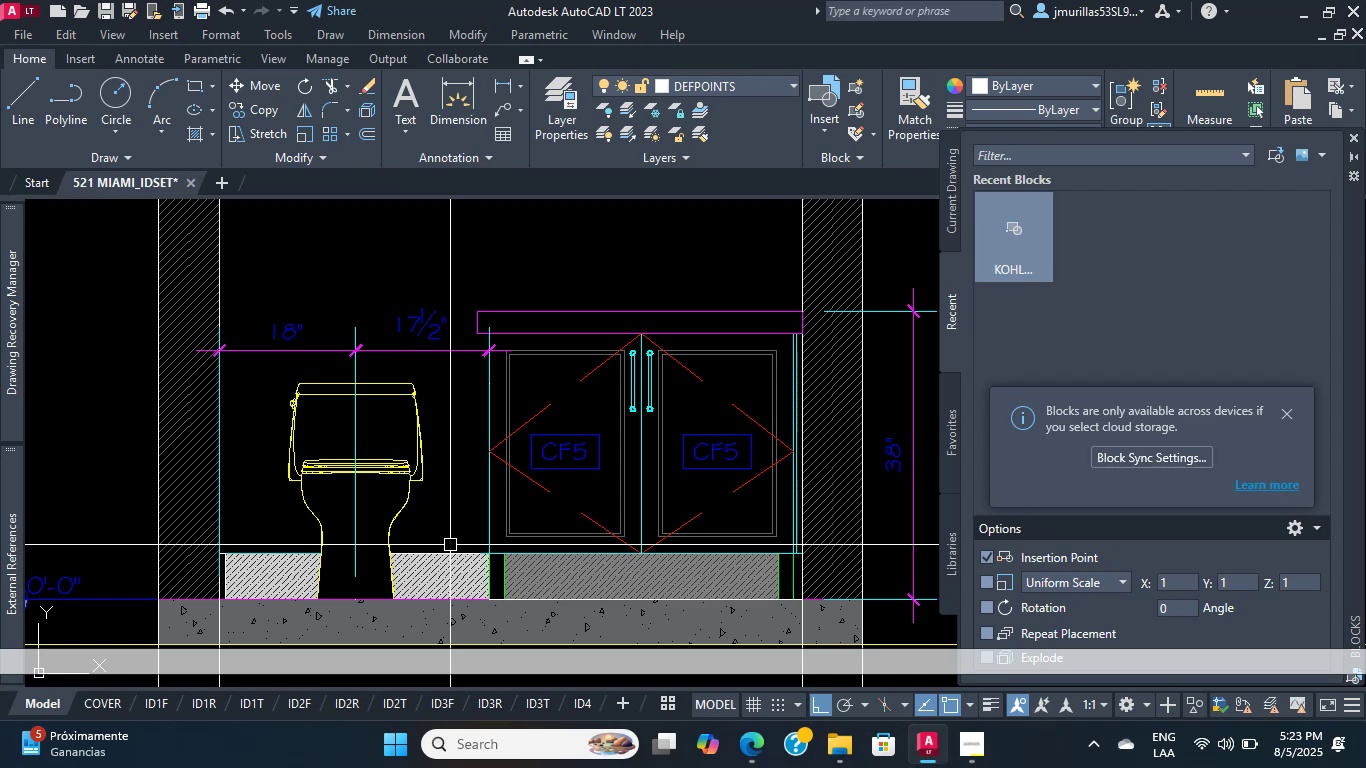 
wait(9.76)
 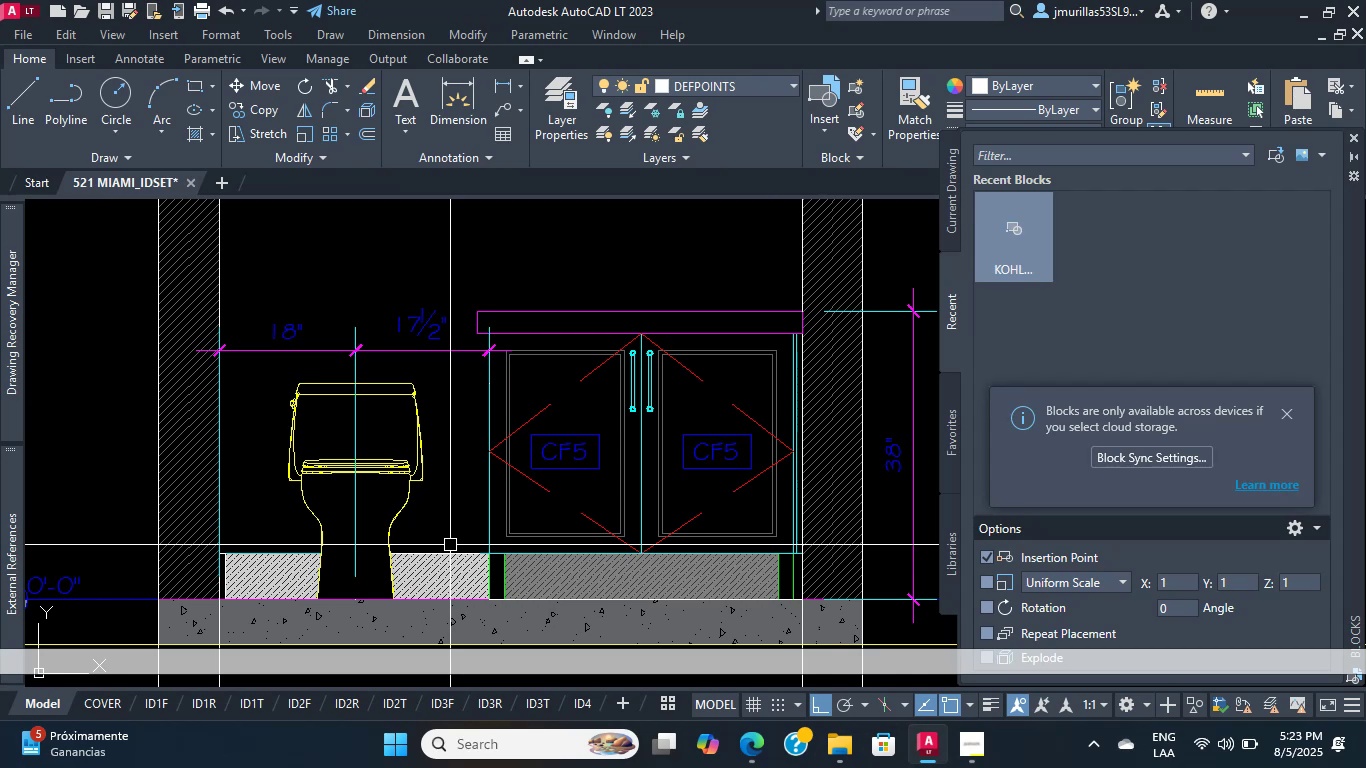 
scroll: coordinate [532, 428], scroll_direction: up, amount: 2.0
 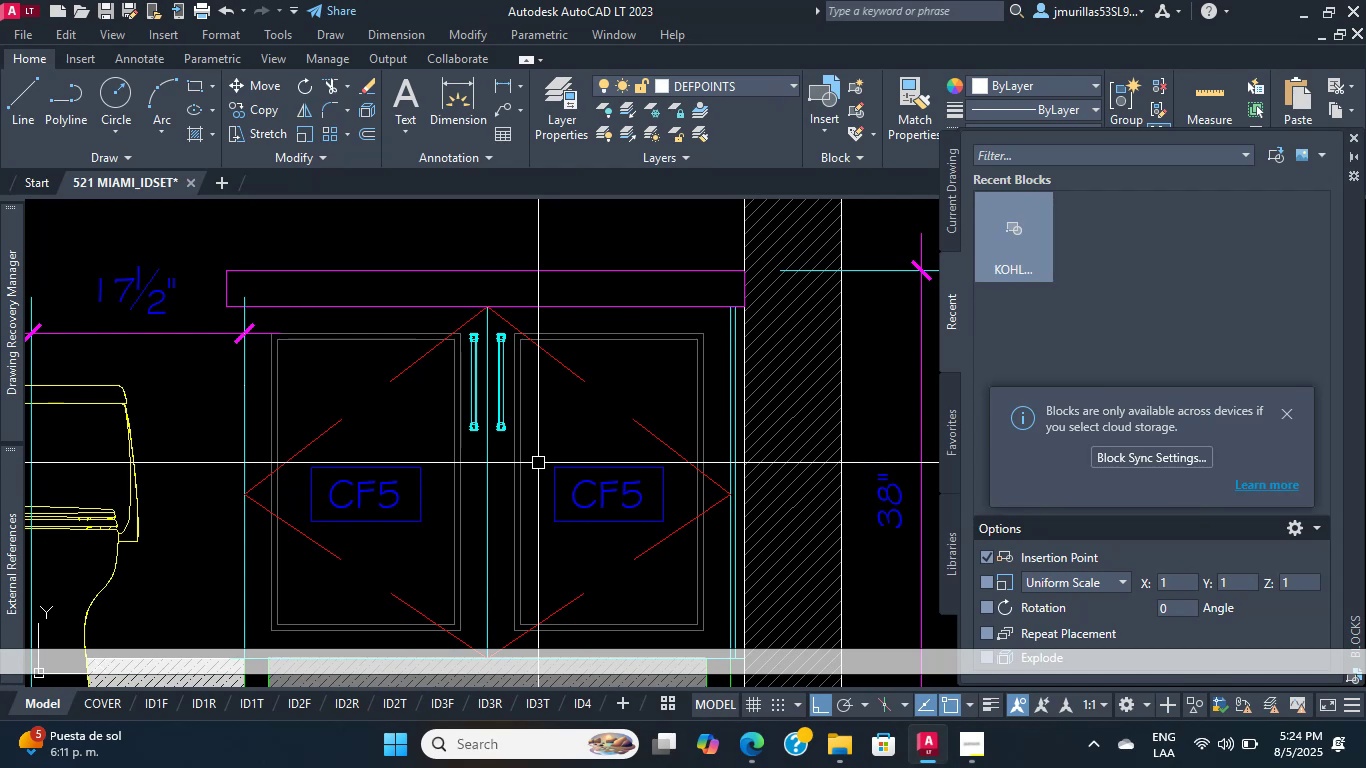 
wait(20.72)
 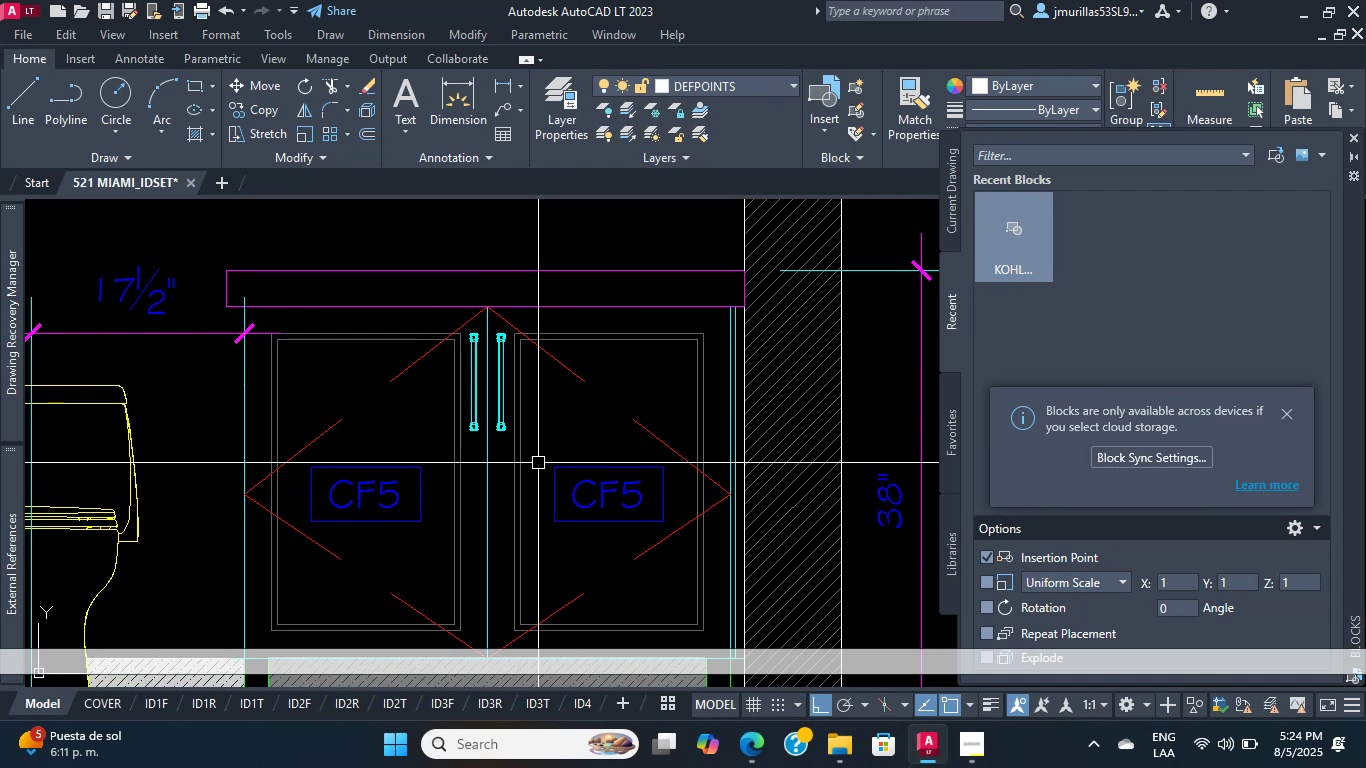 
scroll: coordinate [470, 404], scroll_direction: up, amount: 2.0
 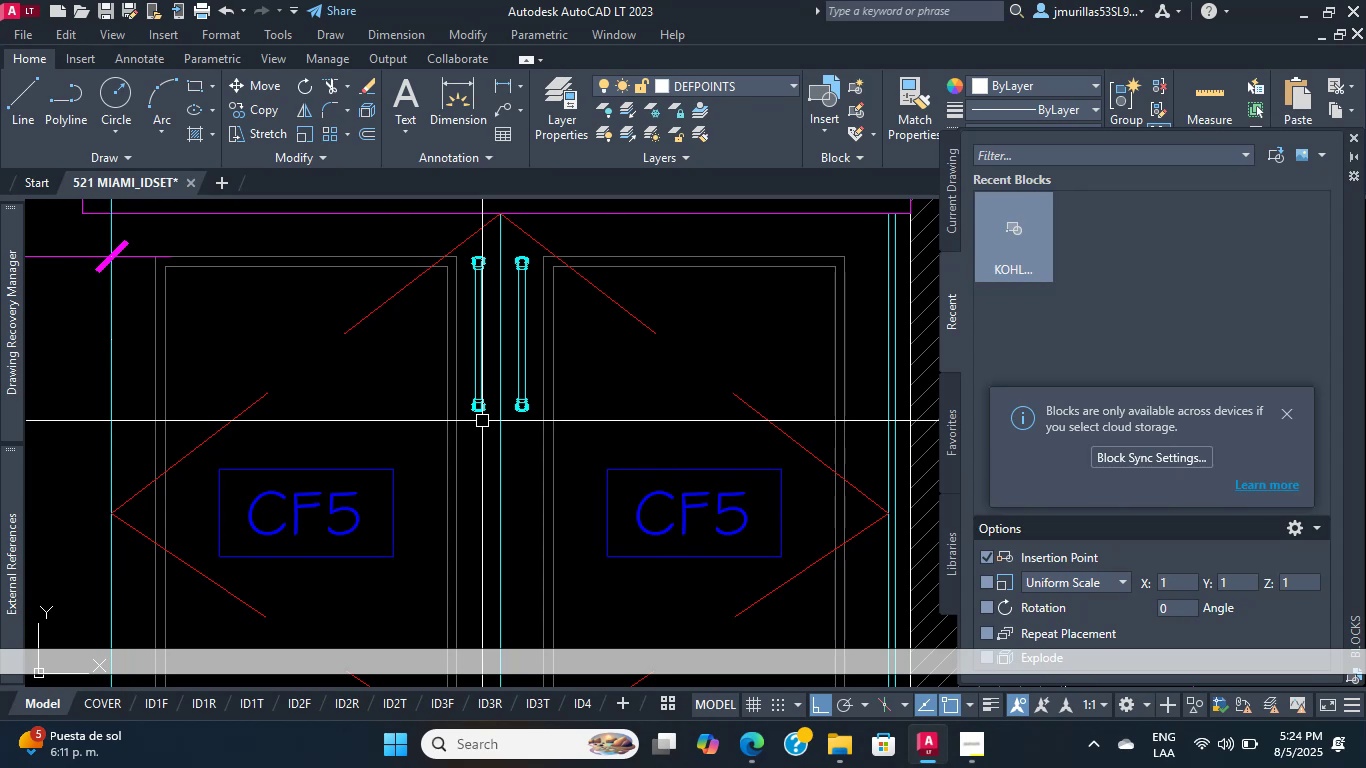 
wait(19.9)
 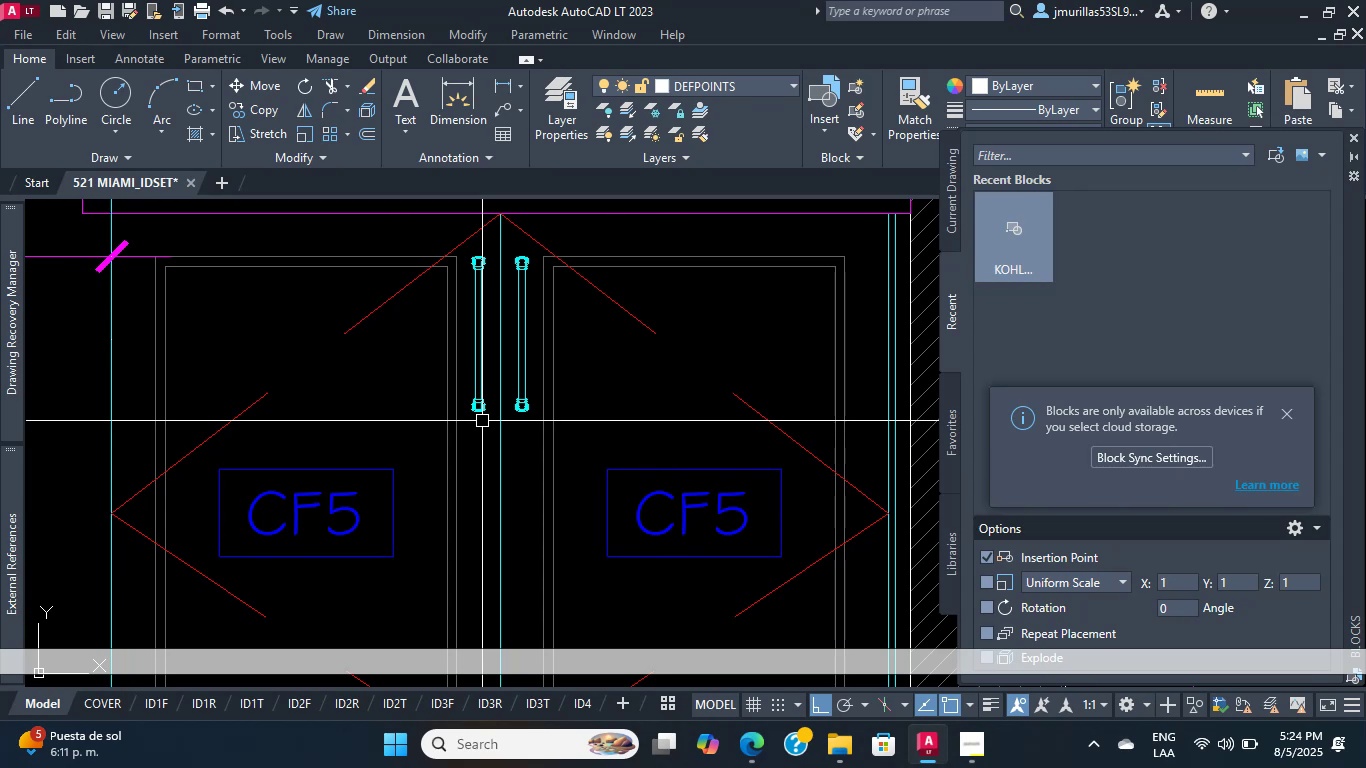 
scroll: coordinate [574, 437], scroll_direction: up, amount: 2.0
 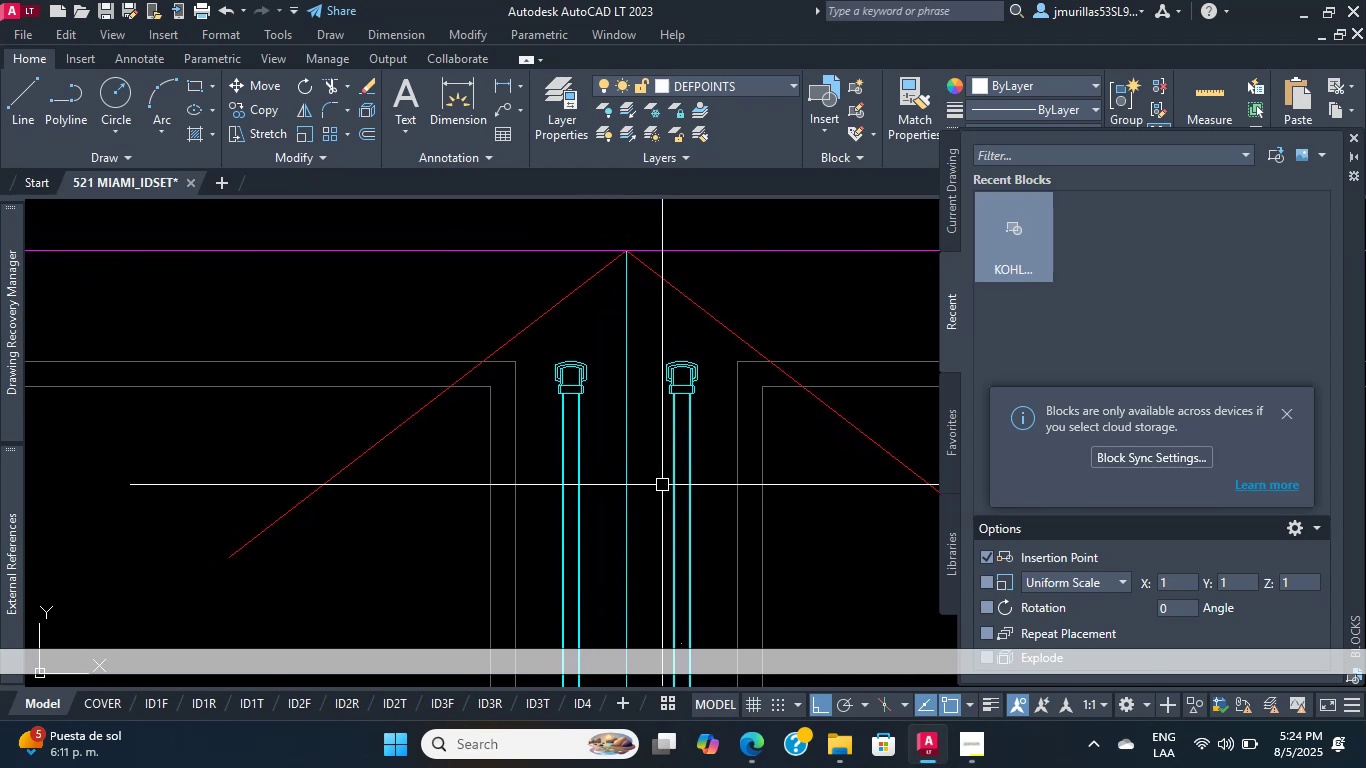 
wait(10.19)
 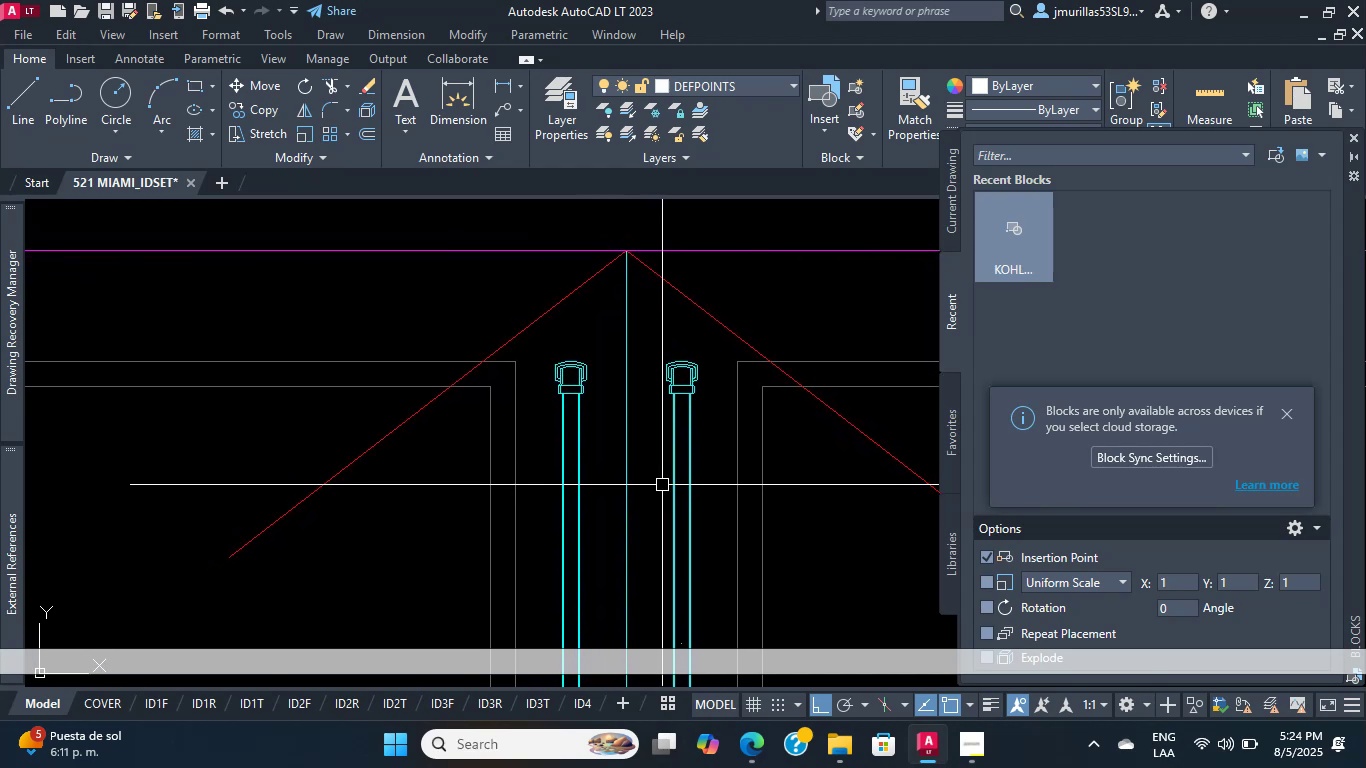 
scroll: coordinate [635, 495], scroll_direction: down, amount: 8.0
 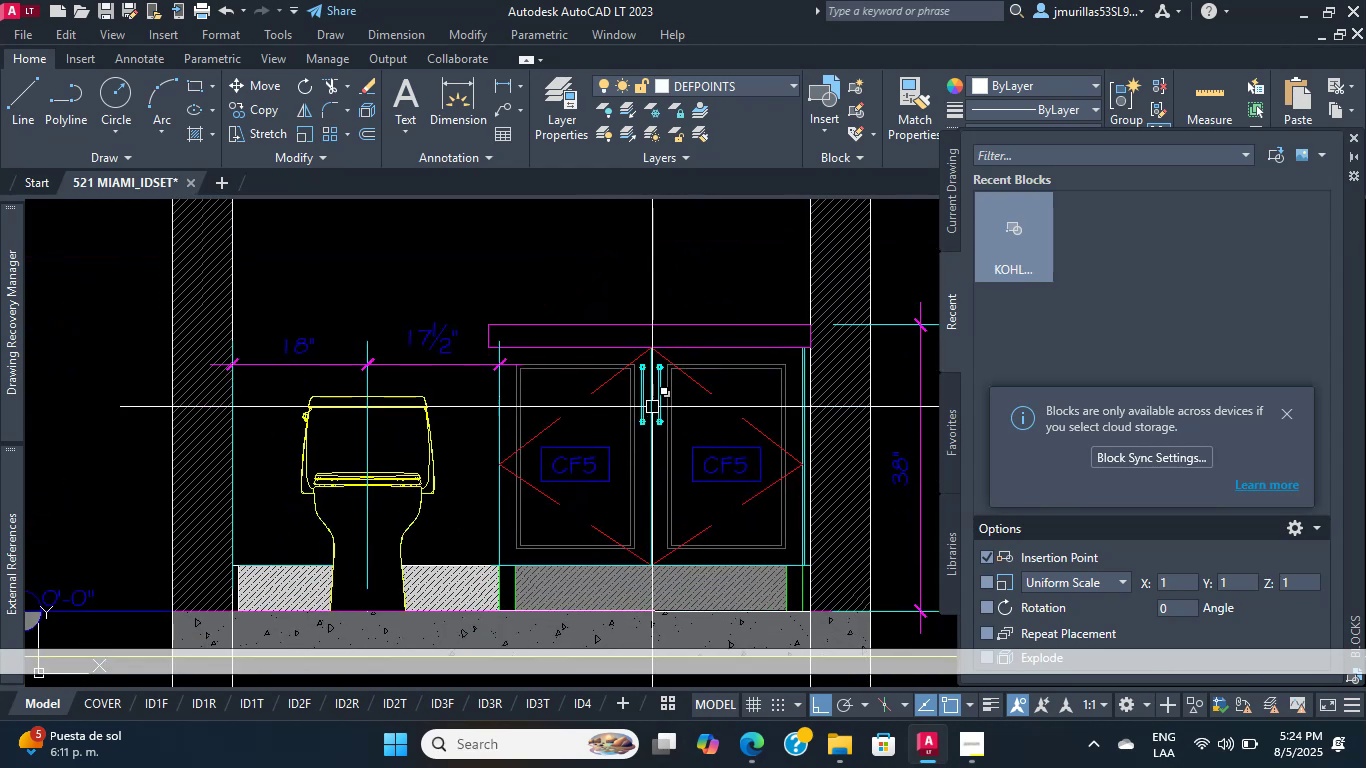 
scroll: coordinate [582, 477], scroll_direction: up, amount: 2.0
 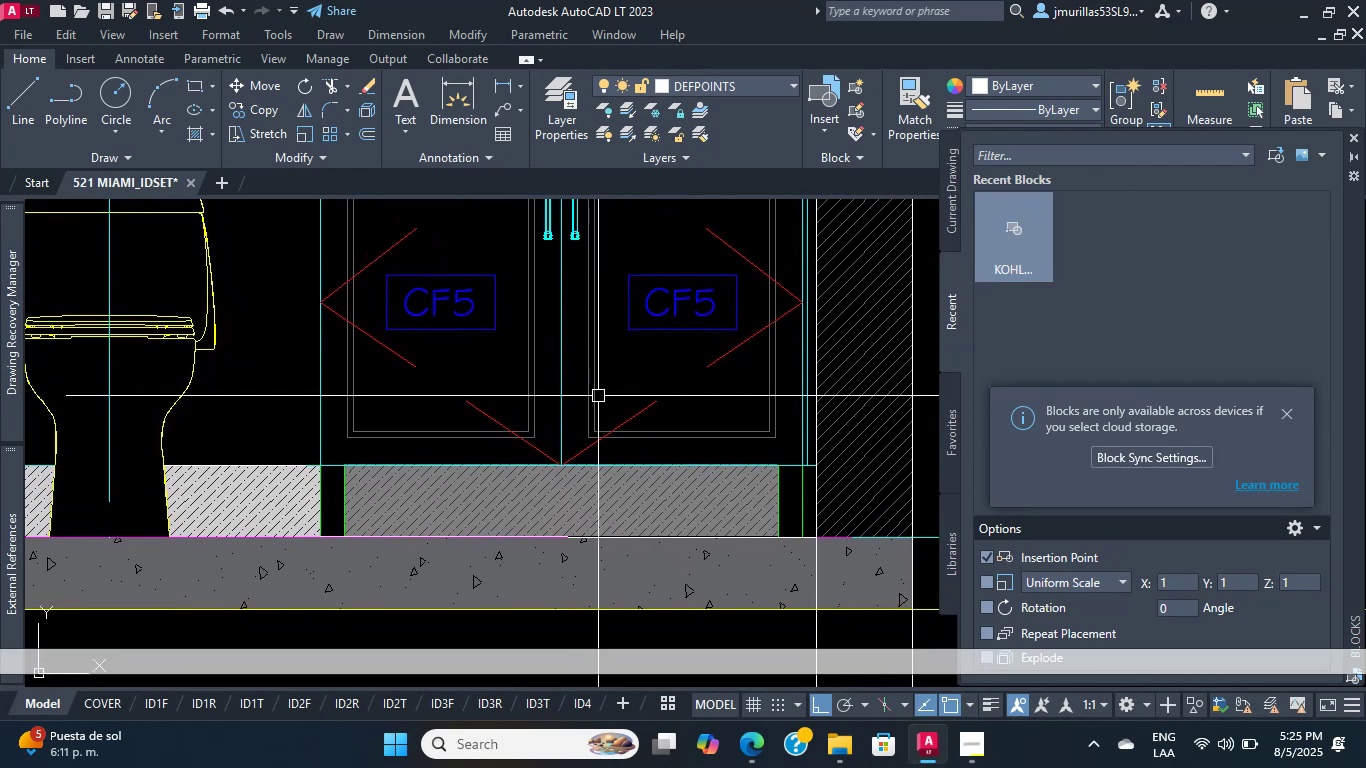 
wait(18.98)
 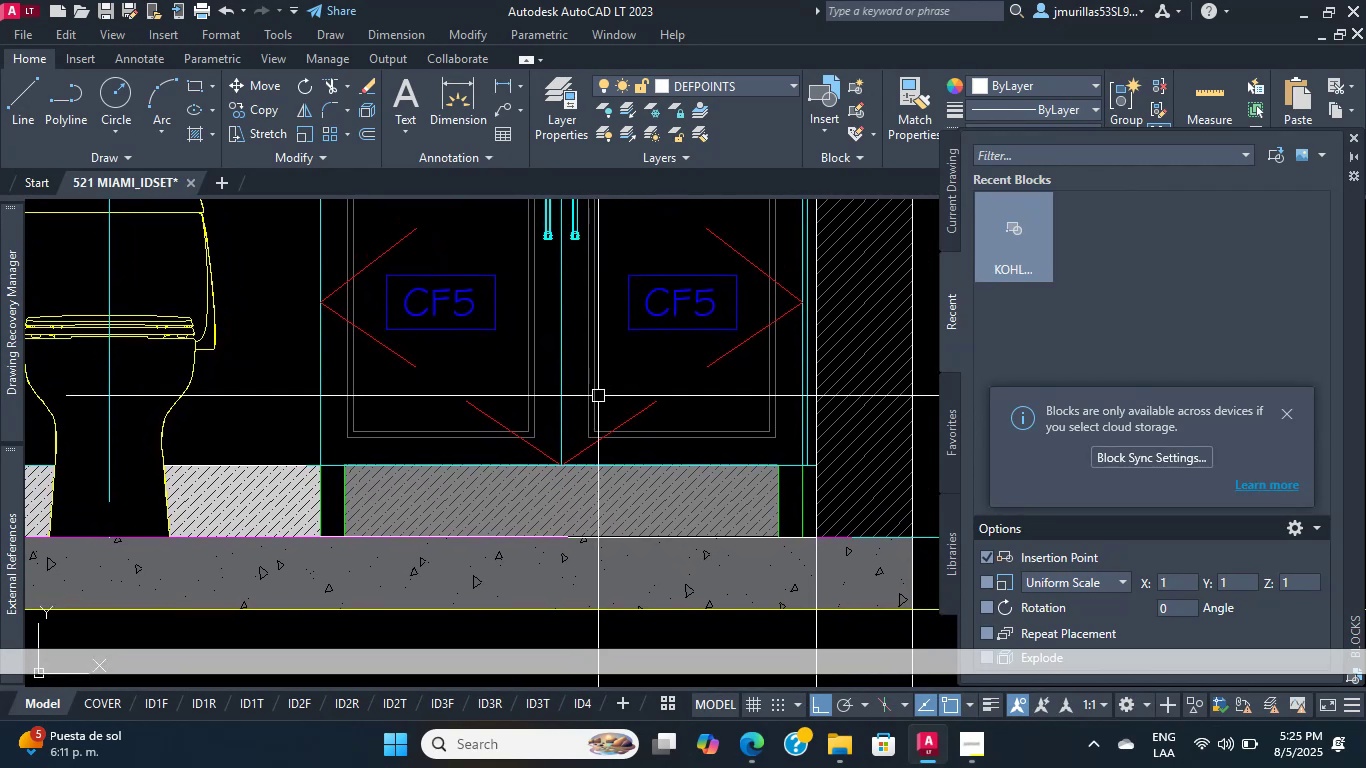 
scroll: coordinate [784, 367], scroll_direction: down, amount: 4.0
 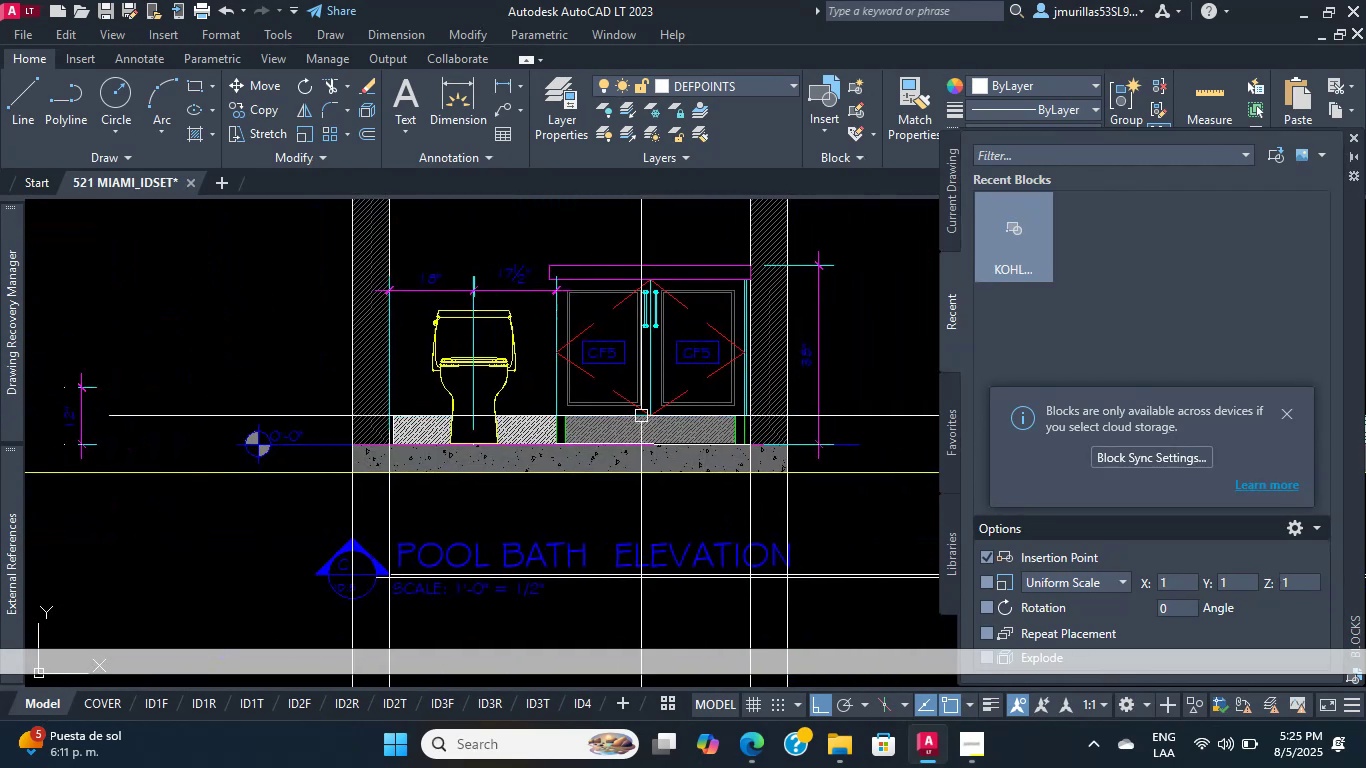 
scroll: coordinate [732, 434], scroll_direction: up, amount: 3.0
 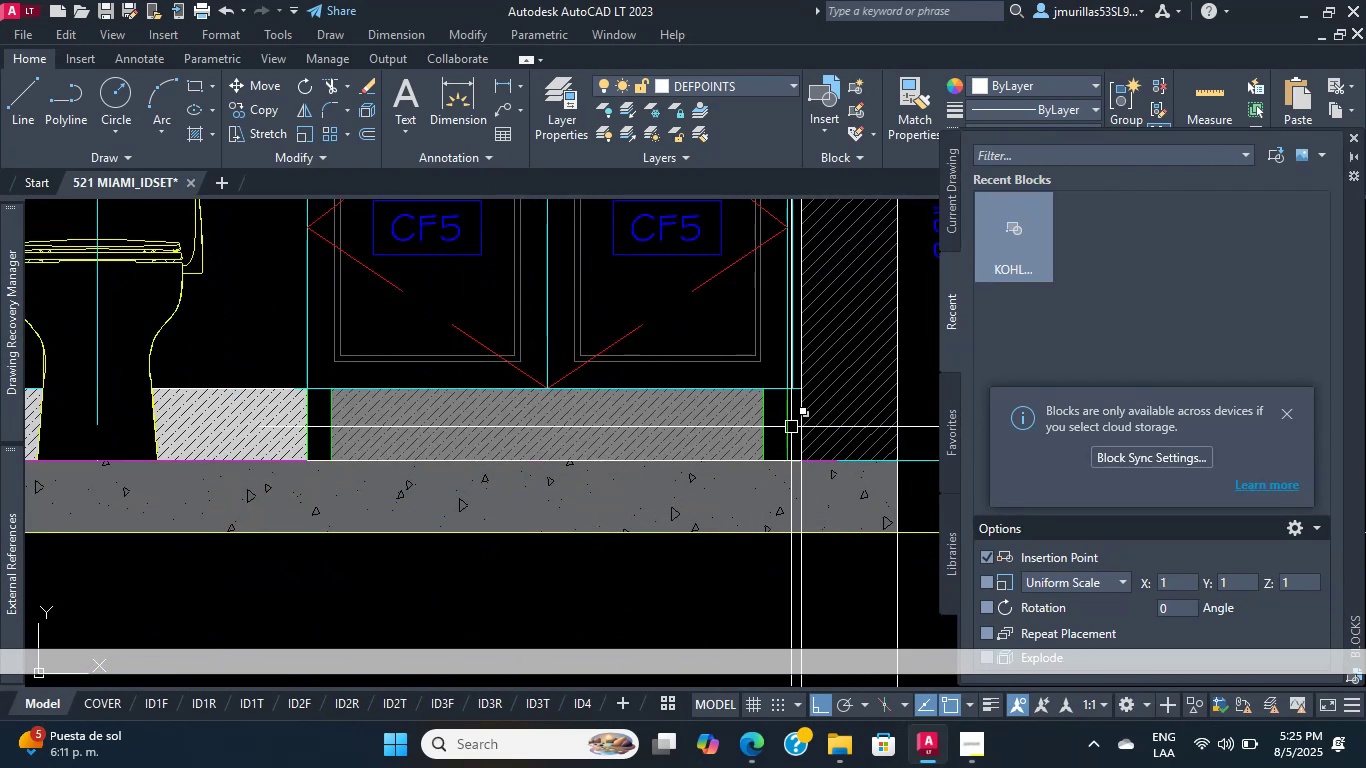 
scroll: coordinate [621, 457], scroll_direction: none, amount: 0.0
 